 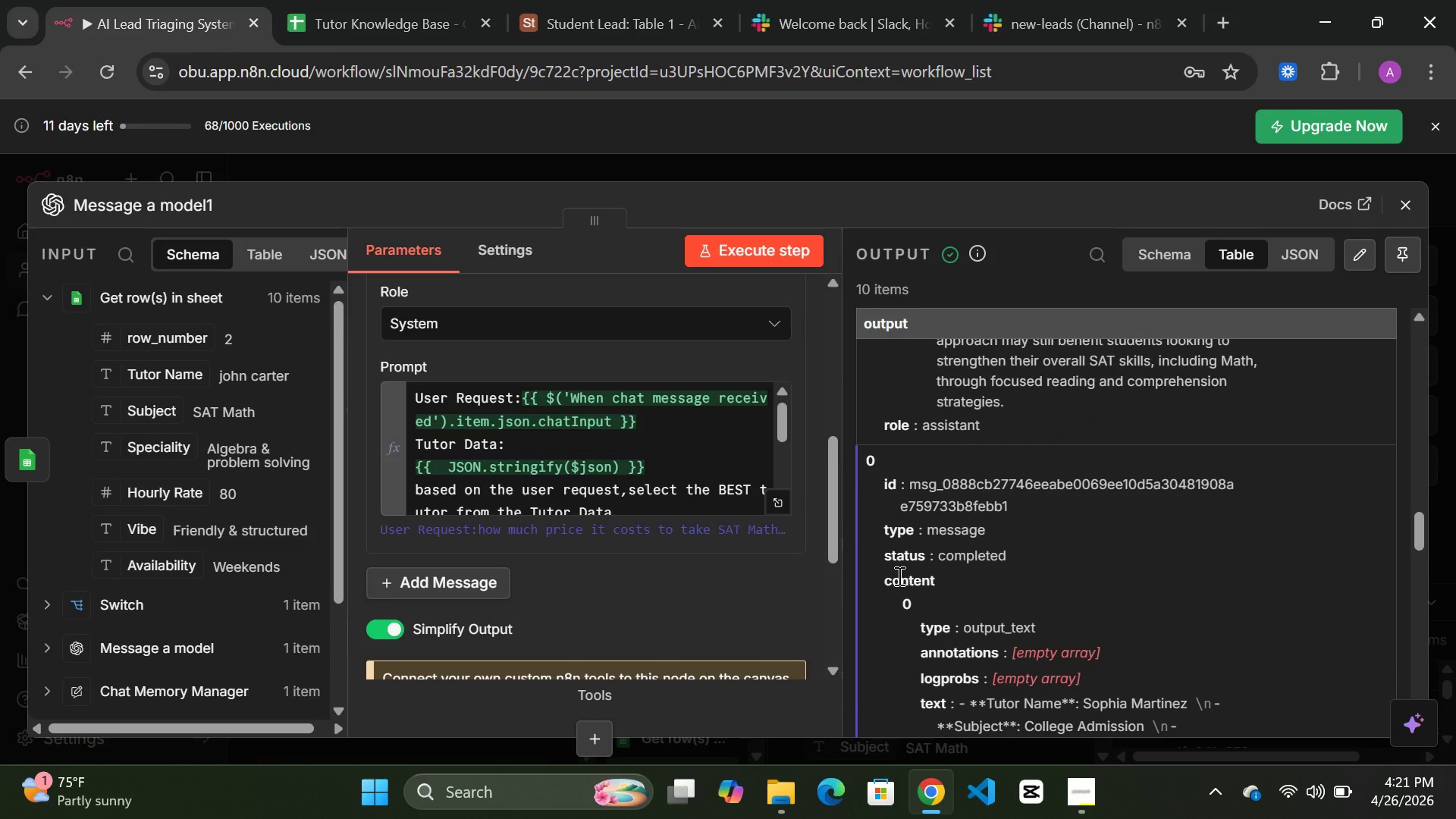 
scroll: coordinate [966, 570], scroll_direction: down, amount: 2.0
 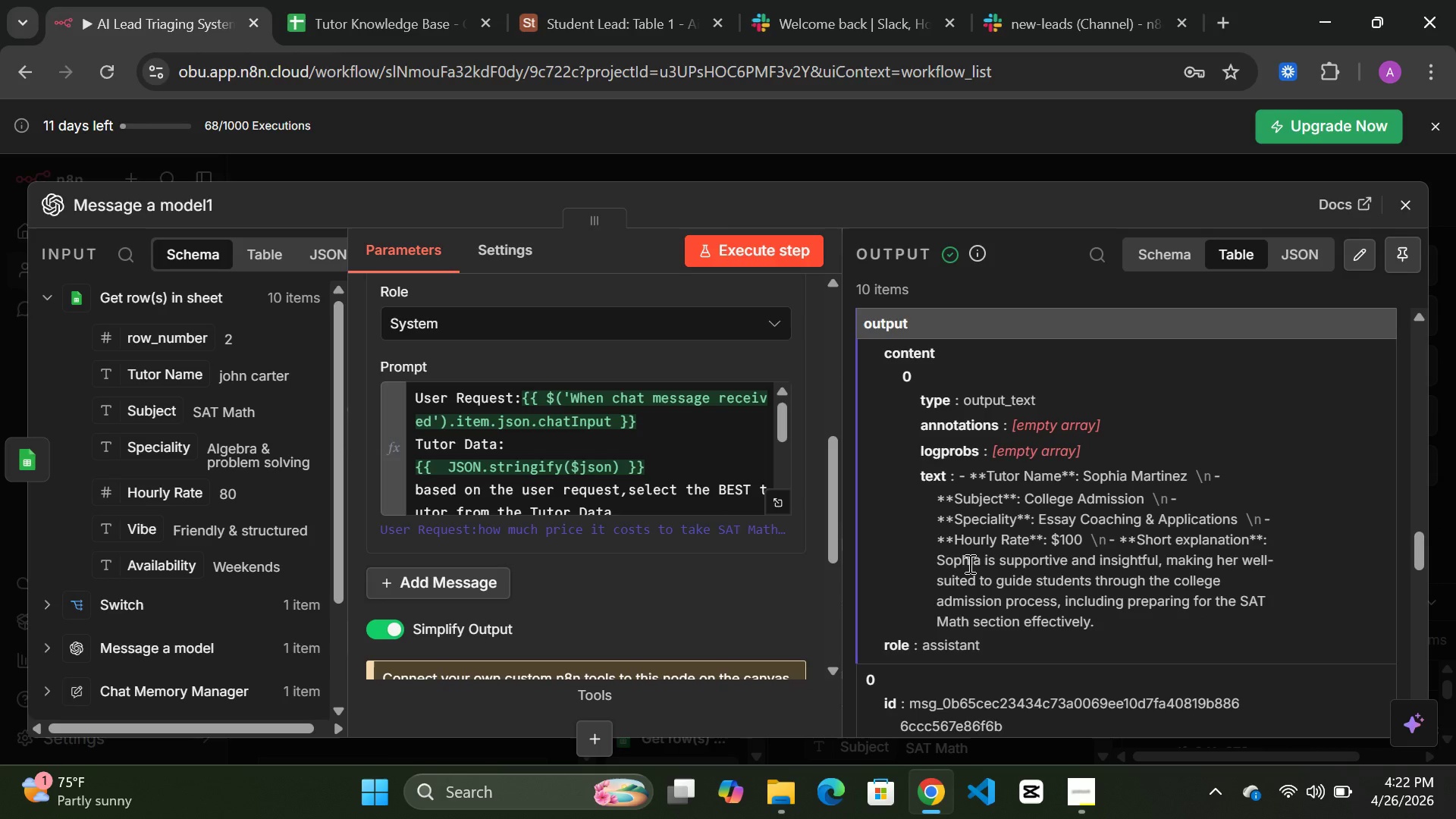 
wait(6.74)
 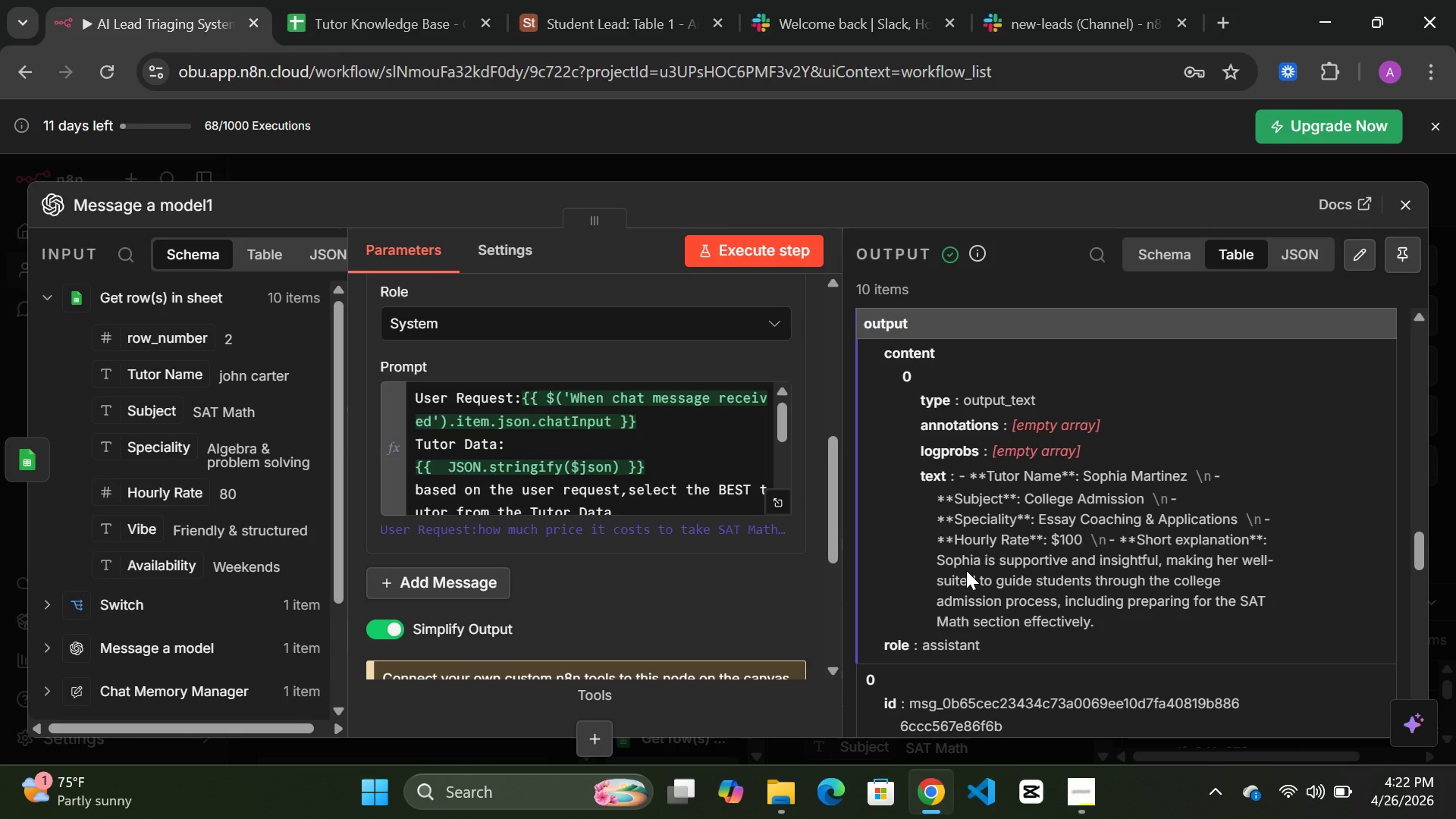 
scroll: coordinate [1103, 580], scroll_direction: down, amount: 2.0
 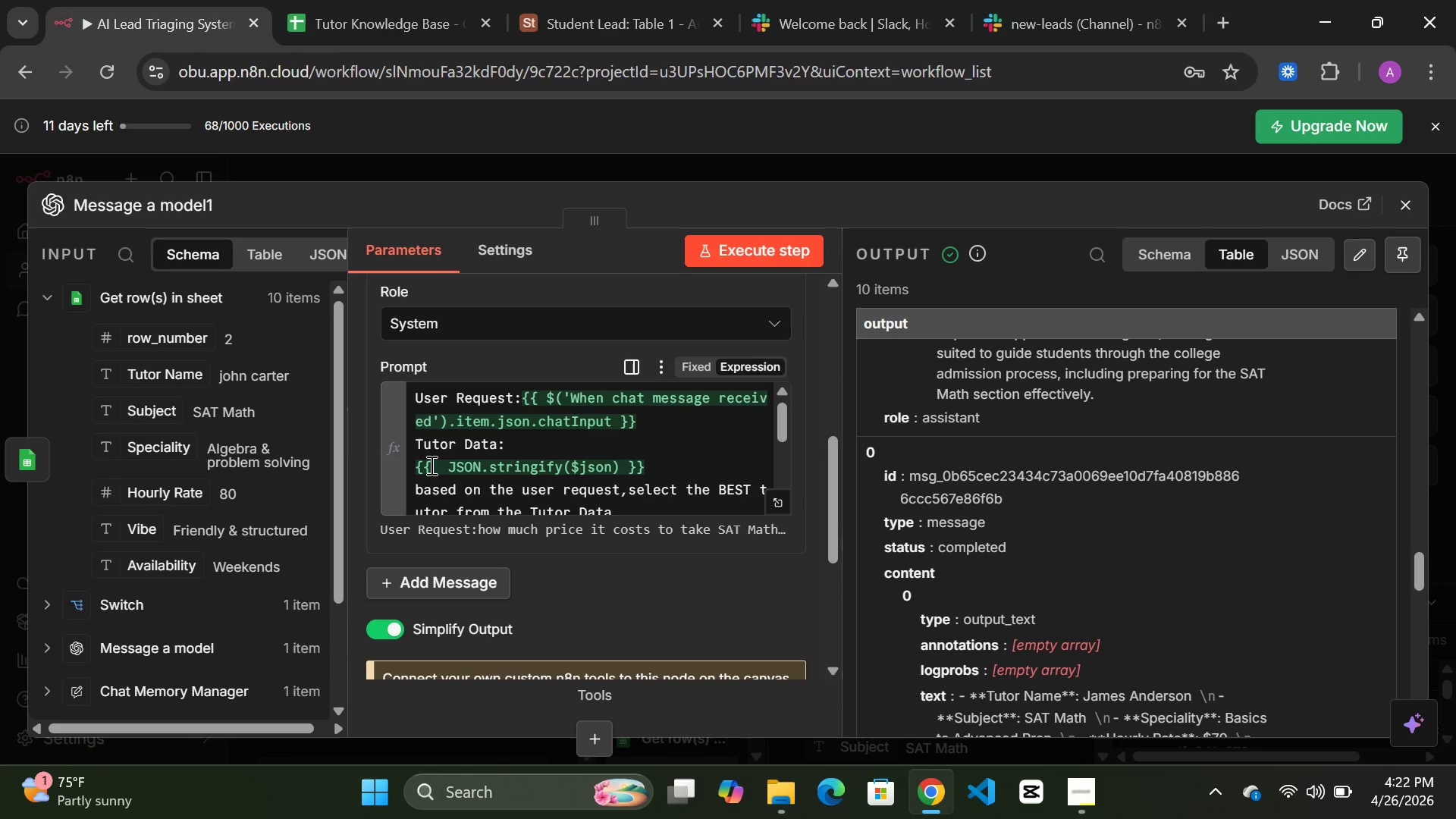 
wait(28.55)
 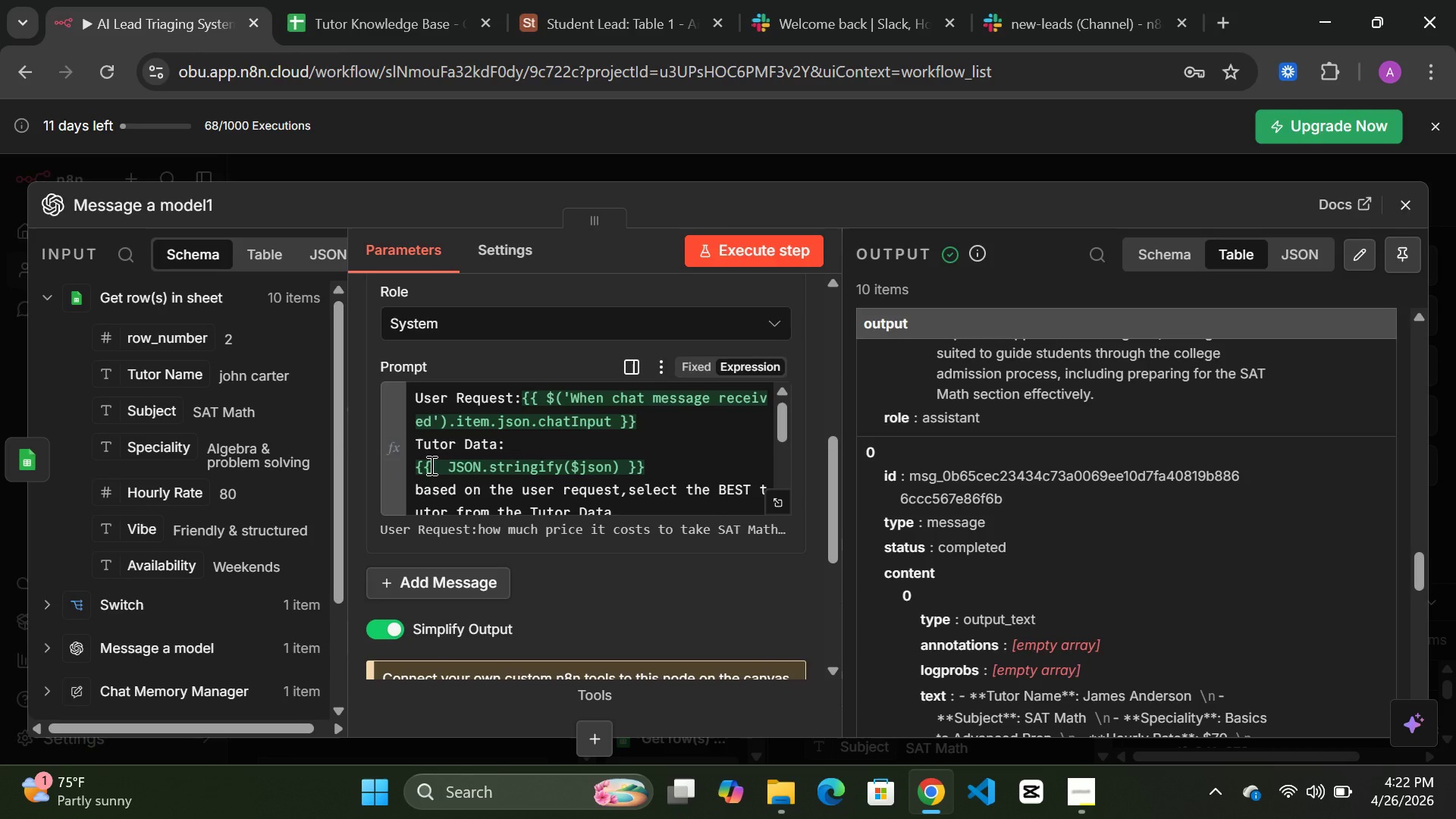 
left_click([614, 467])
 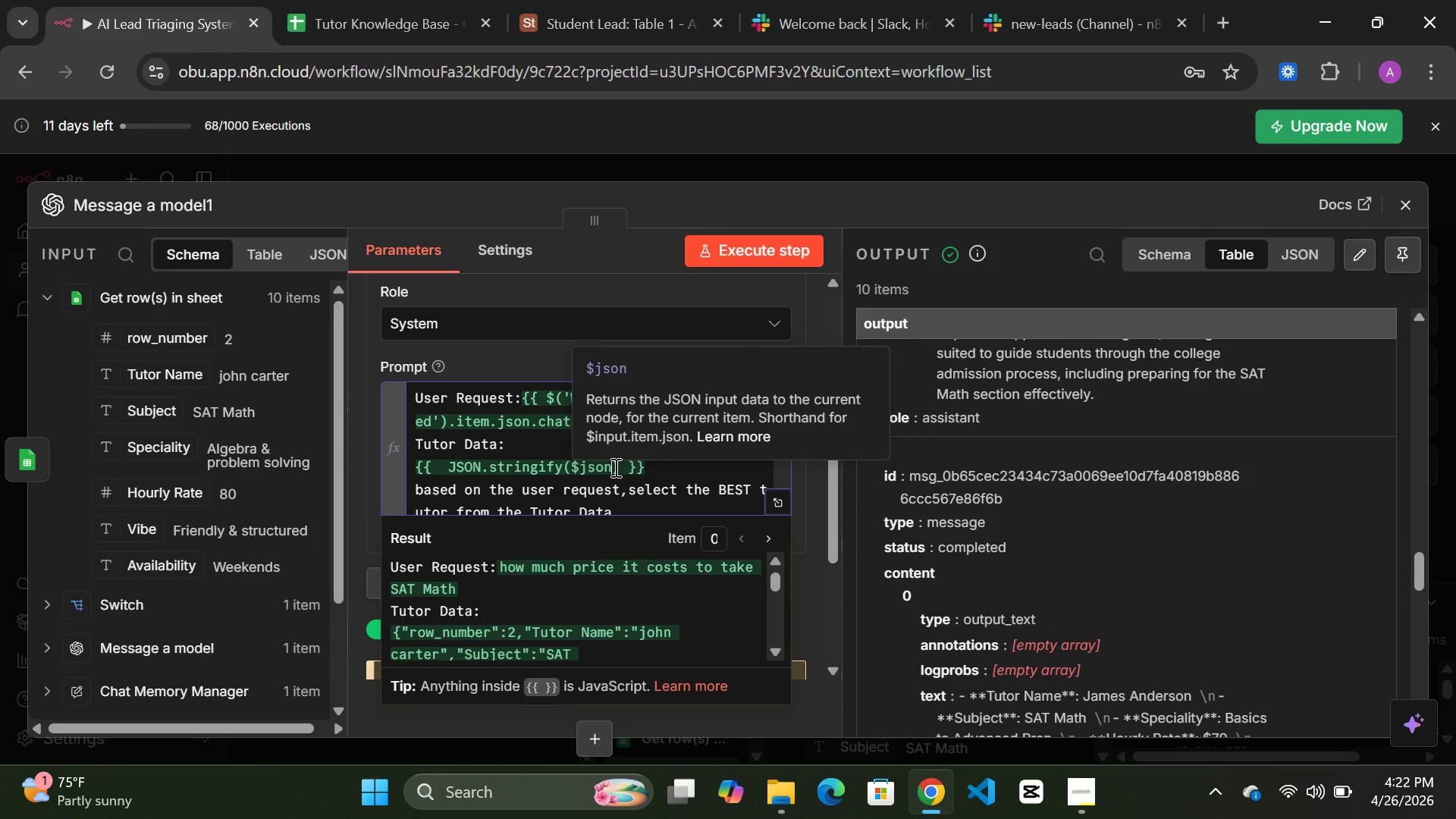 
key(Backspace)
 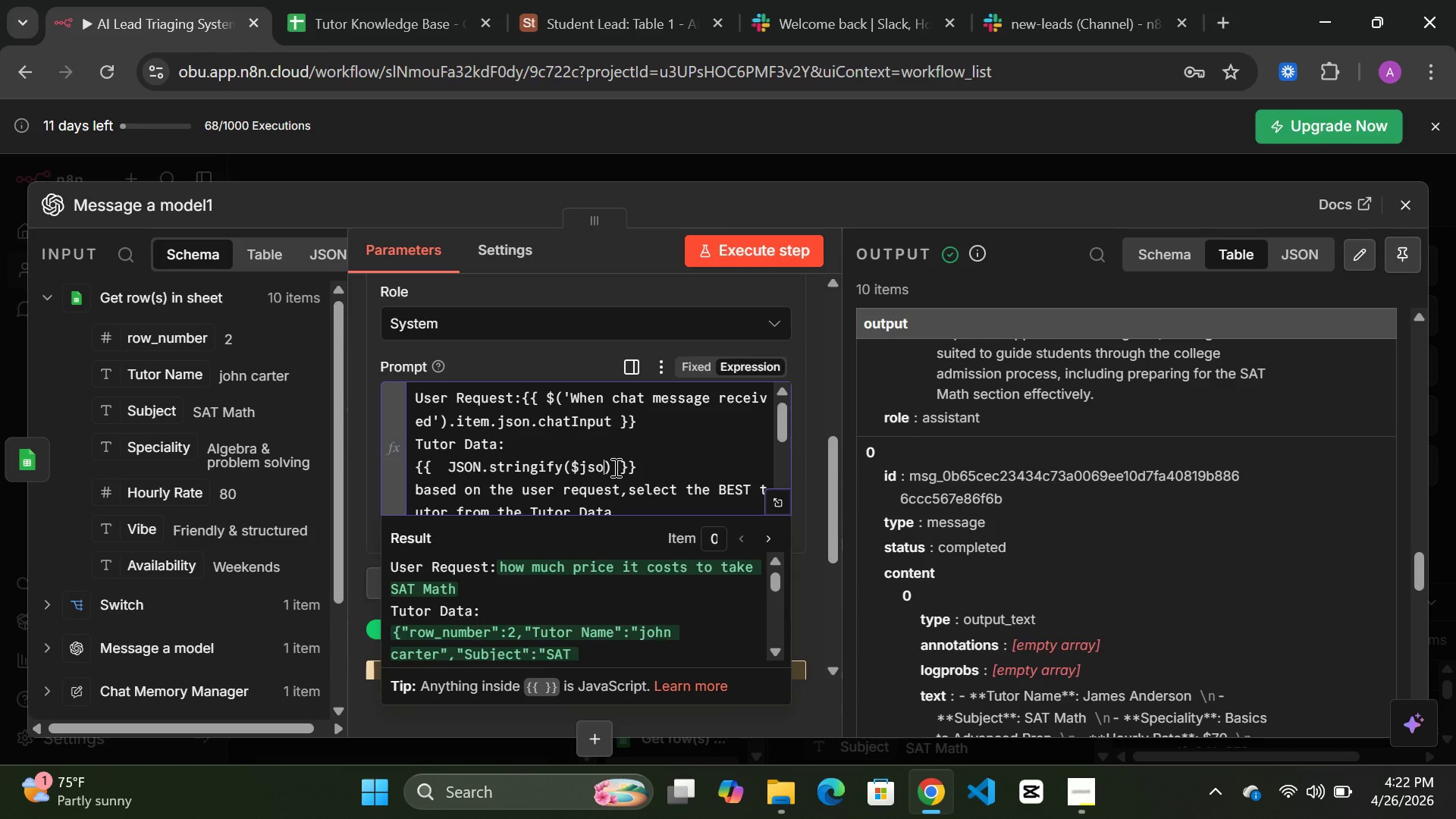 
key(Backspace)
 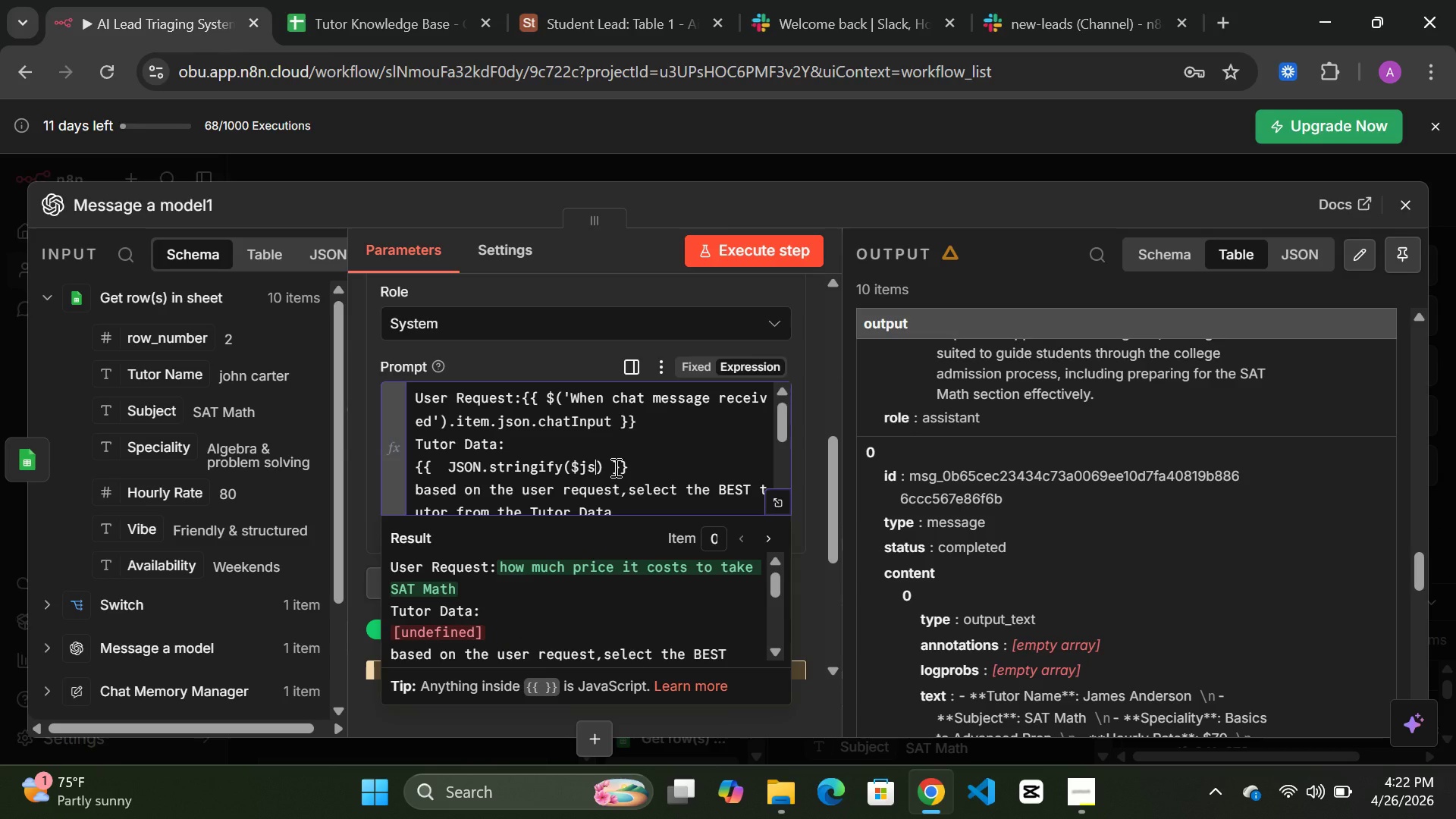 
key(Backspace)
 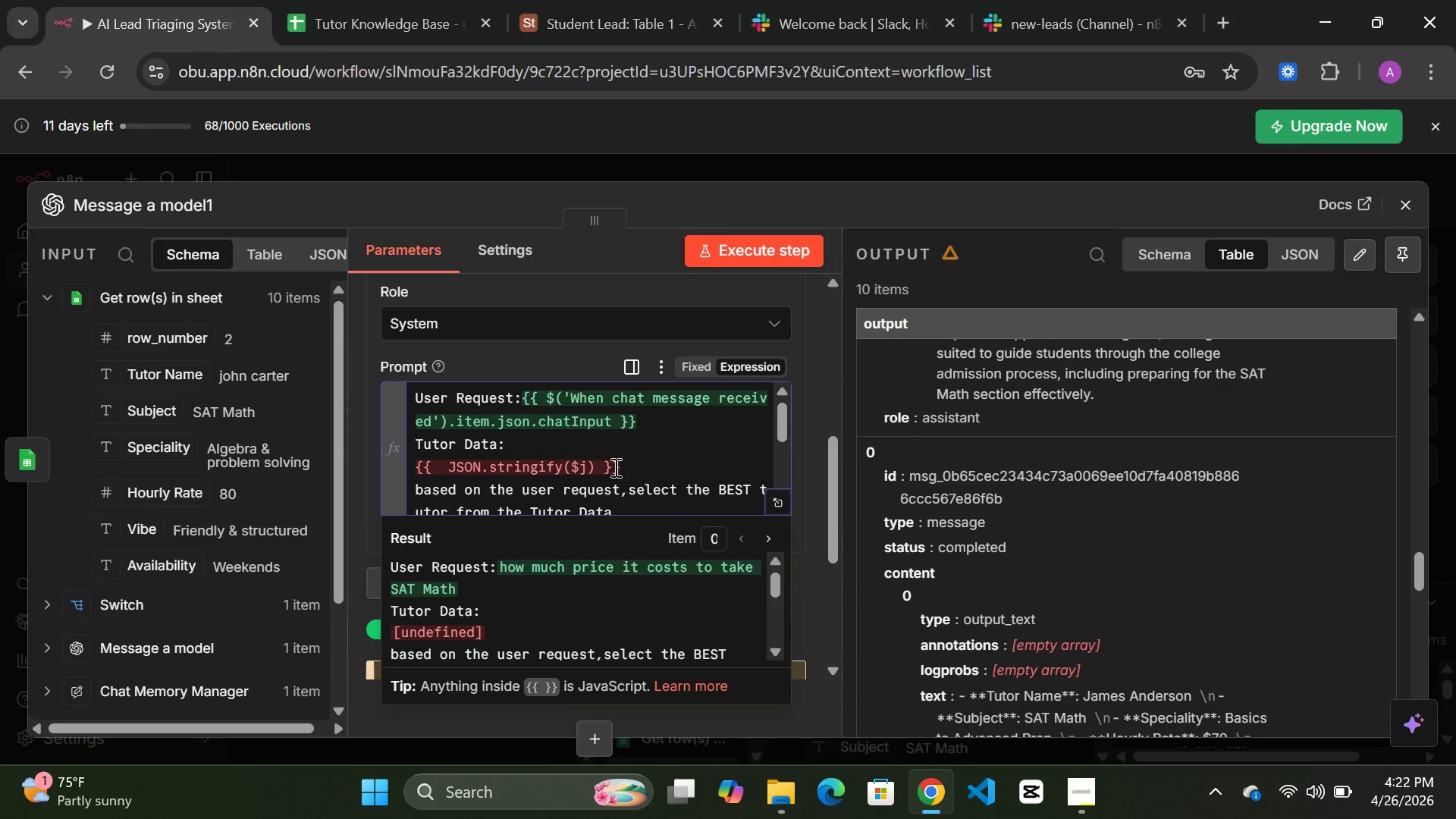 
key(Backspace)
type(items)
 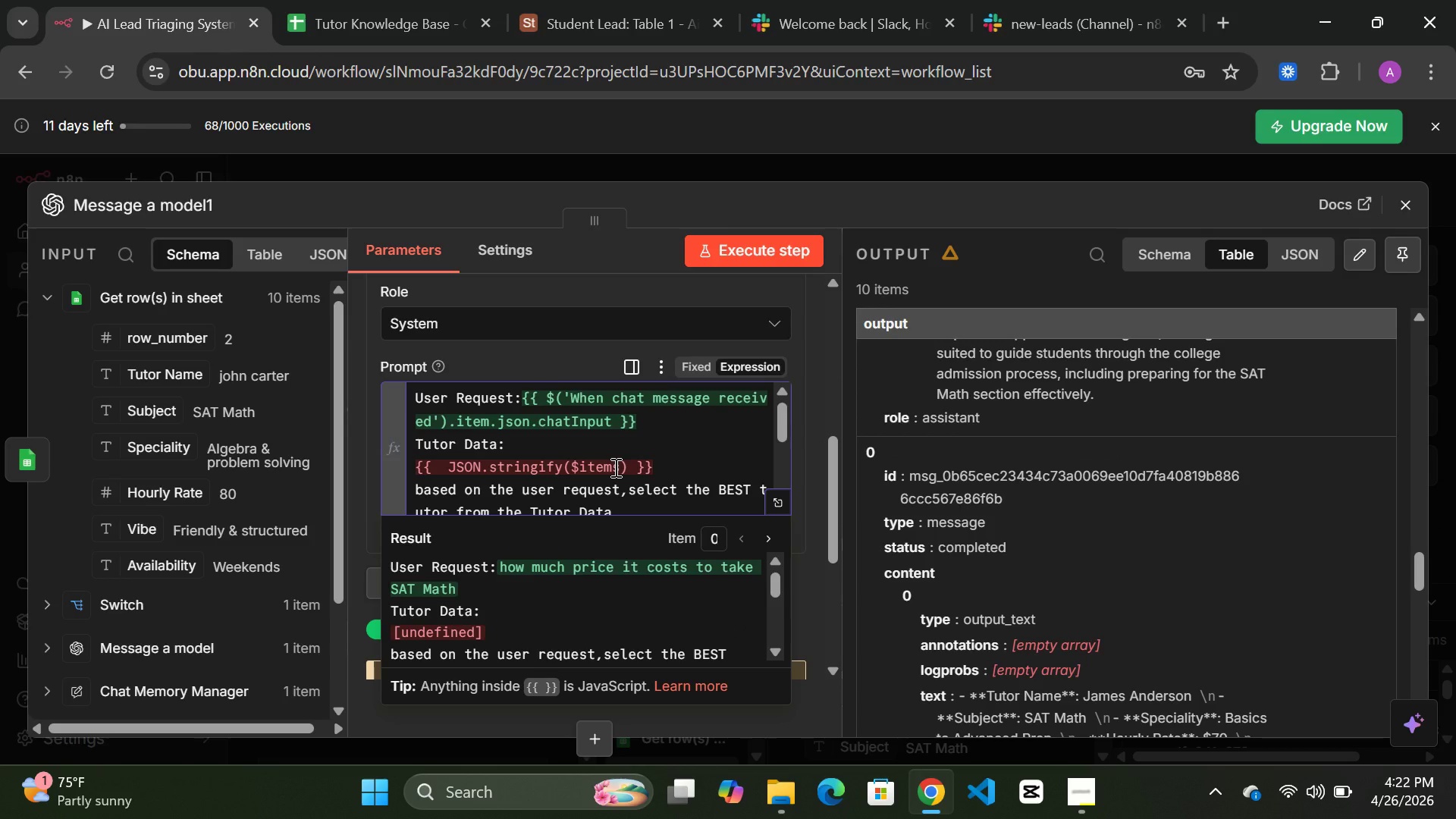 
key(Shift+9)
 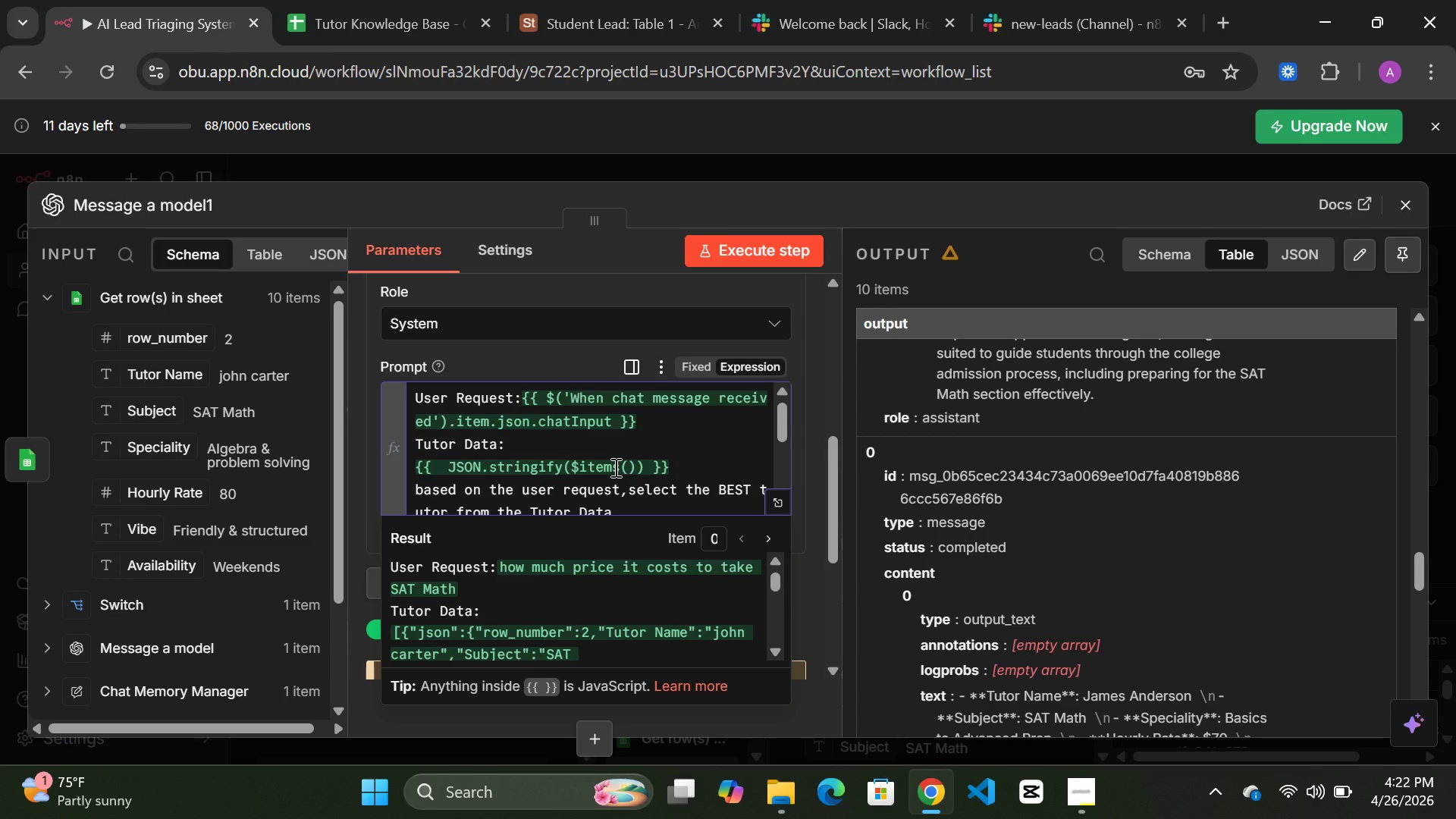 
key(Shift+Quote)
 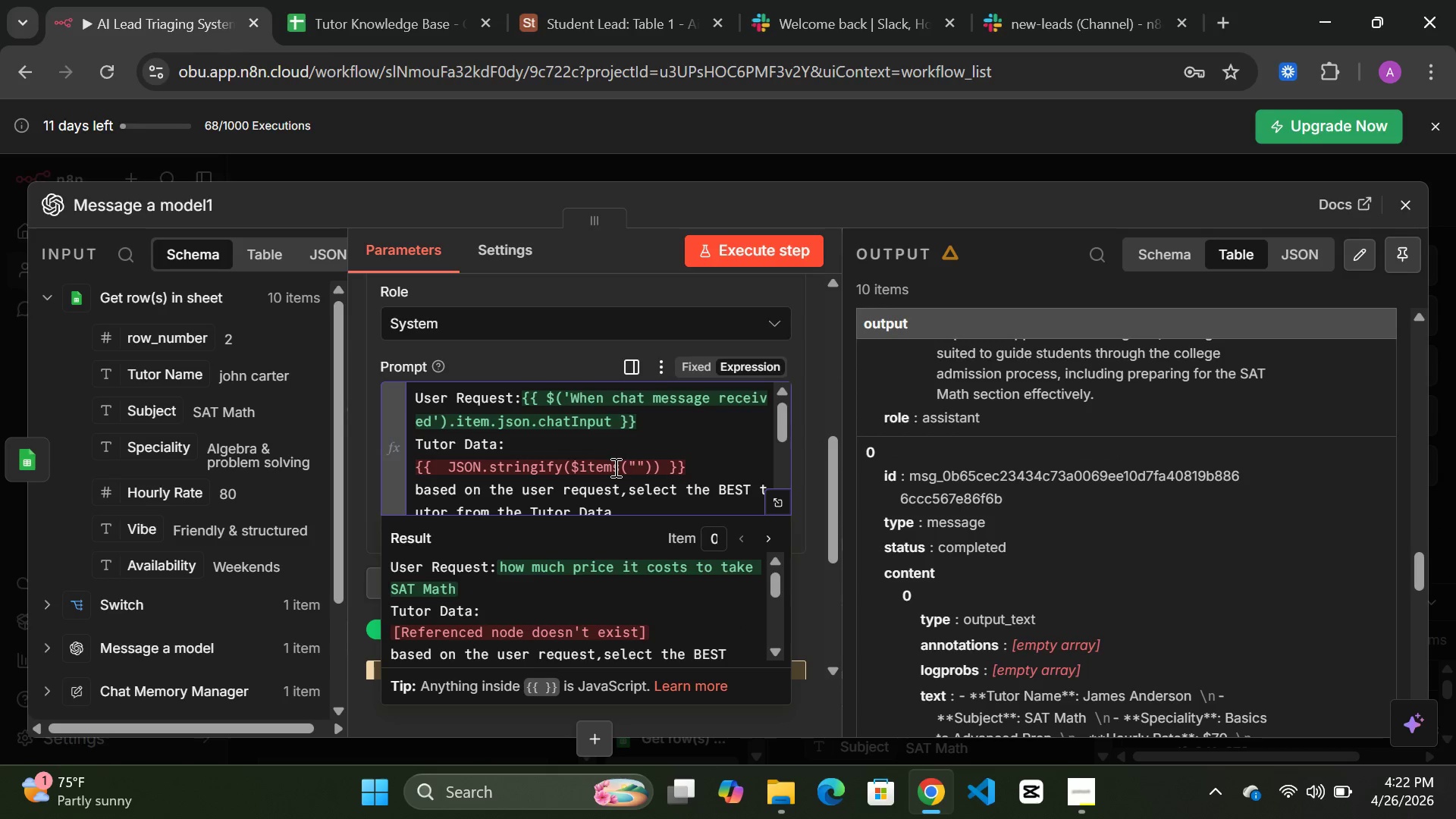 
type(Get rows)
key(Backspace)
type(()
 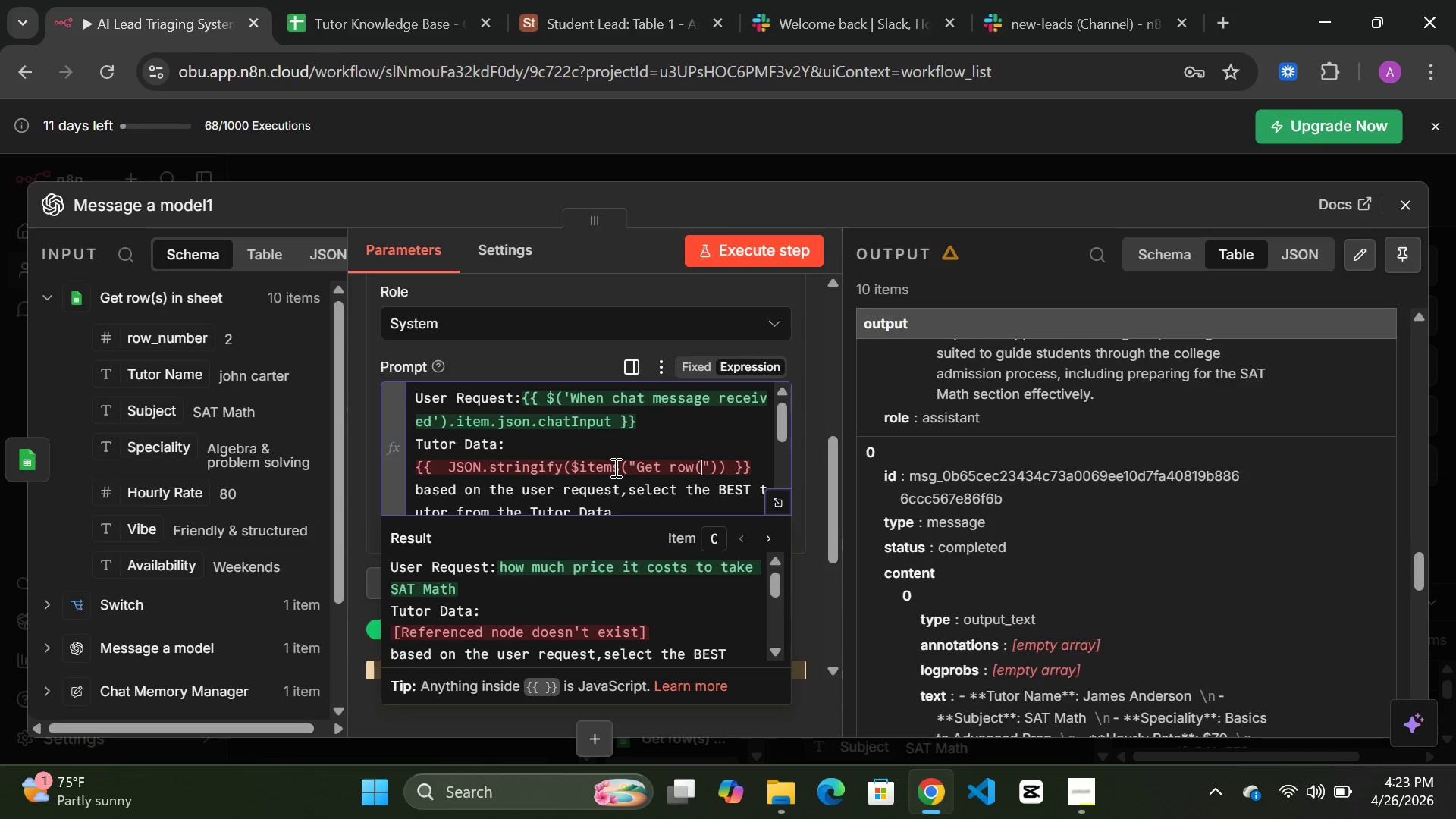 
wait(5.12)
 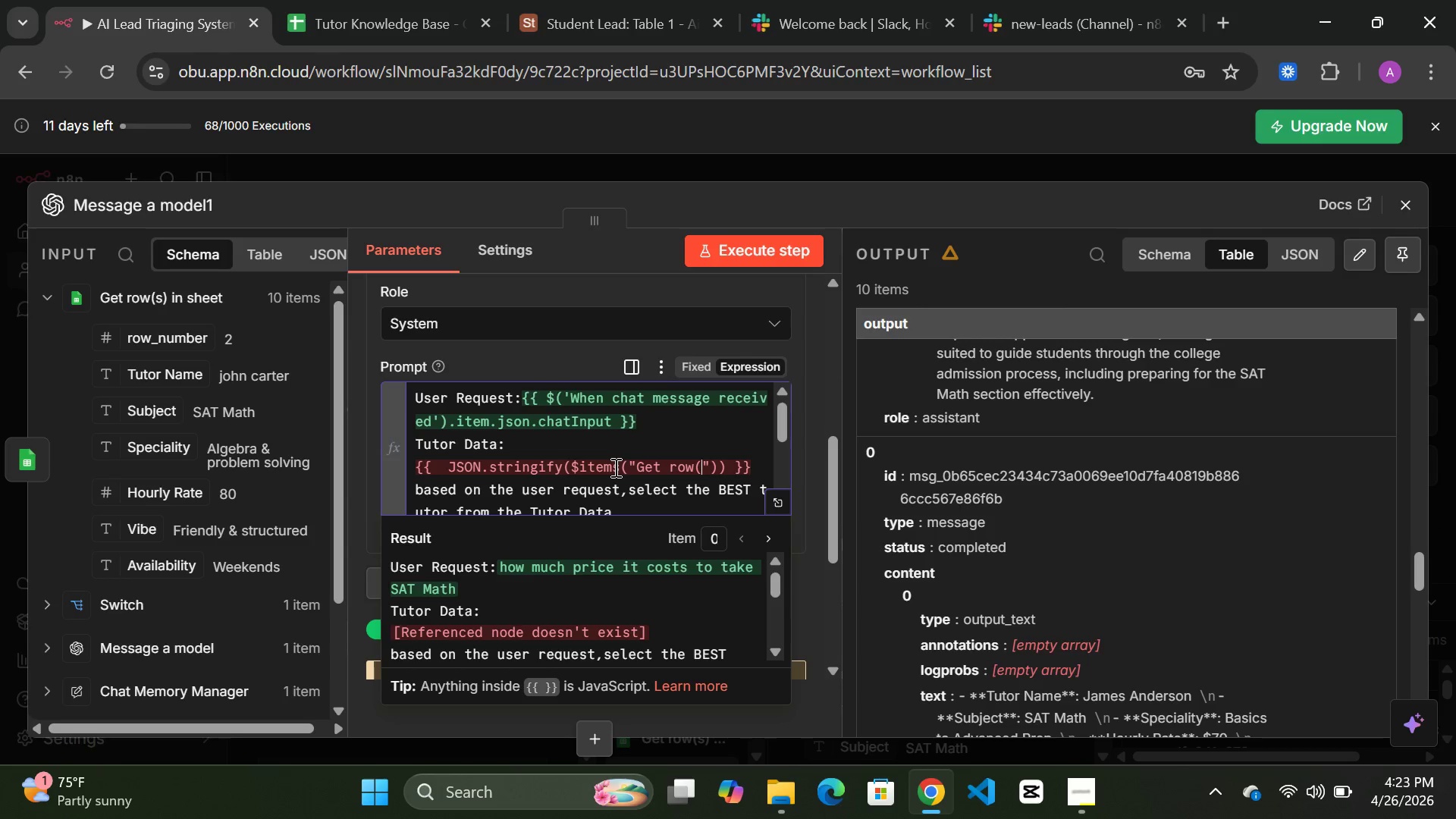 
key(Shift+0)
 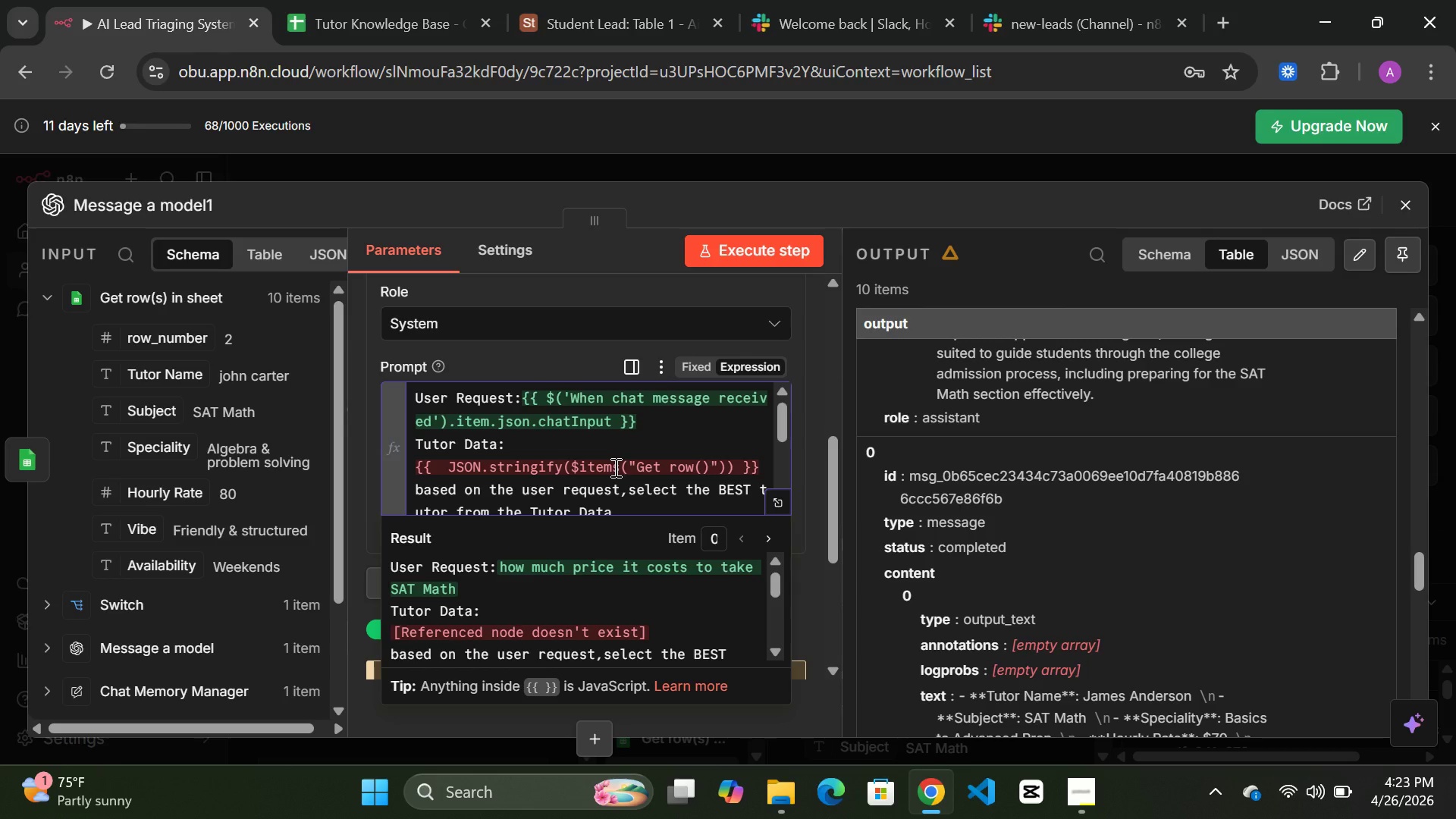 
key(ArrowLeft)
 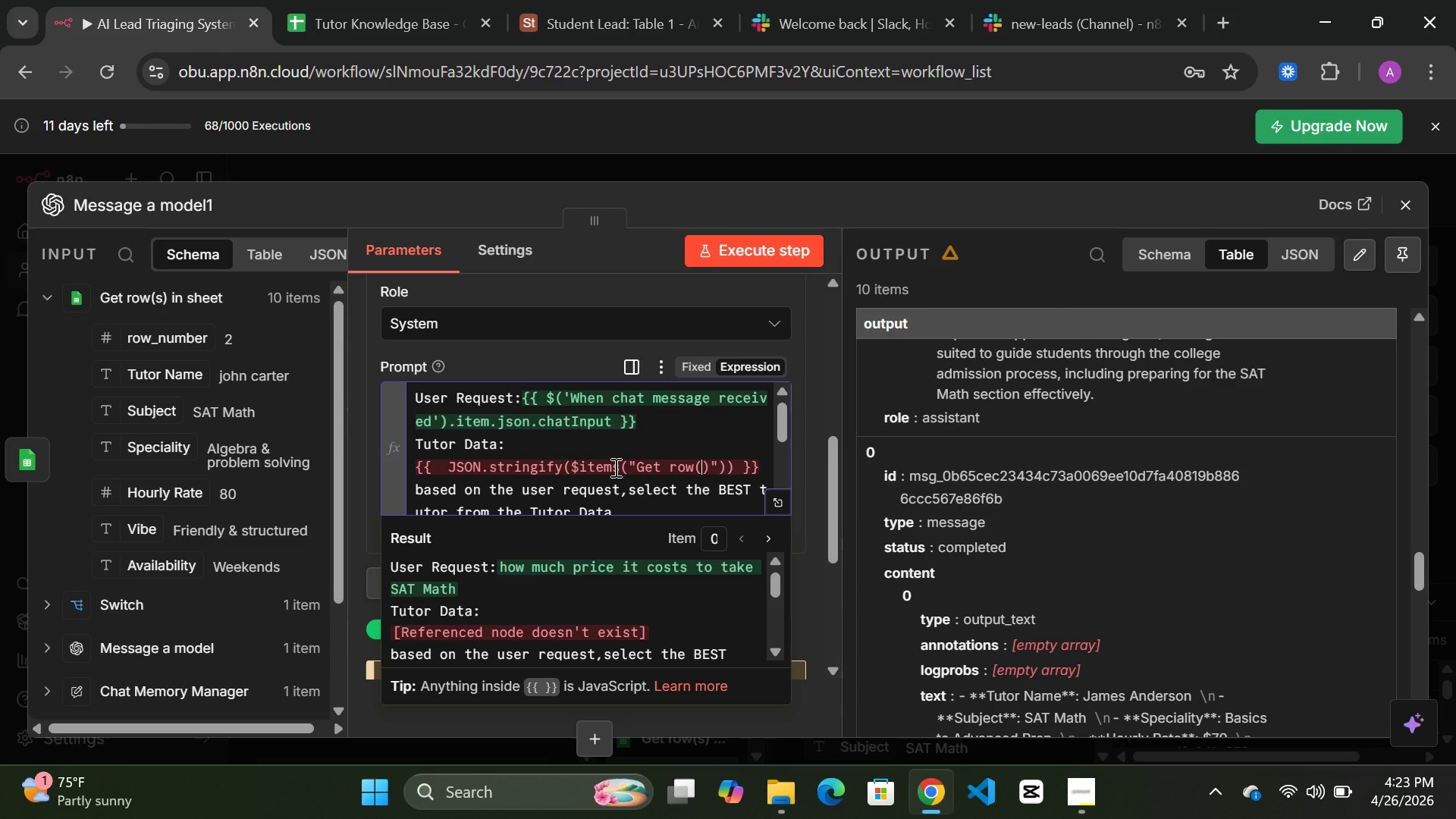 
key(S)
 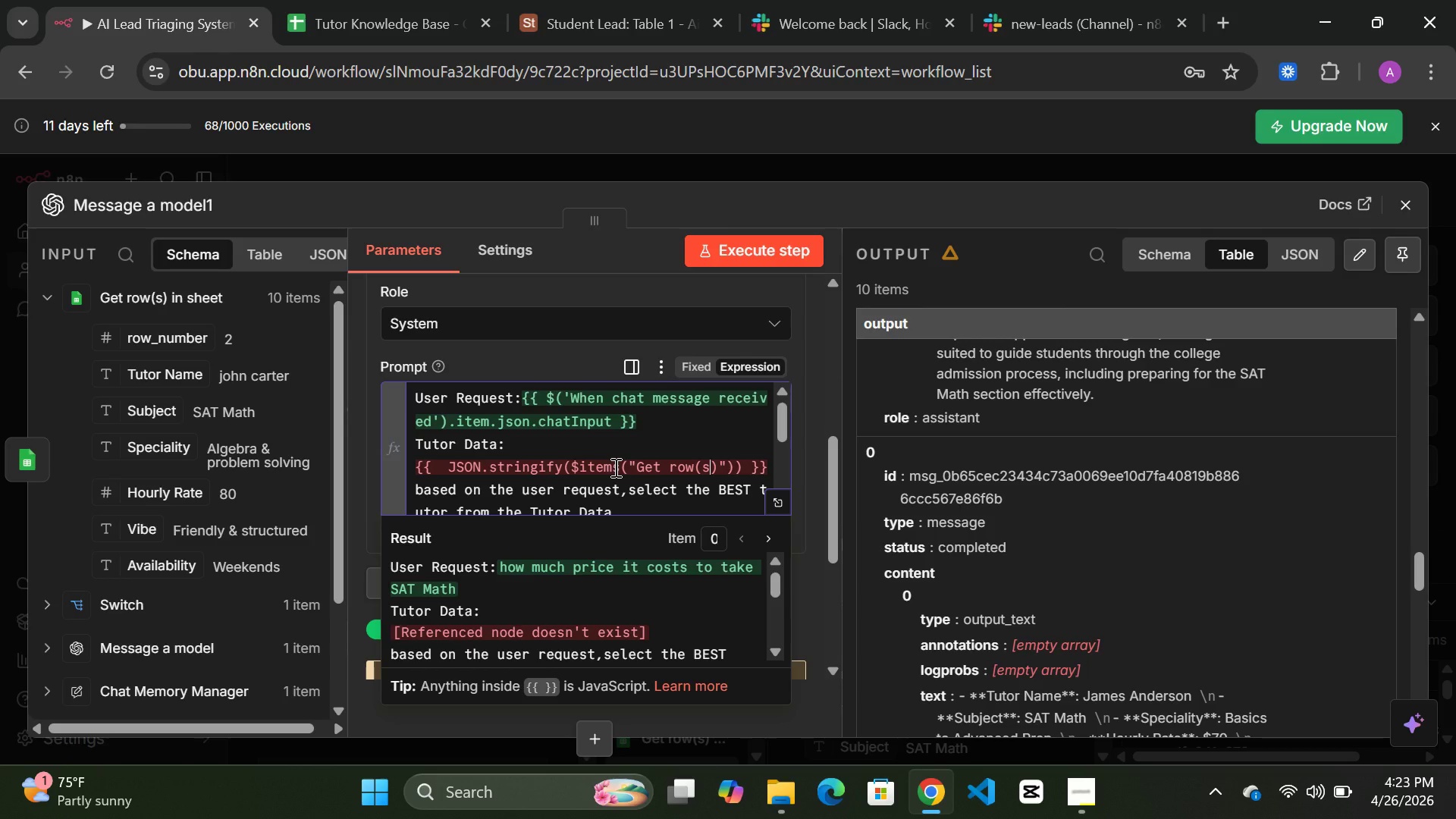 
key(ArrowRight)
 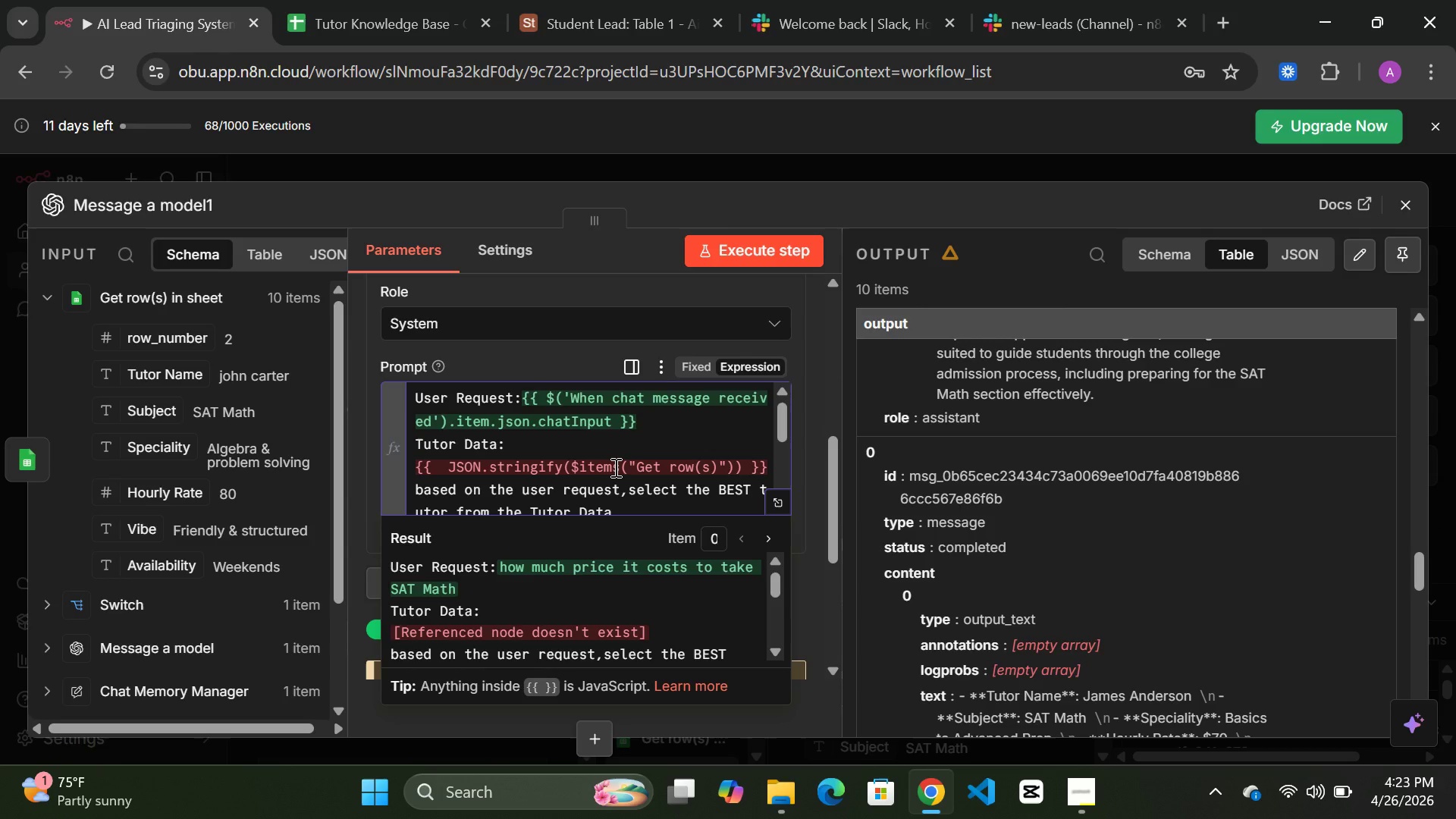 
type( in sheet)
 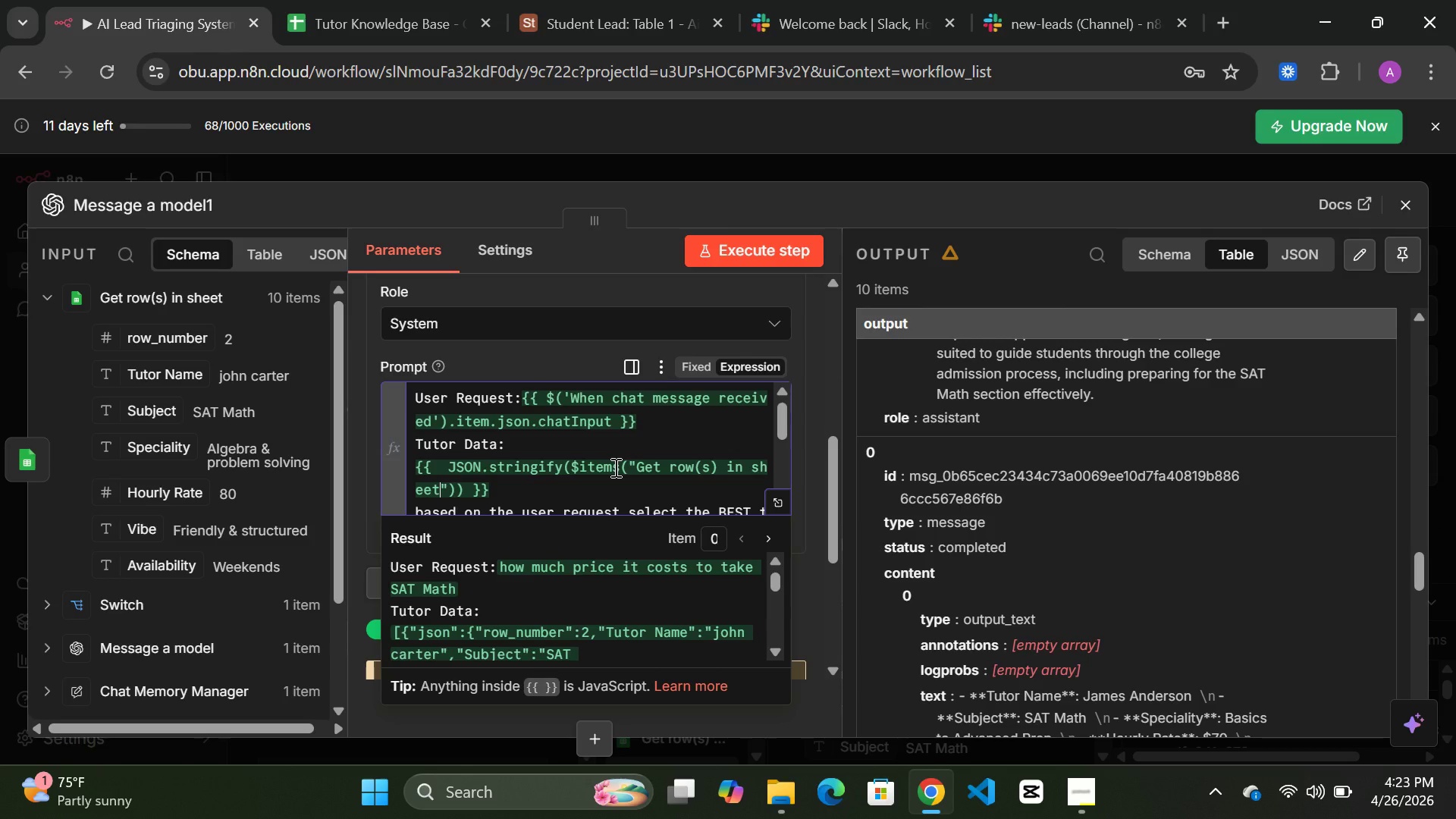 
wait(18.88)
 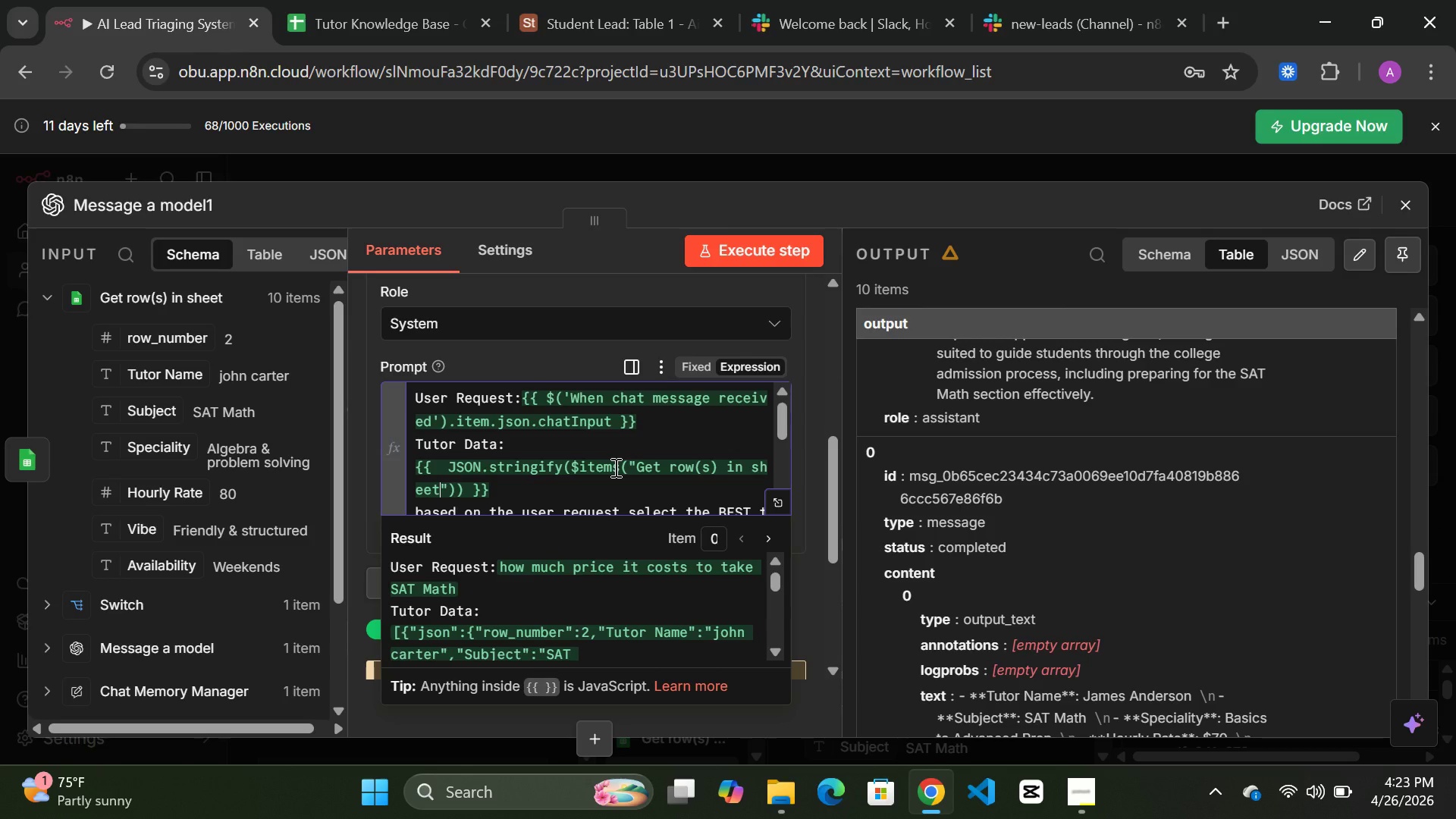 
left_click([745, 246])
 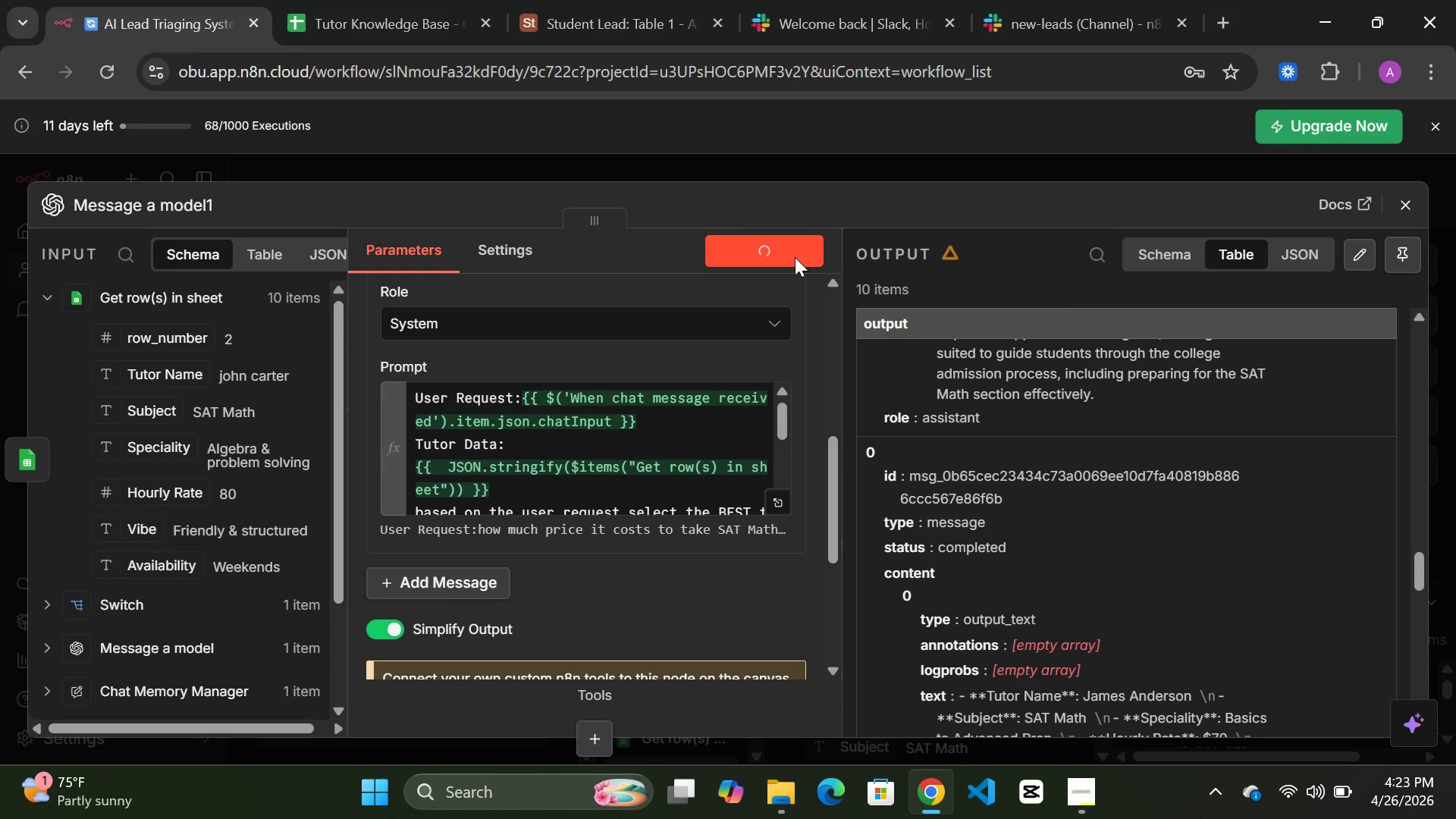 
scroll: coordinate [1005, 554], scroll_direction: down, amount: 1.0
 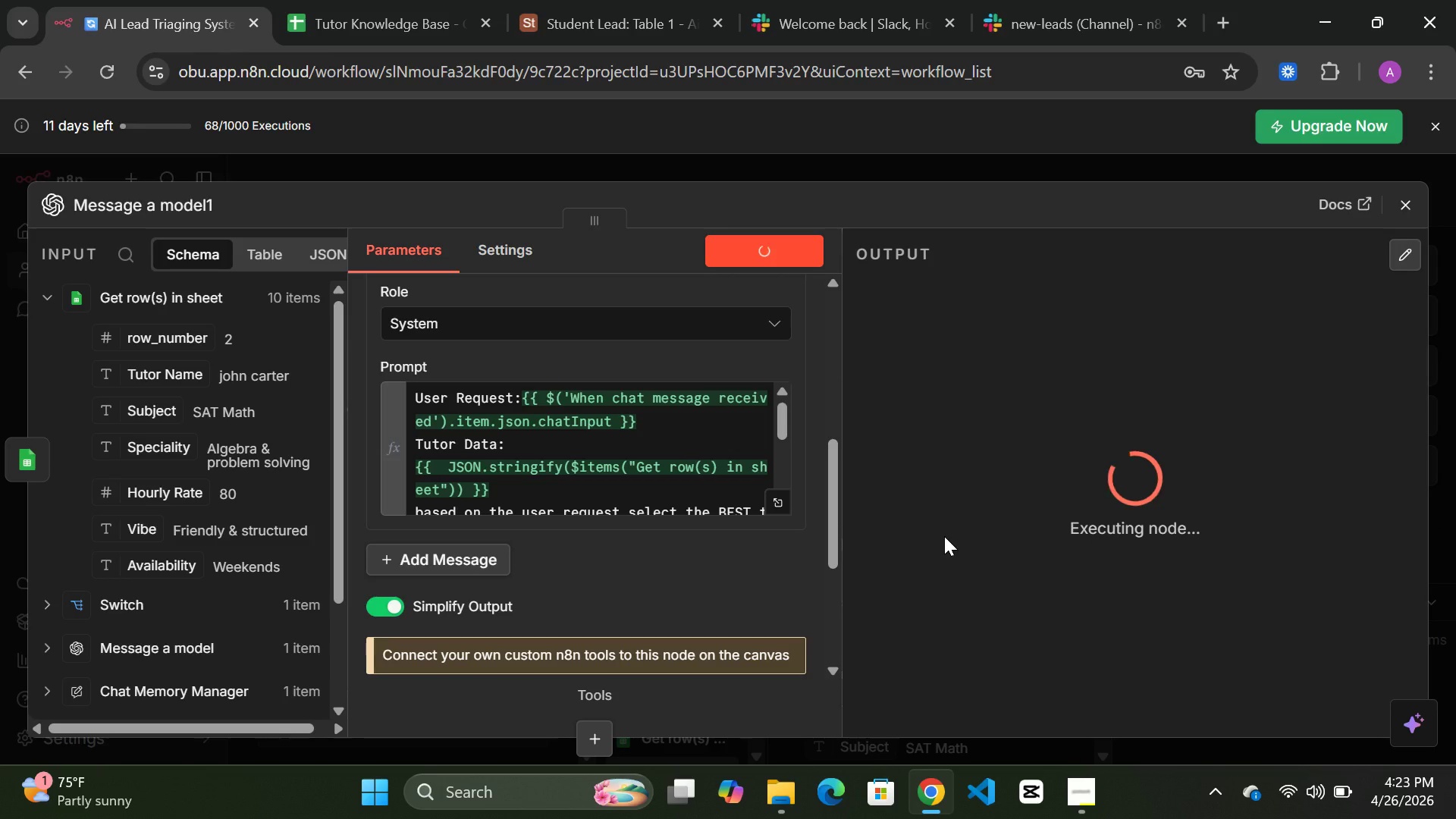 
wait(14.25)
 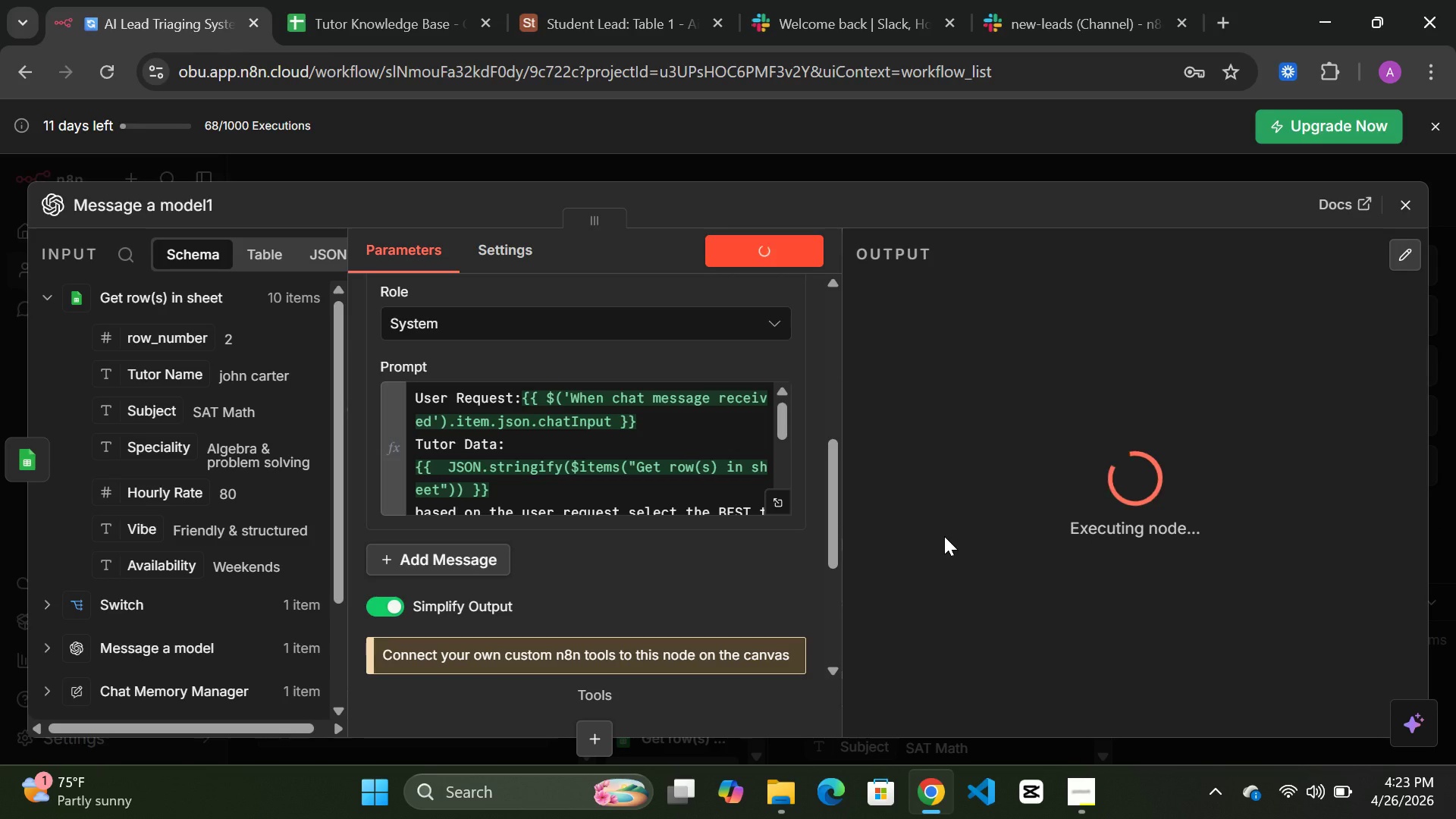 
scroll: coordinate [996, 524], scroll_direction: down, amount: 1.0
 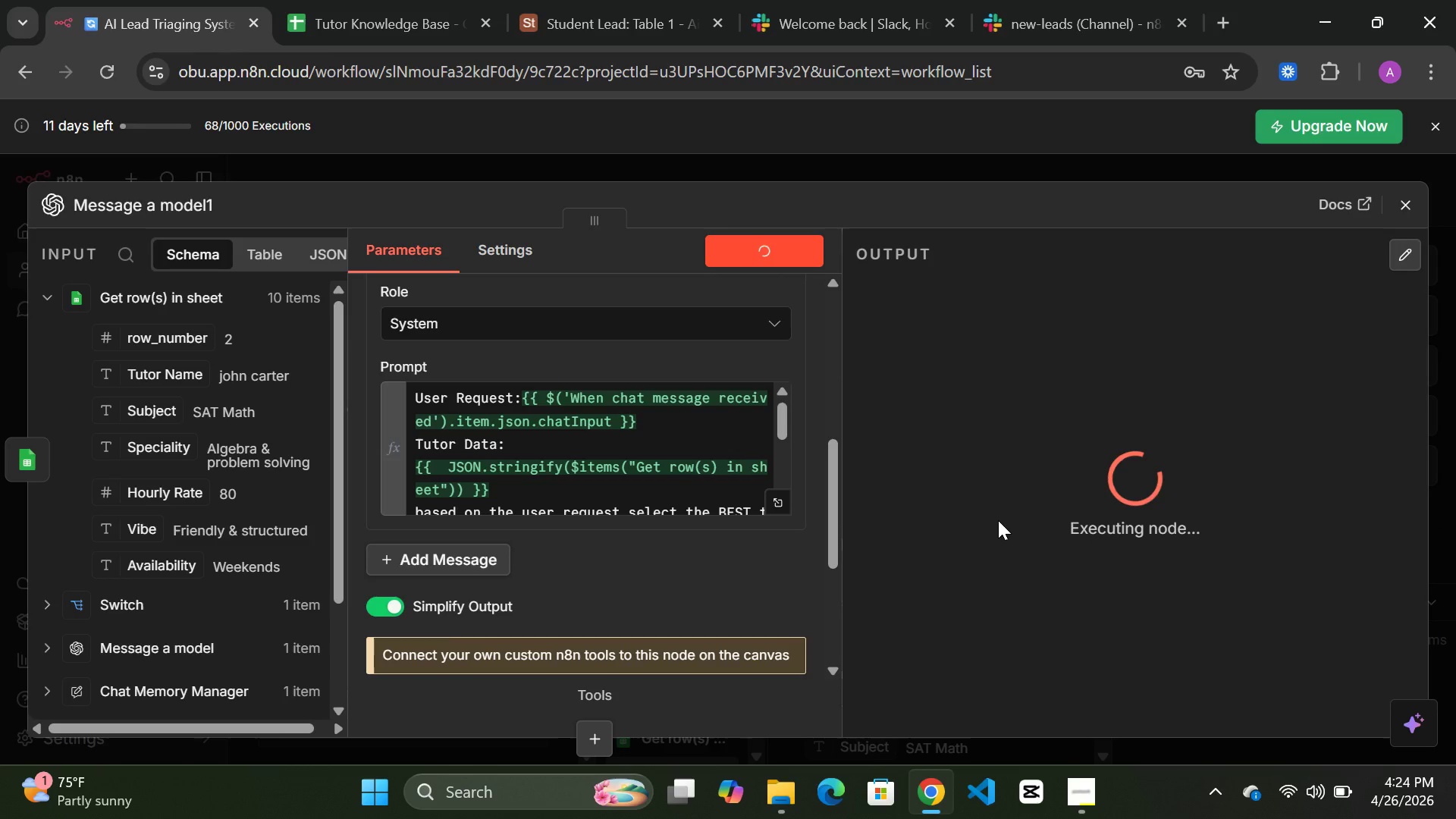 
wait(8.17)
 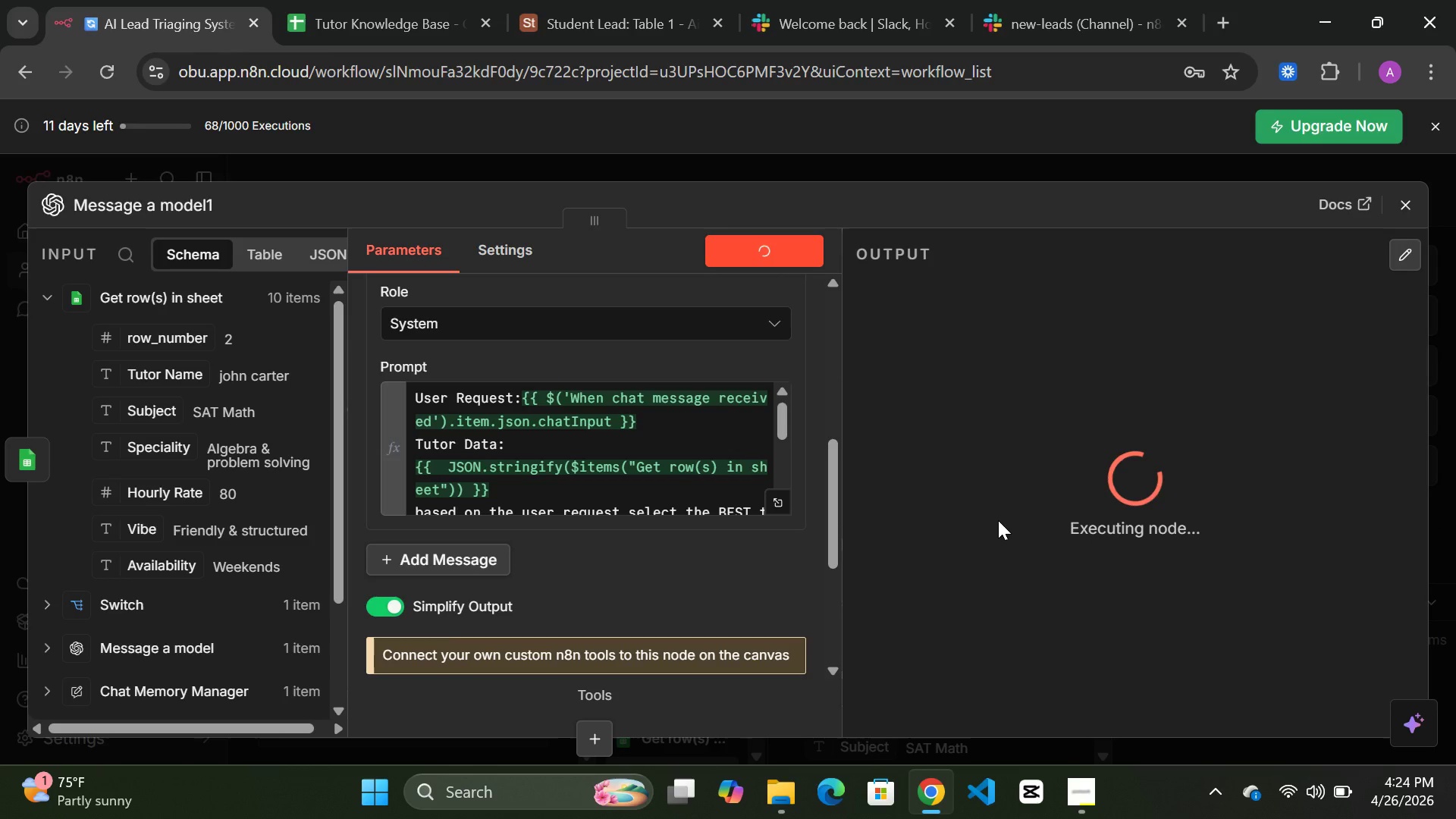 
scroll: coordinate [1034, 544], scroll_direction: down, amount: 2.0
 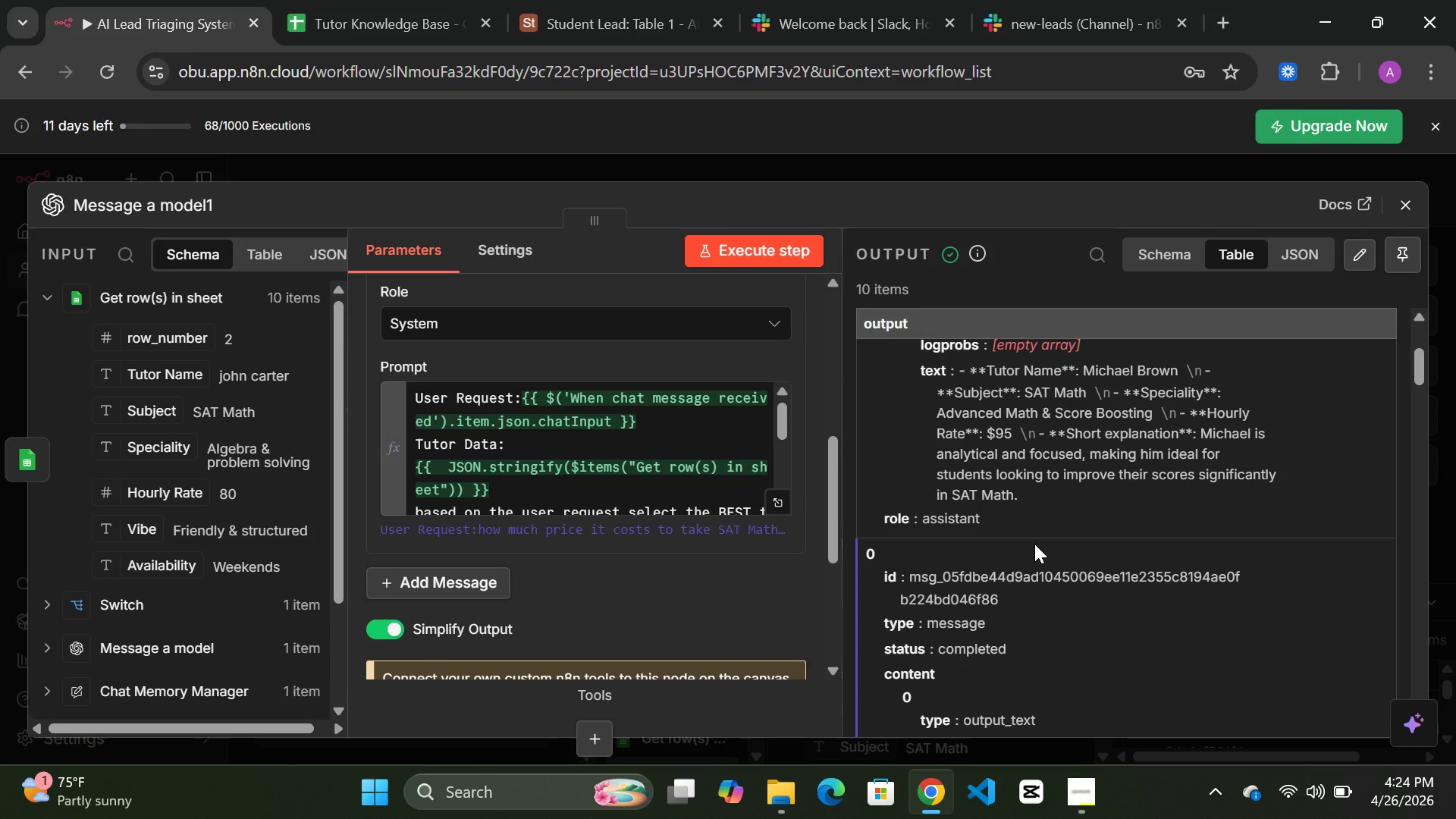 
wait(32.89)
 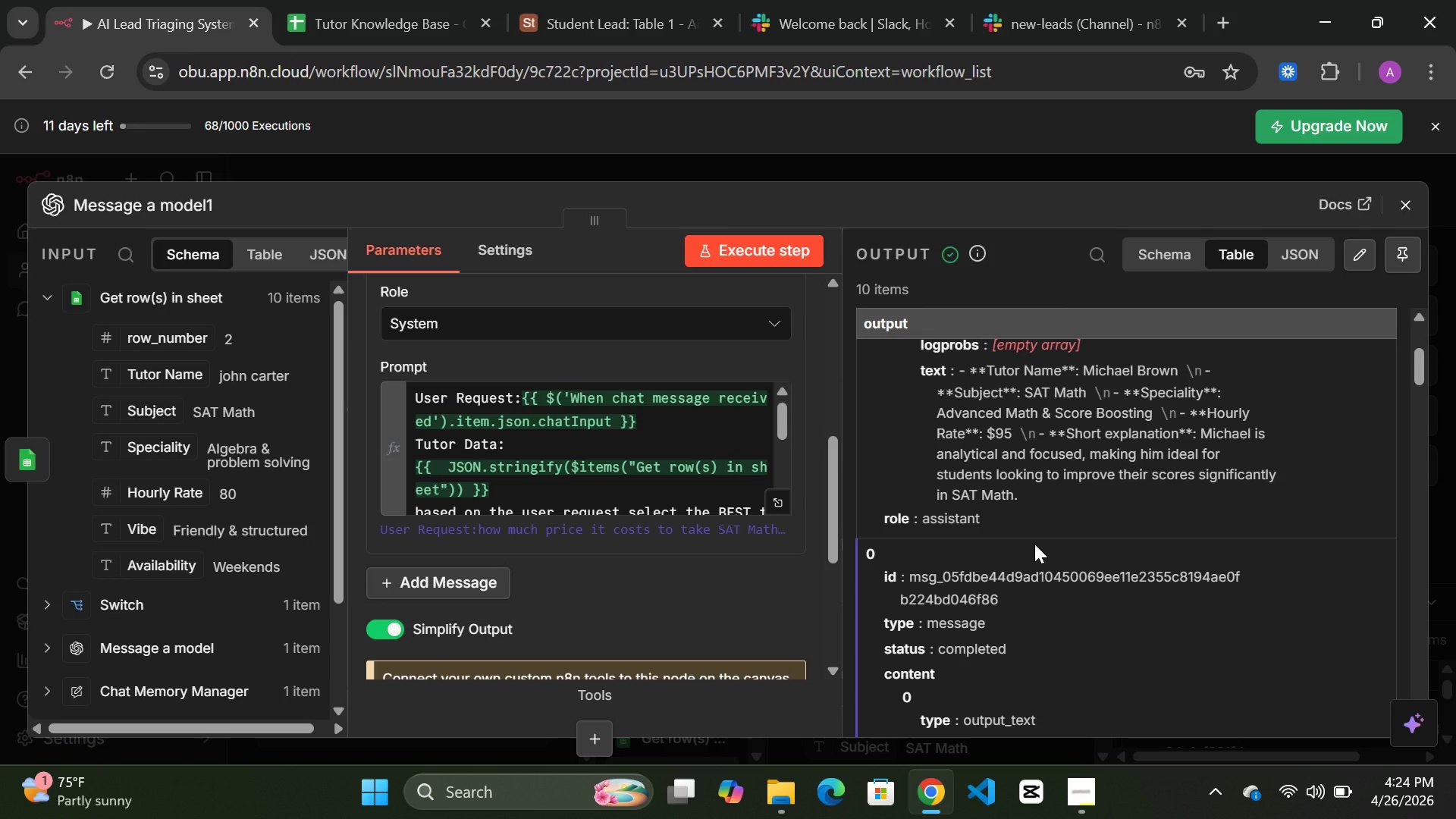 
scroll: coordinate [1040, 547], scroll_direction: down, amount: 4.0
 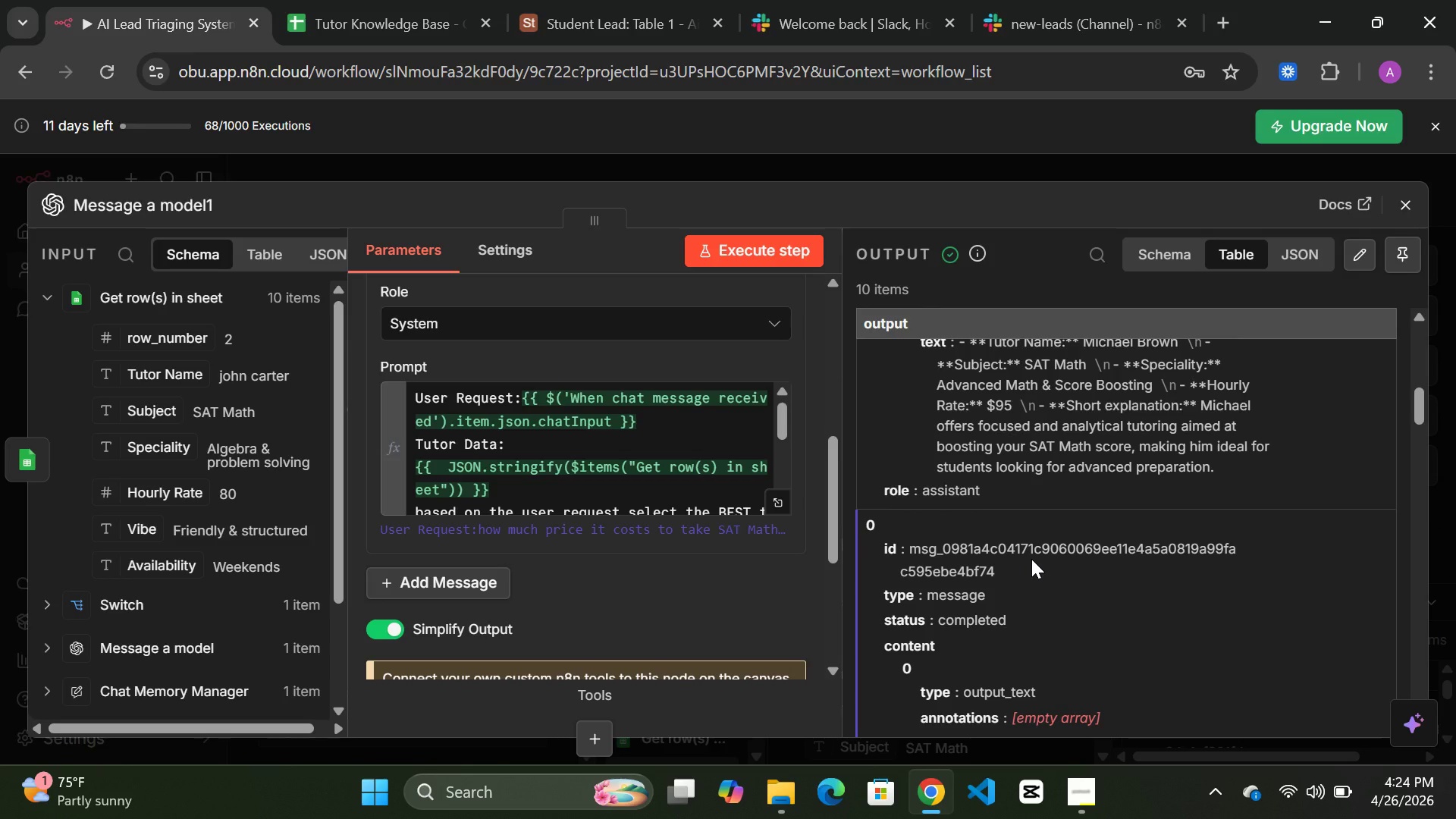 
scroll: coordinate [1033, 557], scroll_direction: up, amount: 4.0
 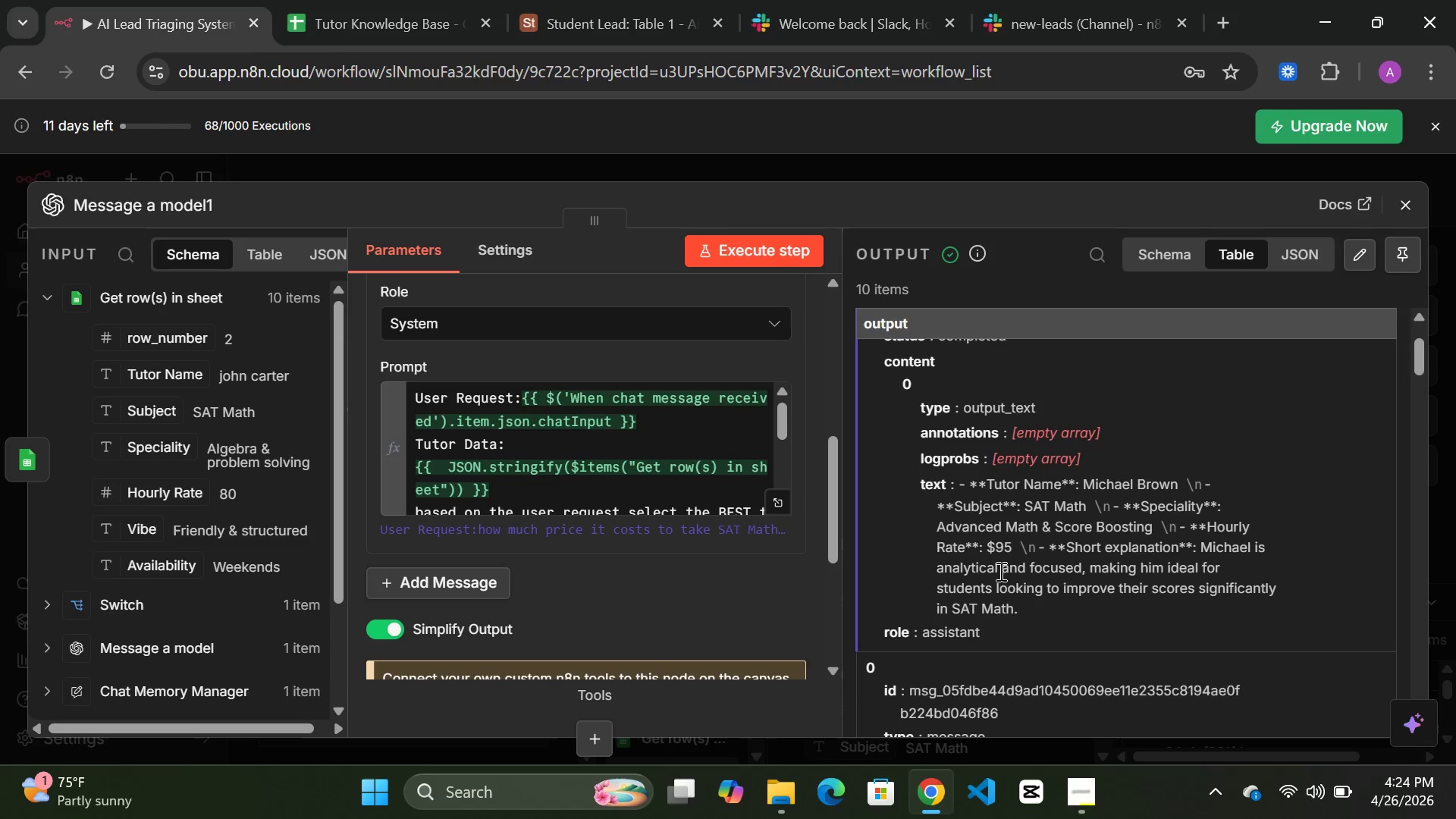 
wait(22.06)
 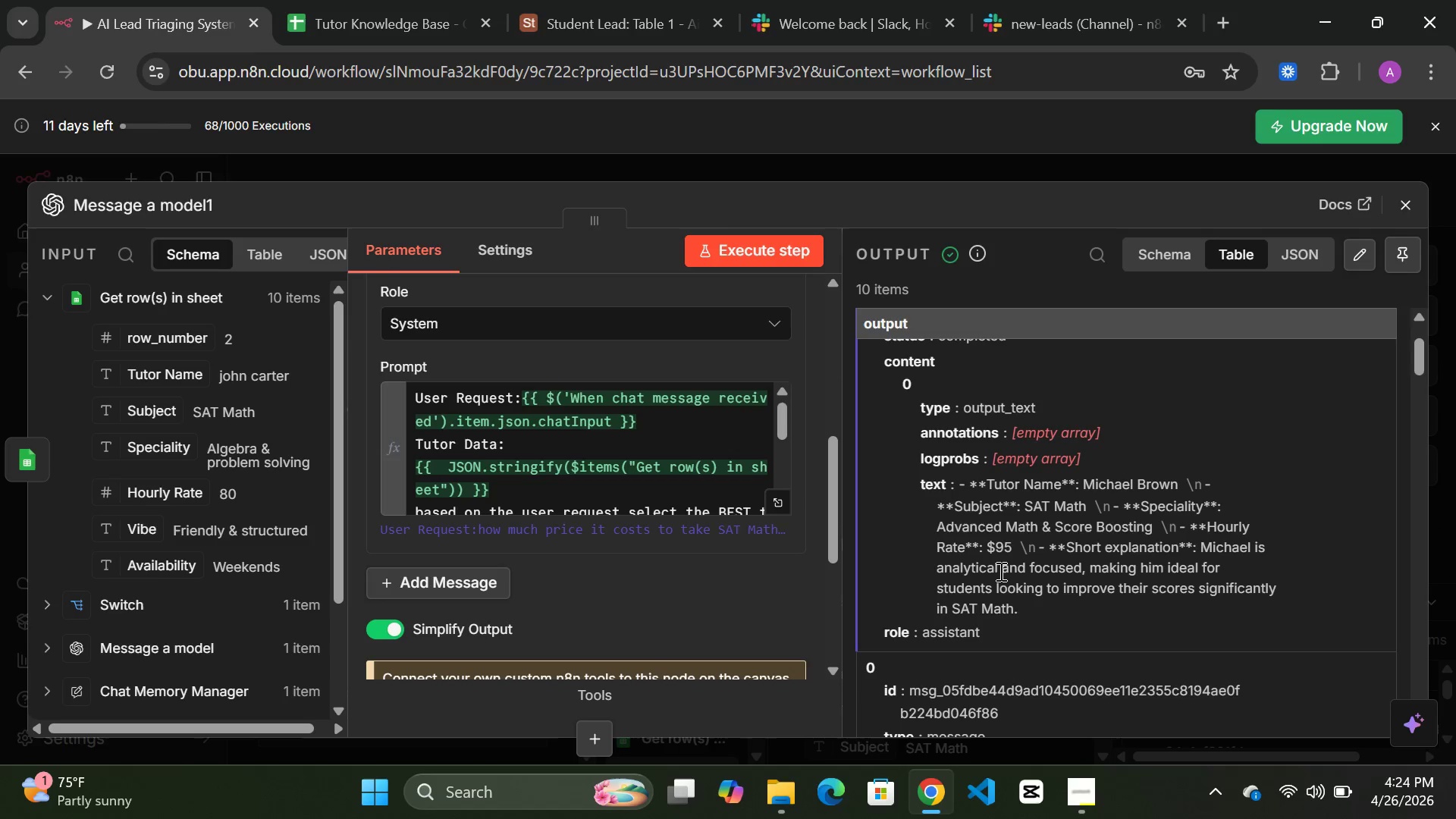 
left_click([834, 162])
 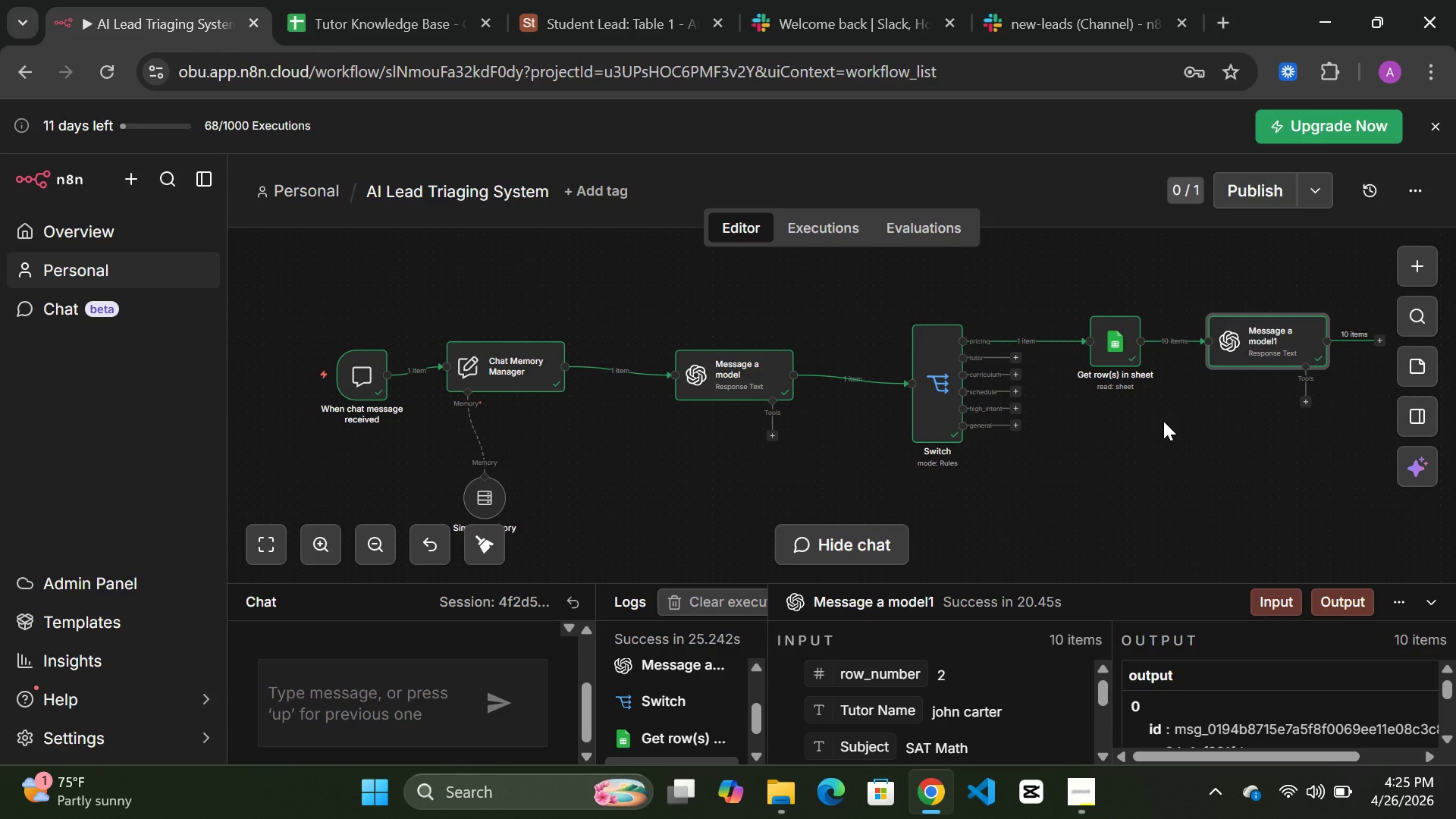 
wait(27.66)
 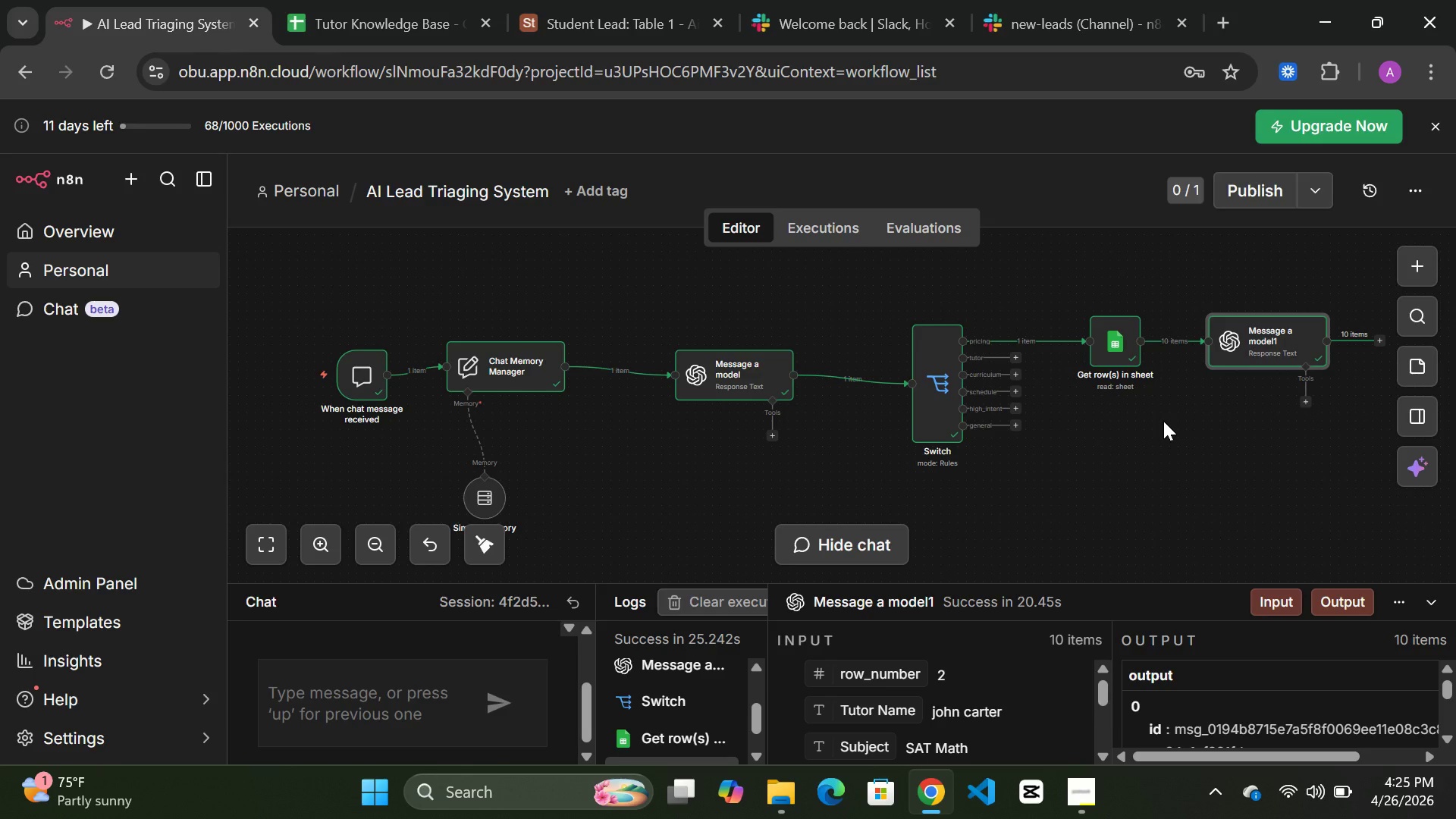 
left_click_drag(start_coordinate=[1115, 338], to_coordinate=[1115, 300])
 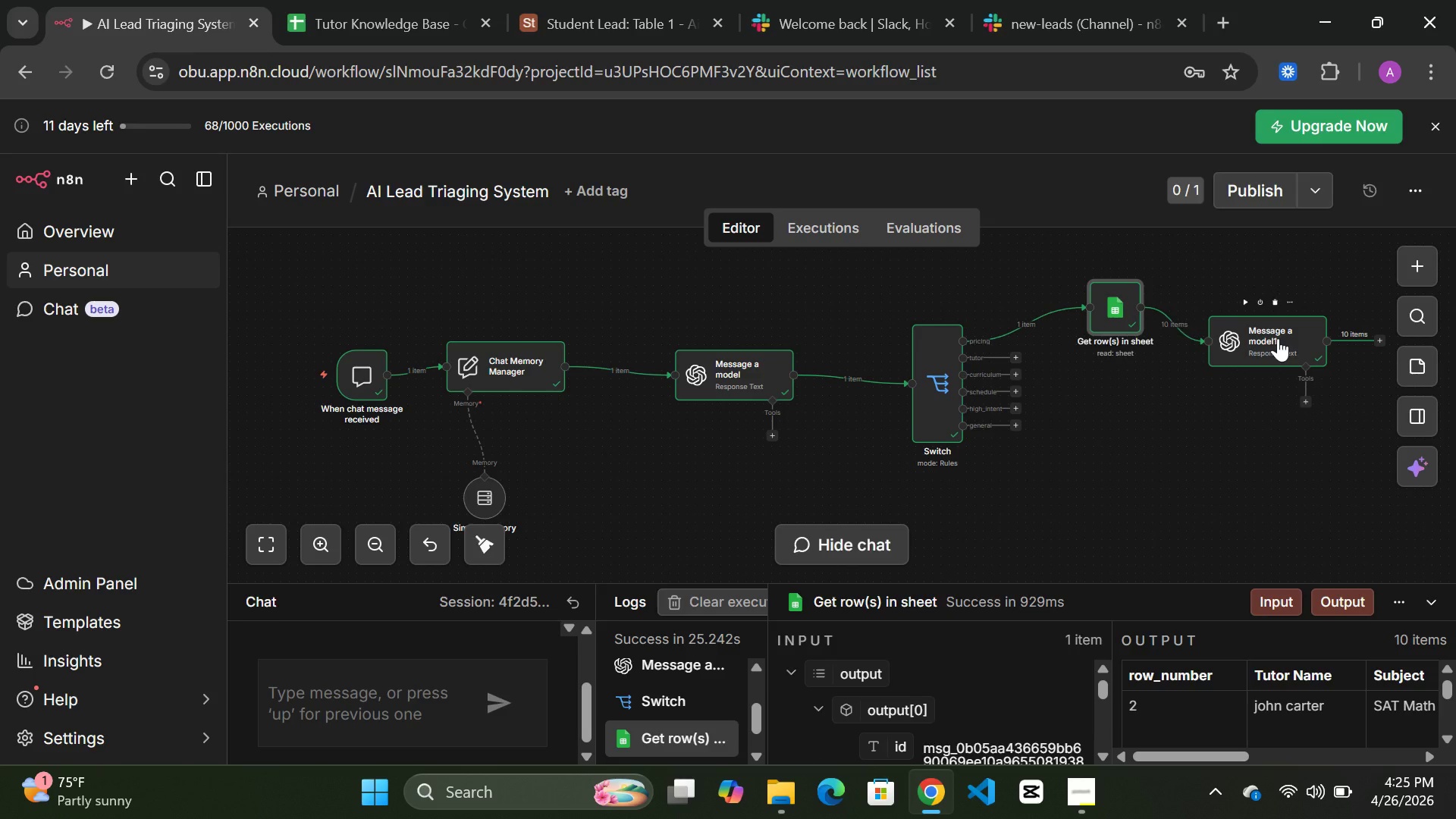 
left_click_drag(start_coordinate=[1278, 338], to_coordinate=[1289, 290])
 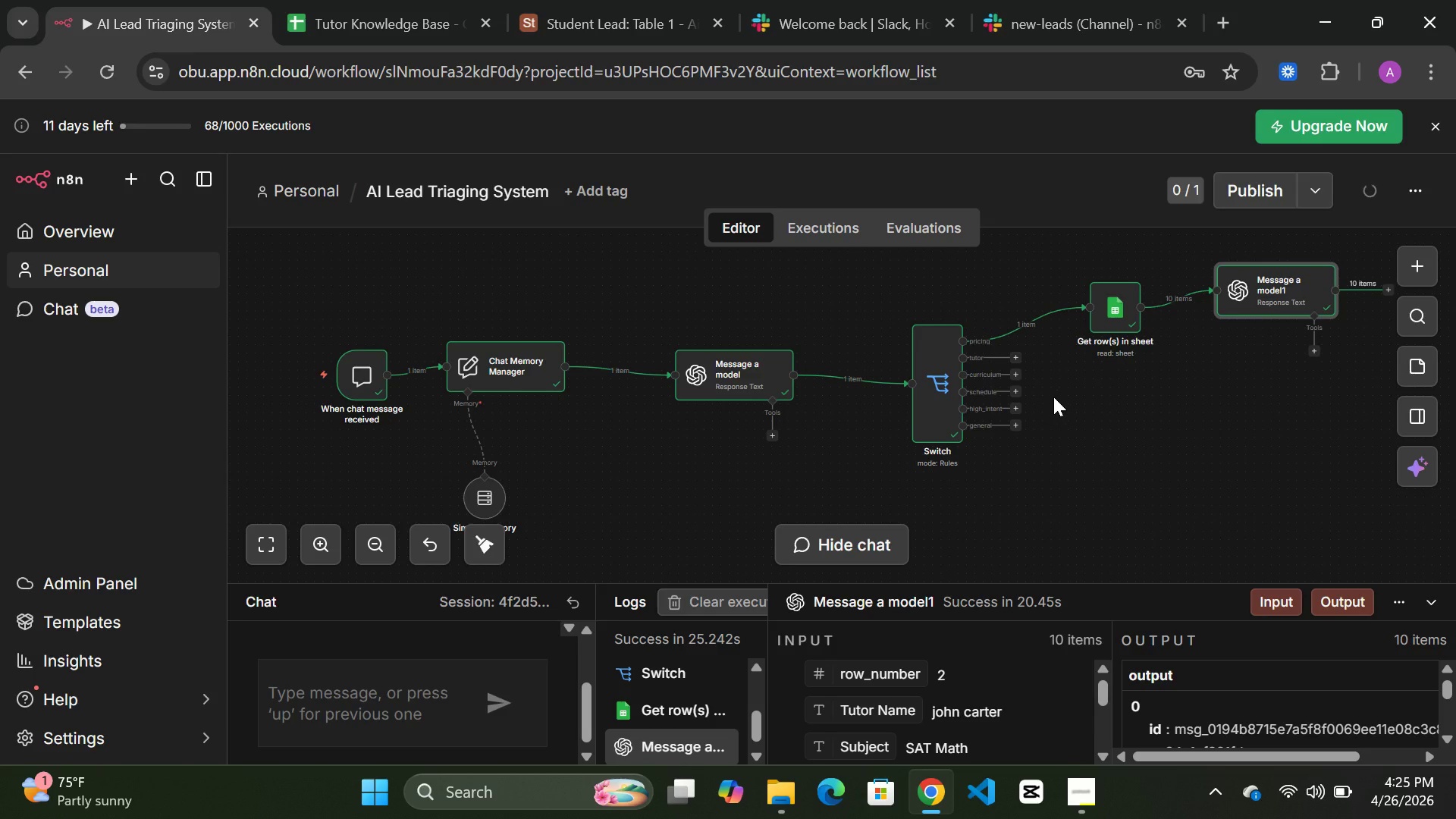 
left_click([1015, 407])
 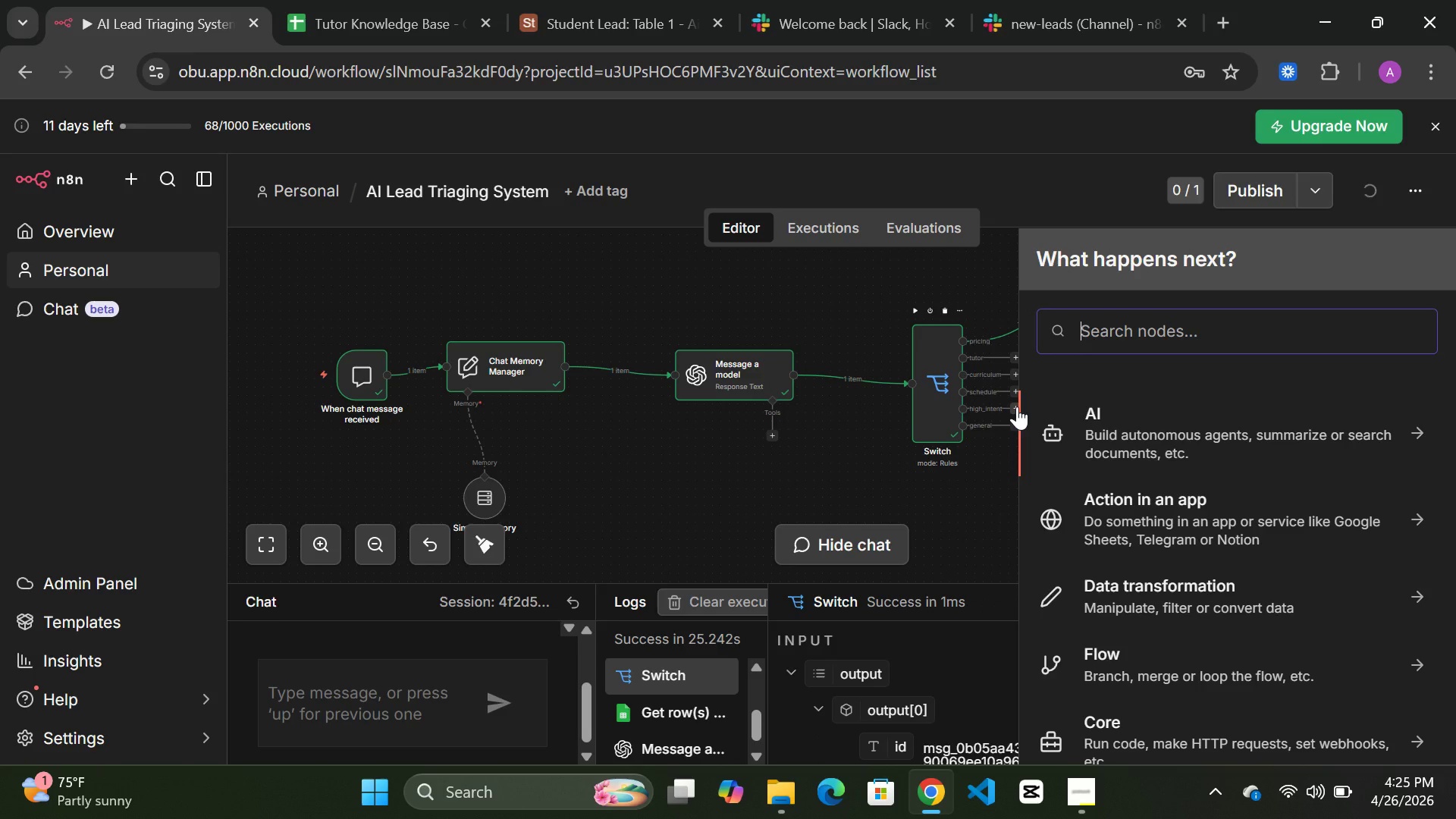 
type(airtable)
 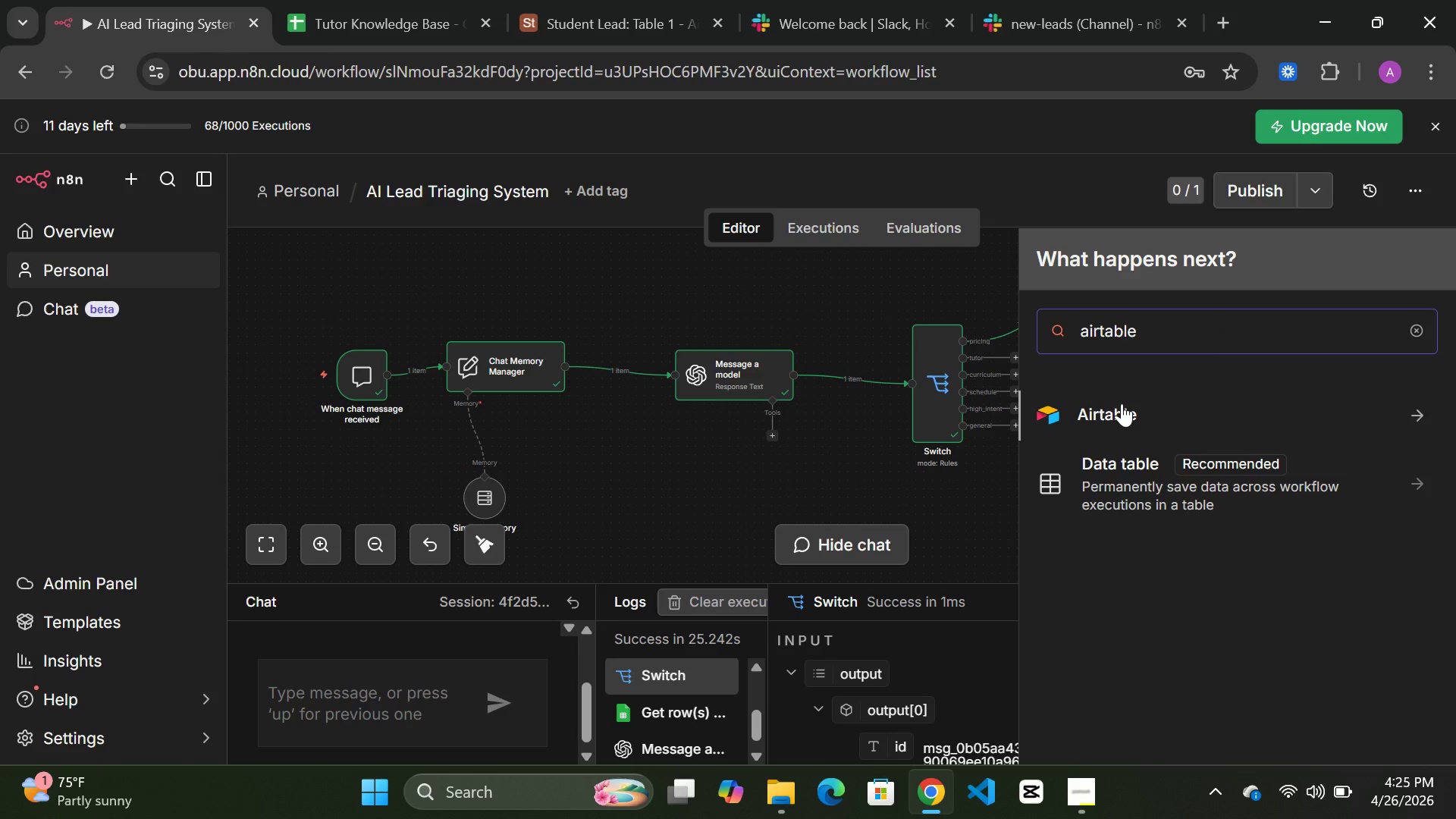 
wait(7.02)
 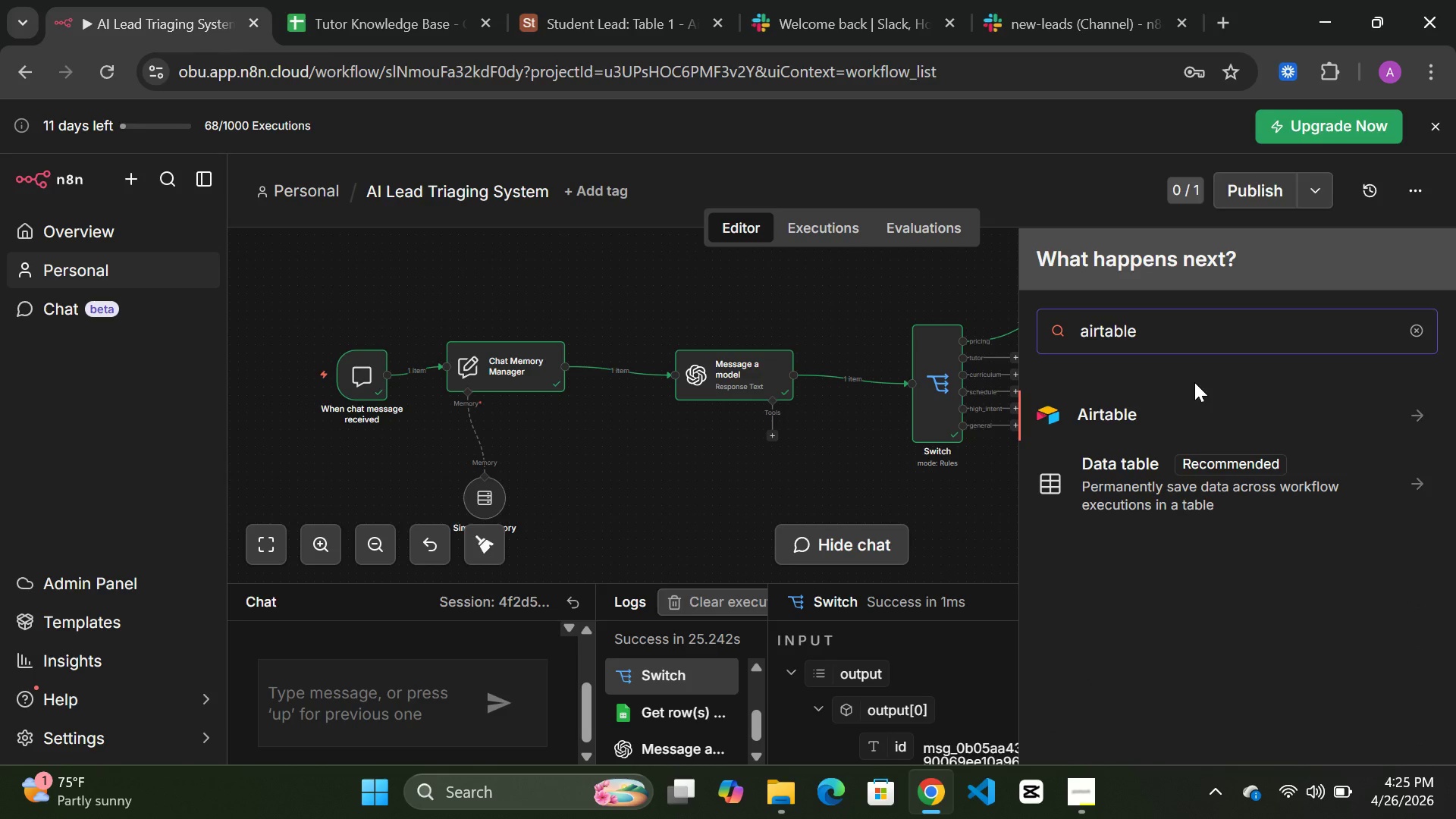 
left_click([1117, 411])
 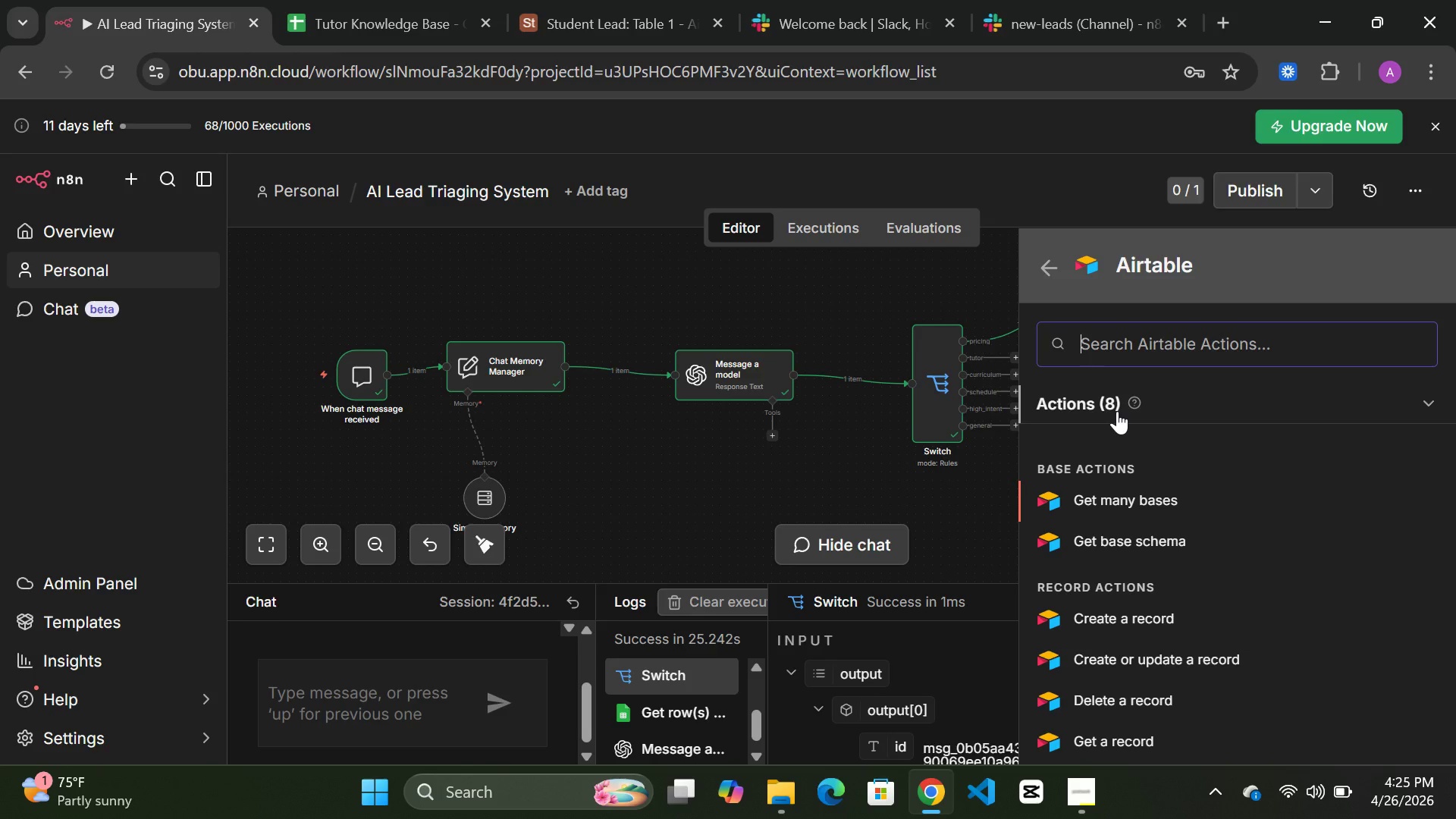 
type(crea)
 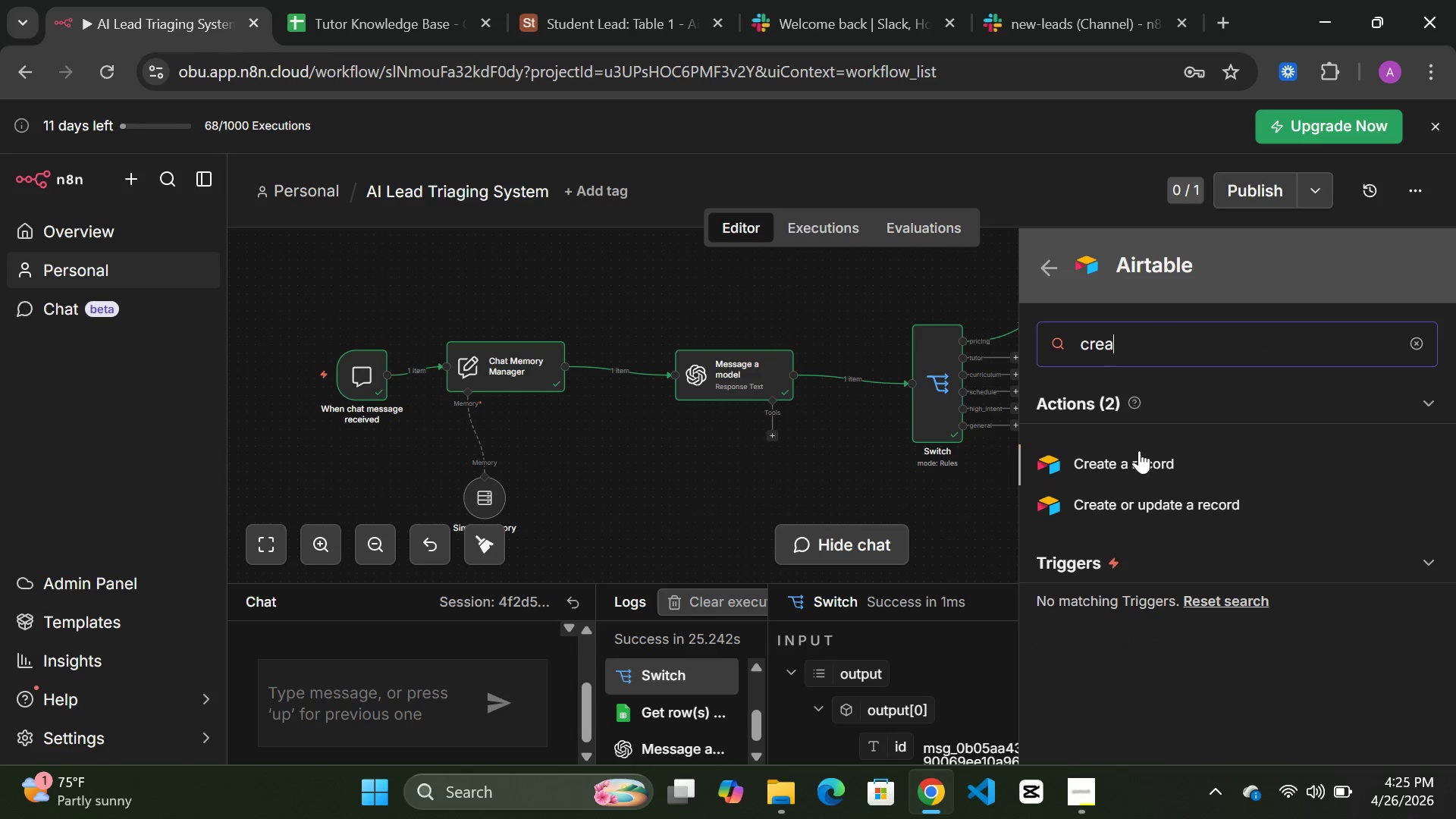 
left_click([1138, 453])
 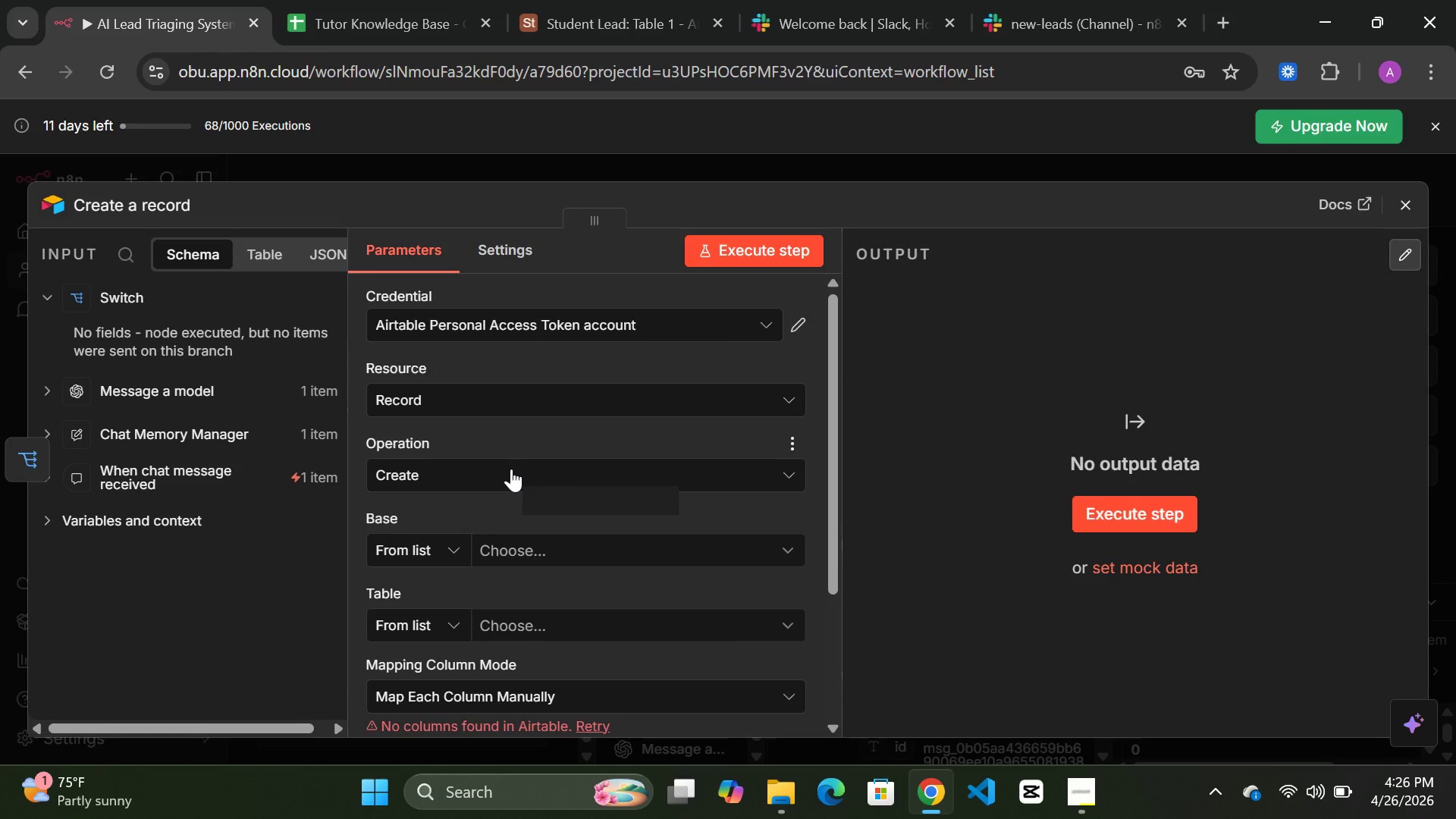 
wait(7.03)
 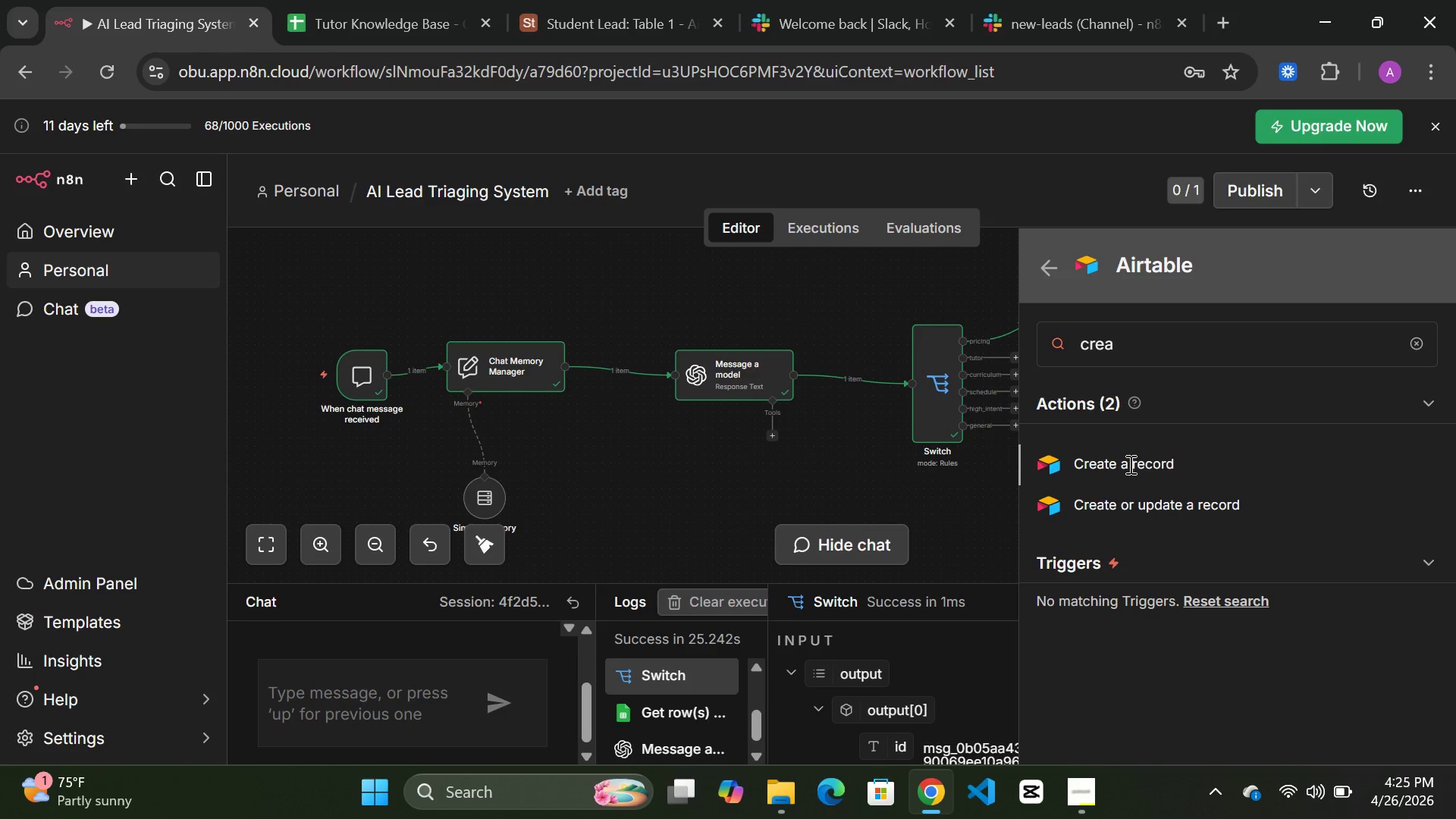 
scroll: coordinate [511, 469], scroll_direction: down, amount: 3.0
 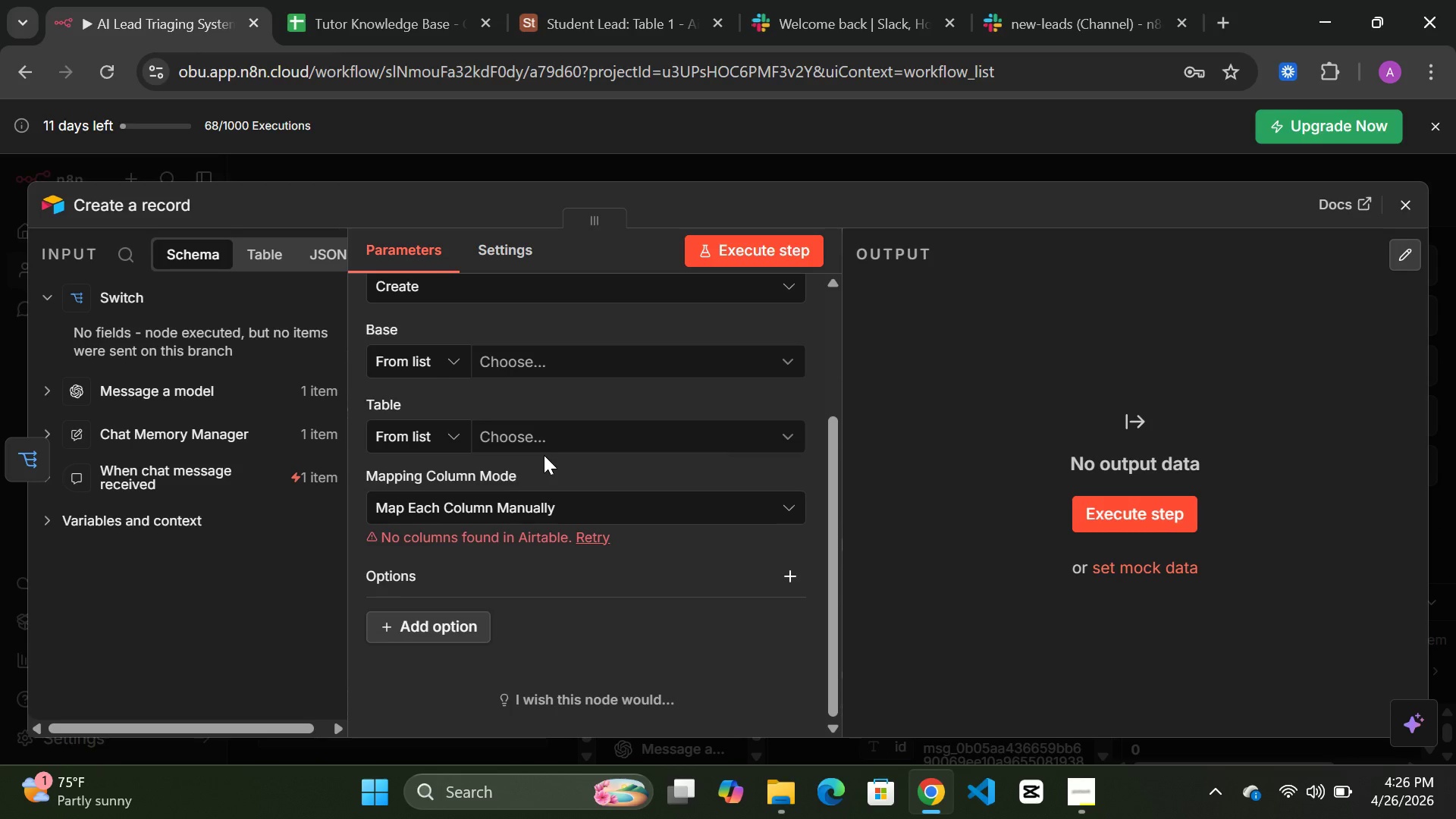 
scroll: coordinate [556, 455], scroll_direction: up, amount: 4.0
 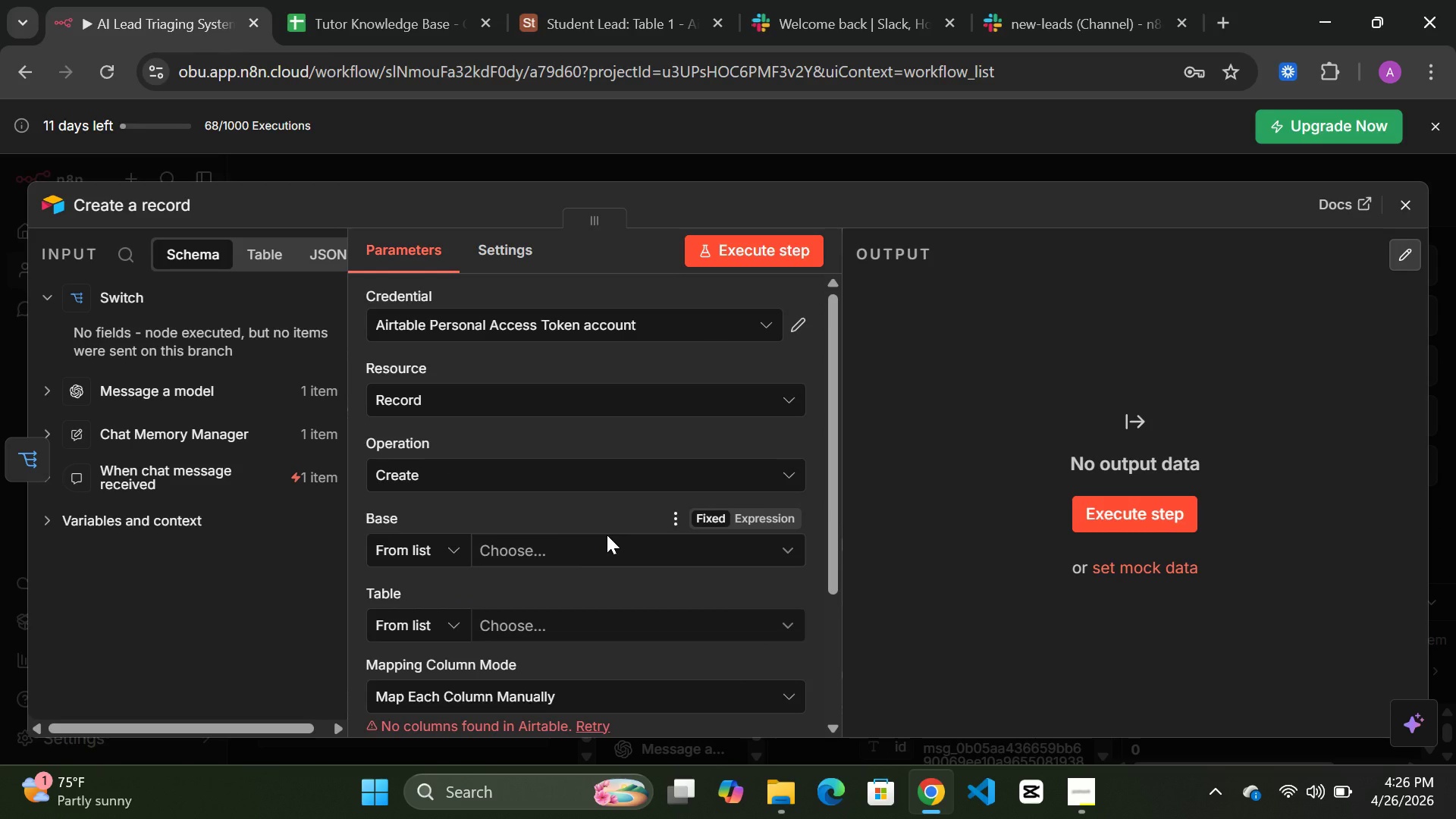 
left_click([607, 541])
 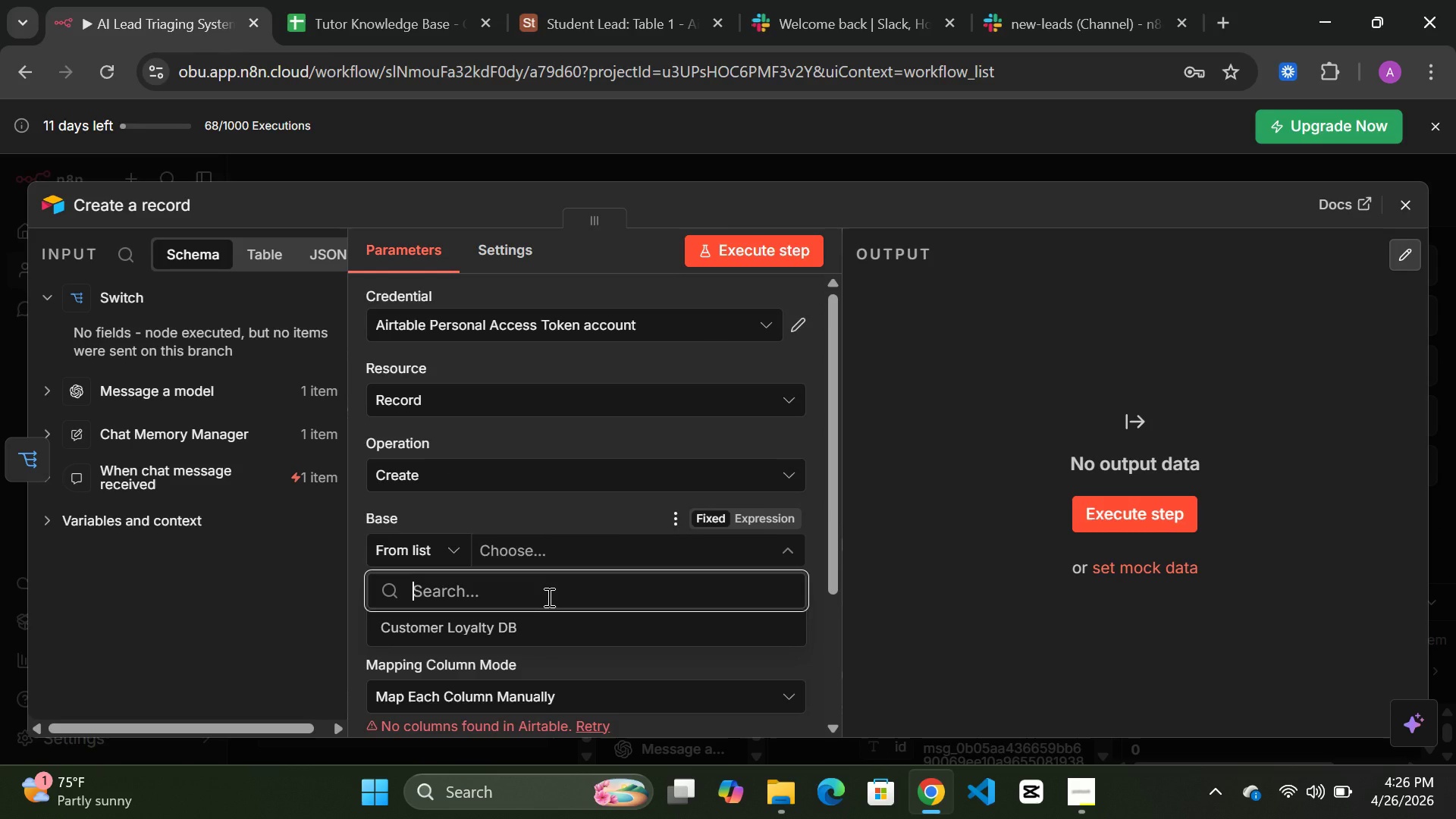 
left_click([550, 583])
 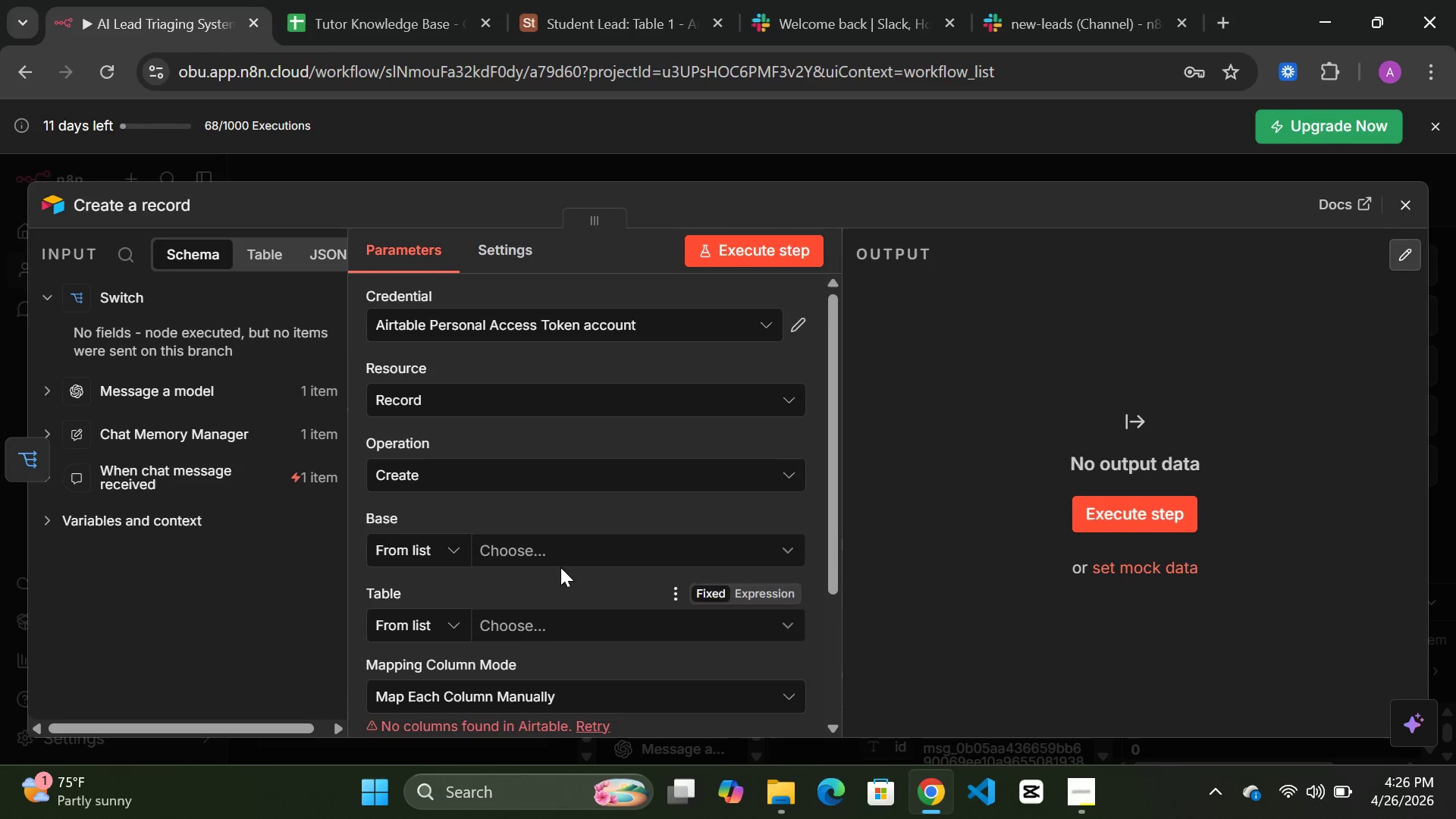 
left_click([588, 546])
 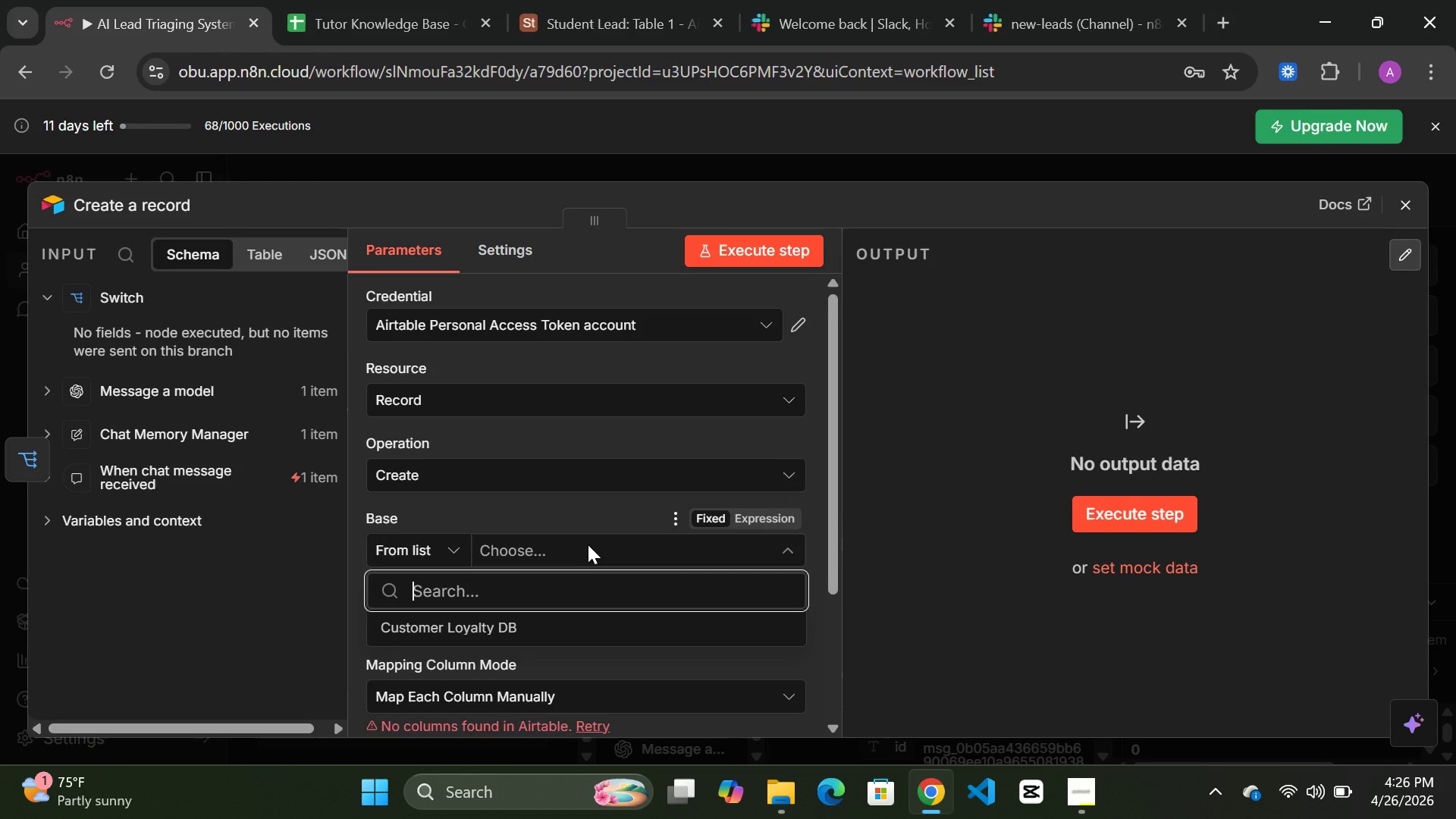 
key(S)
 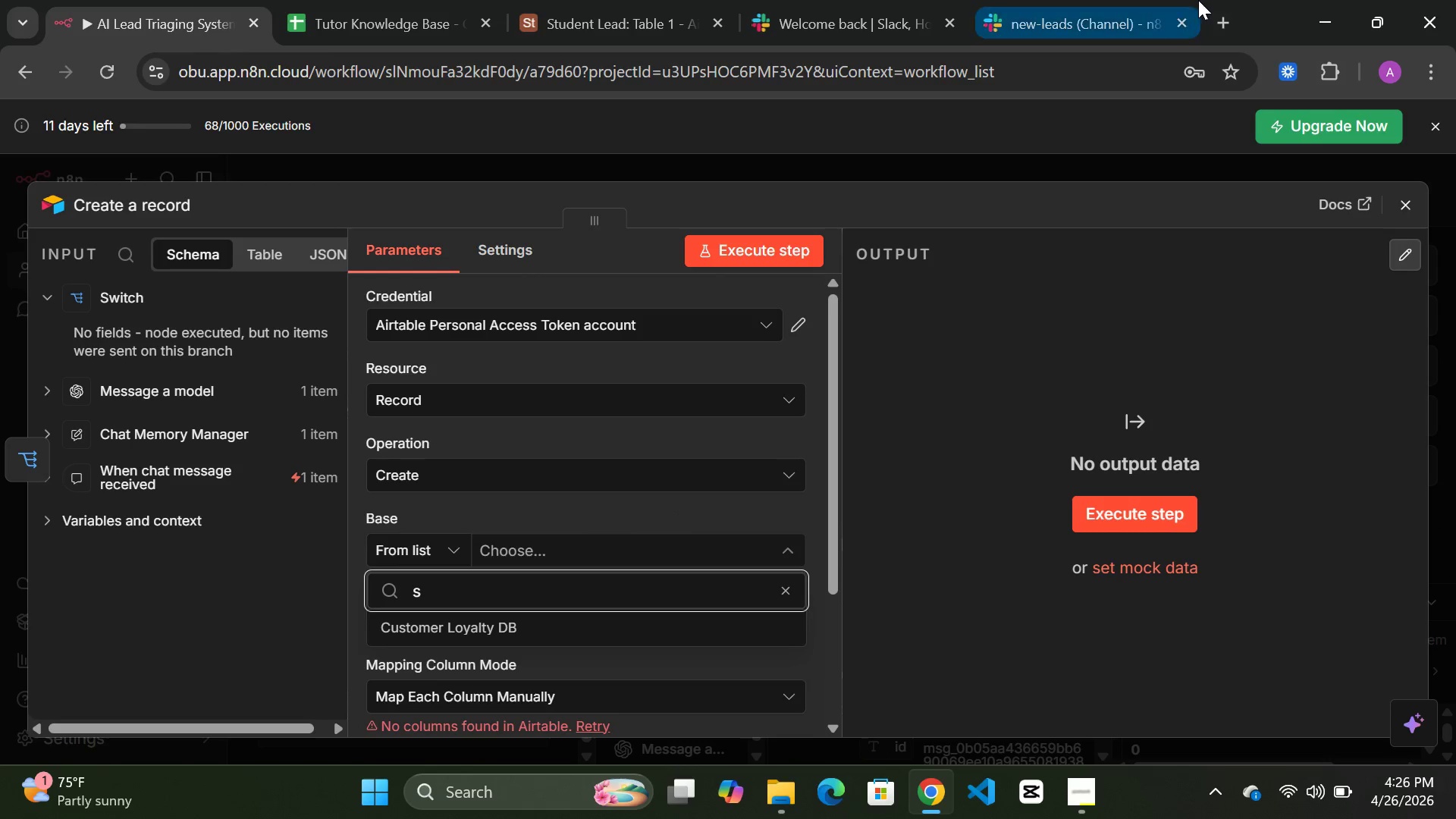 
left_click([1217, 13])
 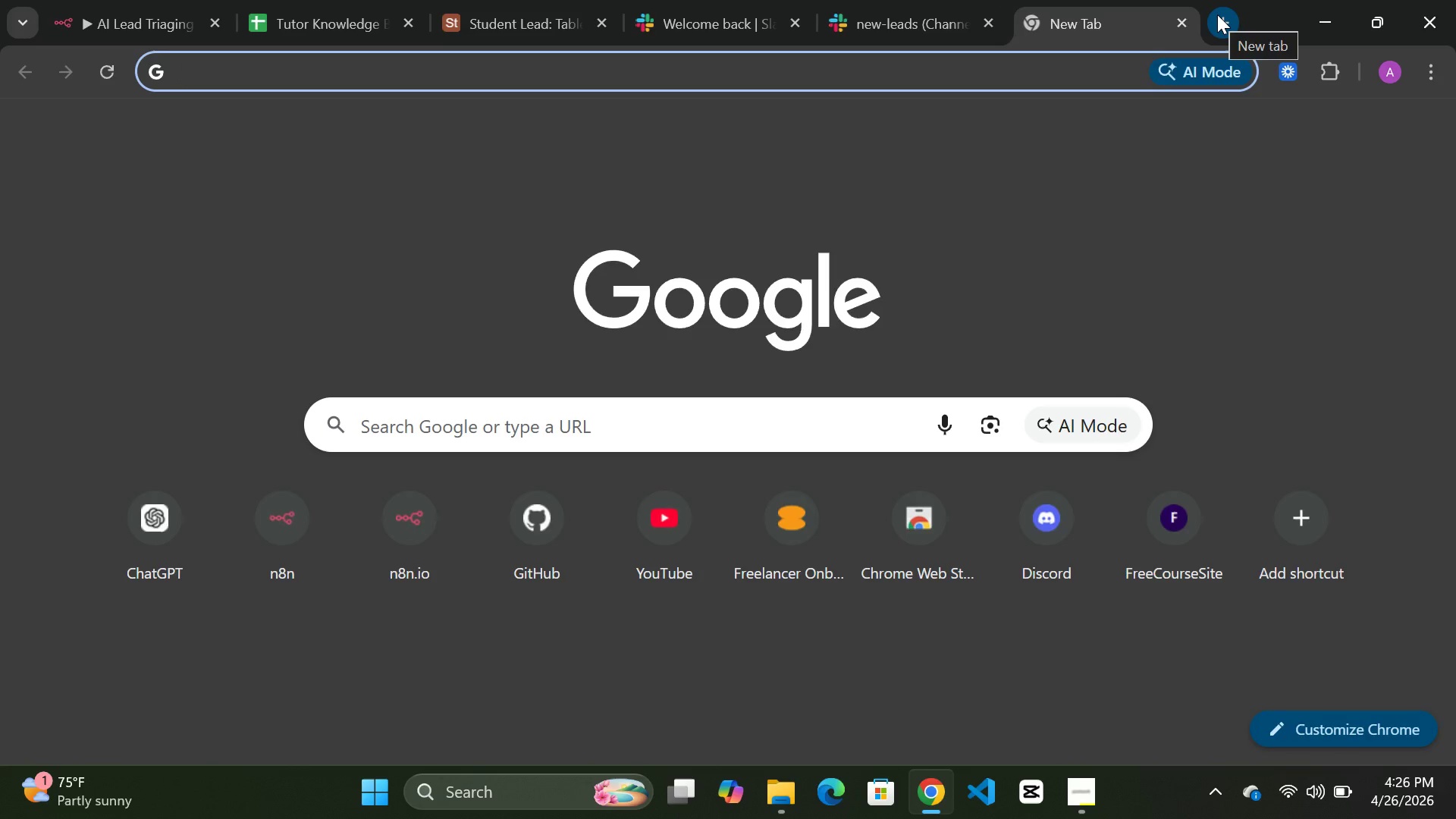 
type(airta)
 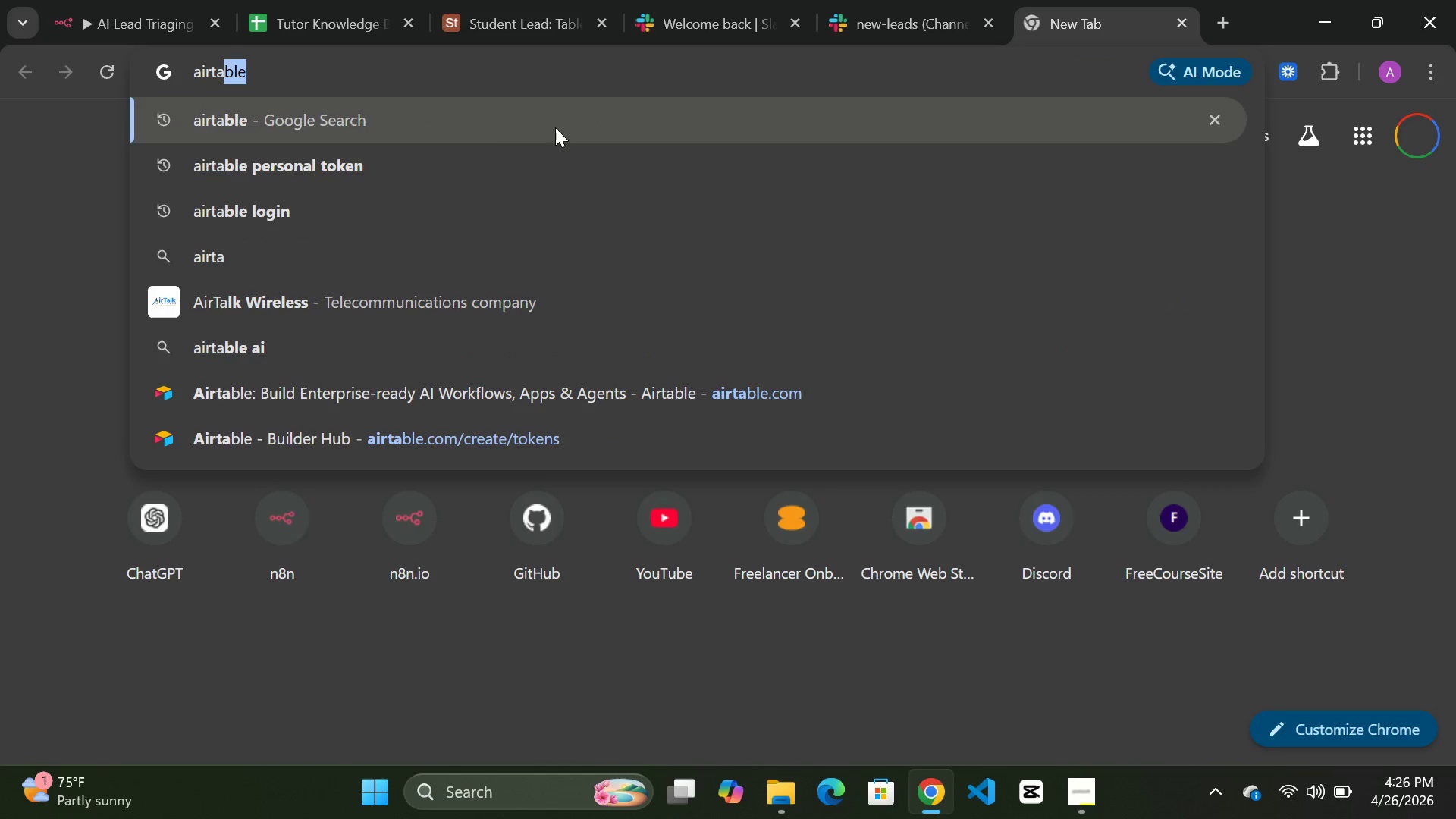 
left_click([416, 151])
 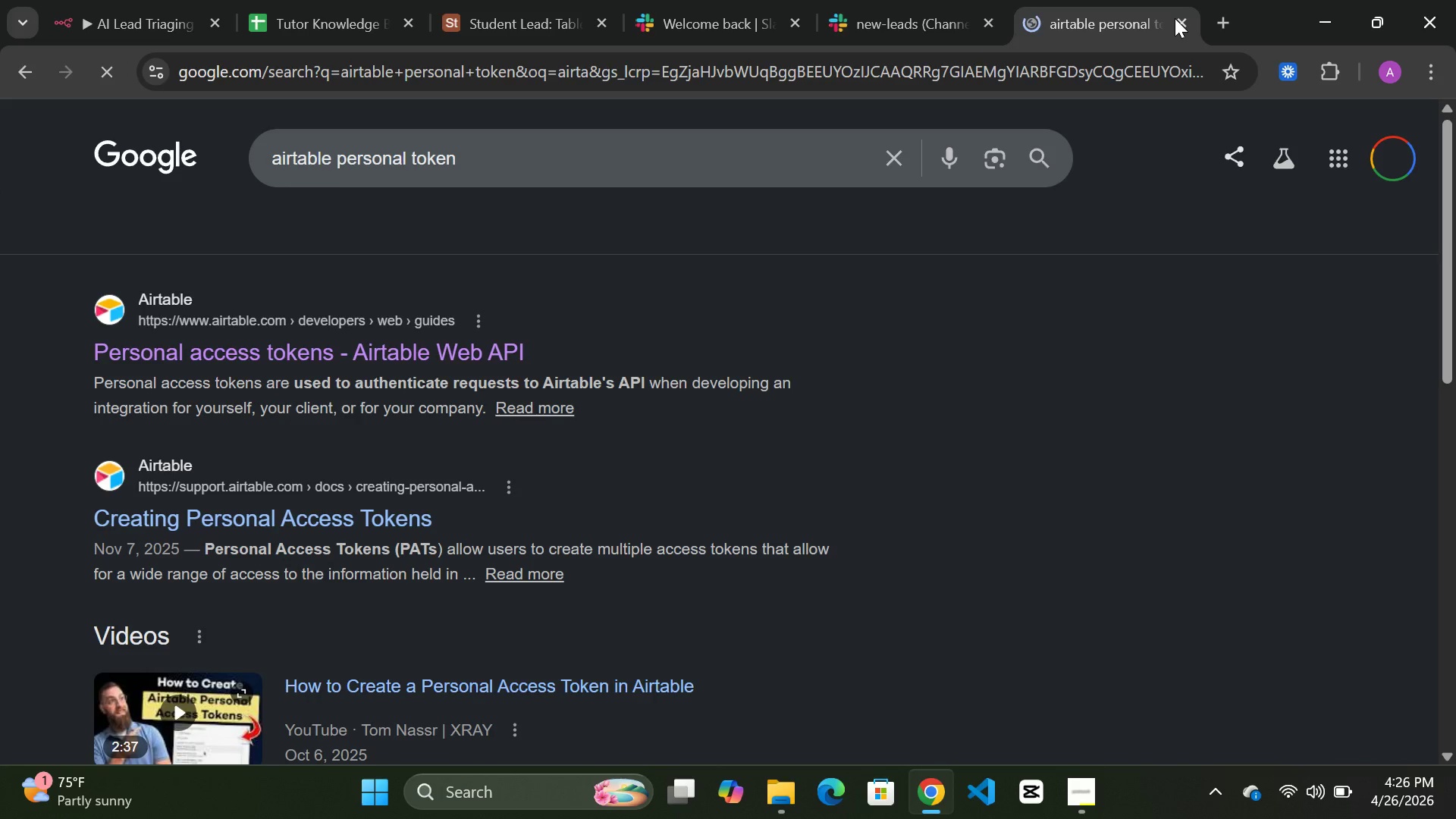 
left_click([1184, 27])
 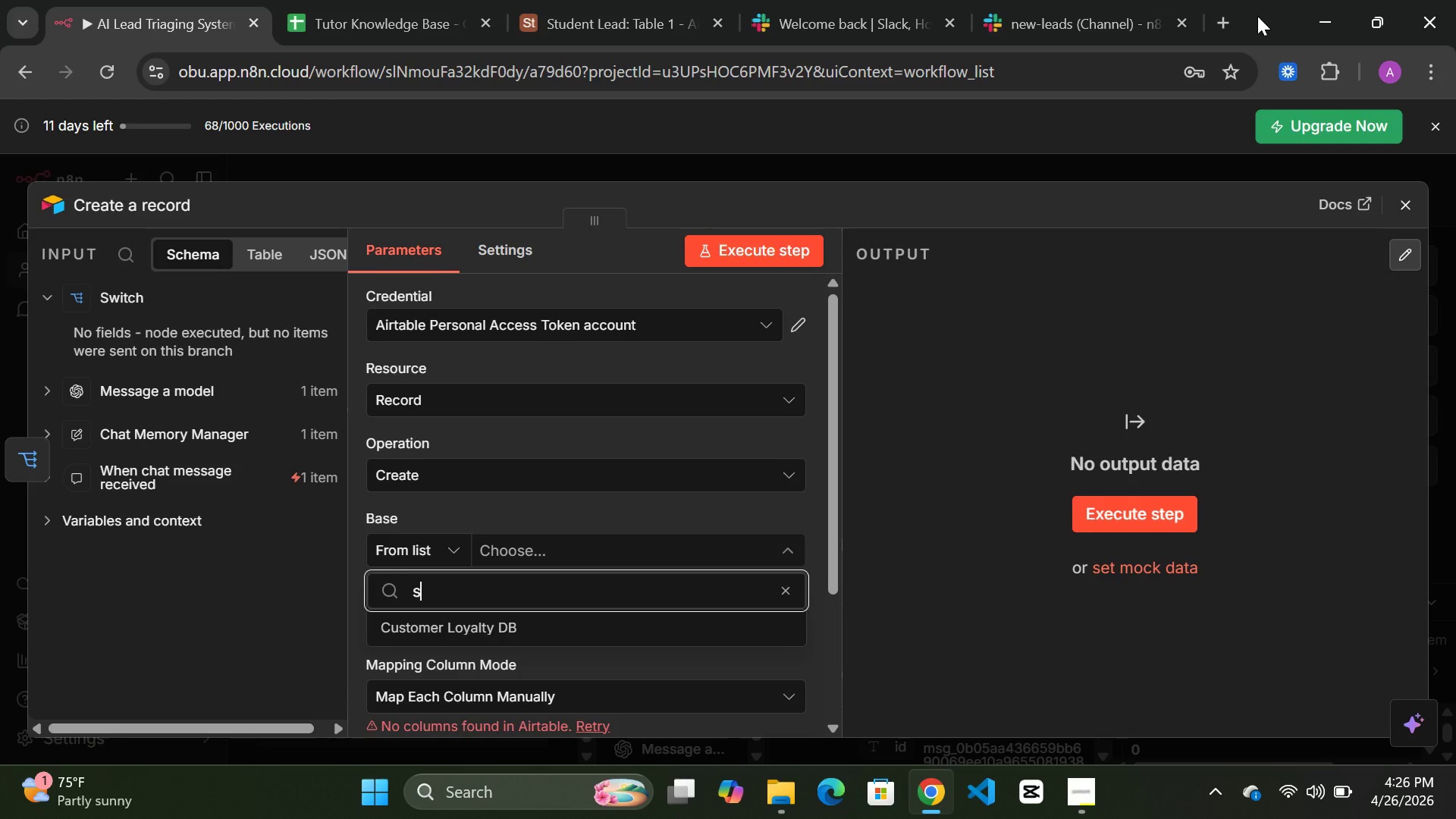 
left_click([1207, 25])
 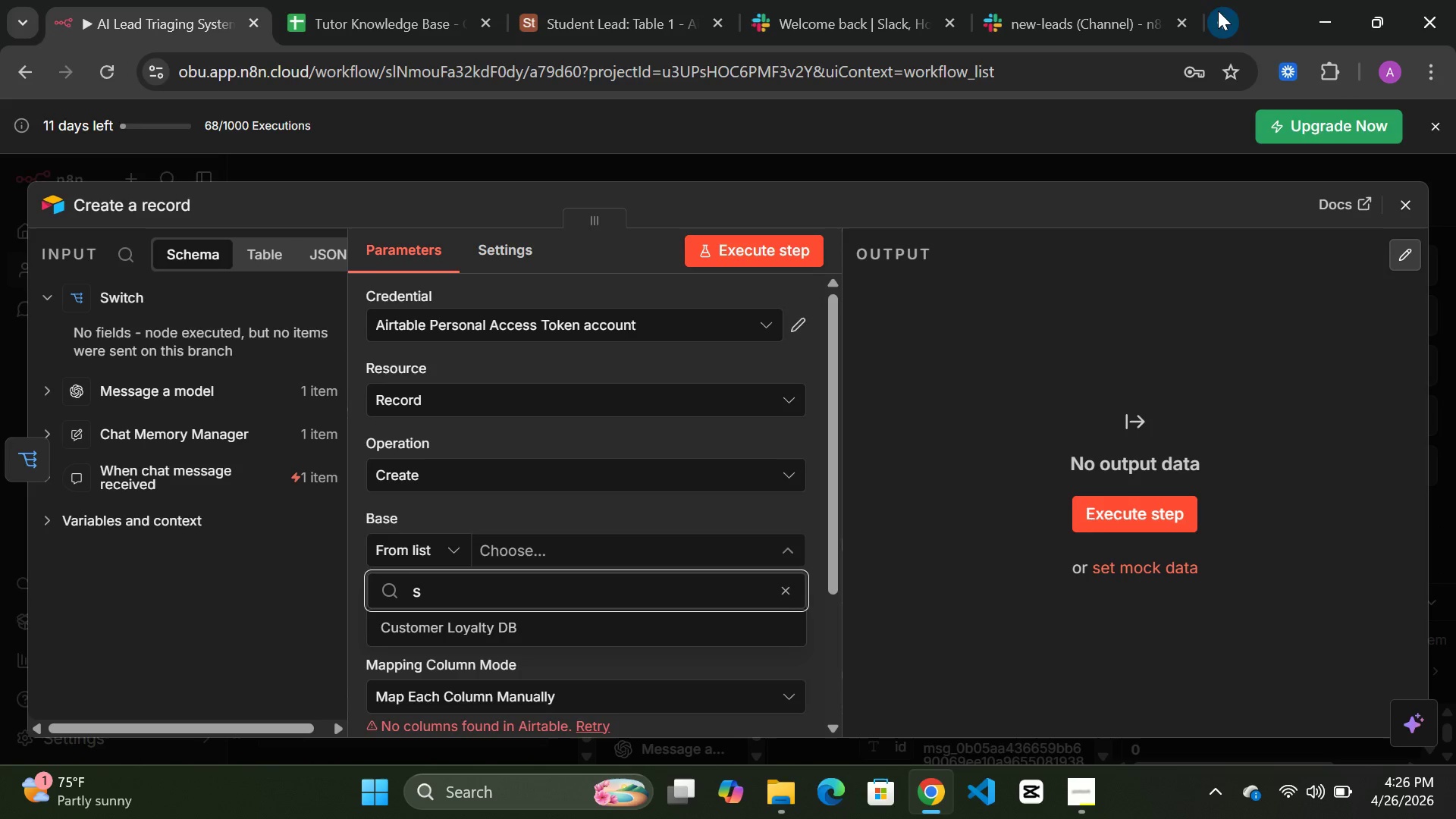 
left_click([1218, 21])
 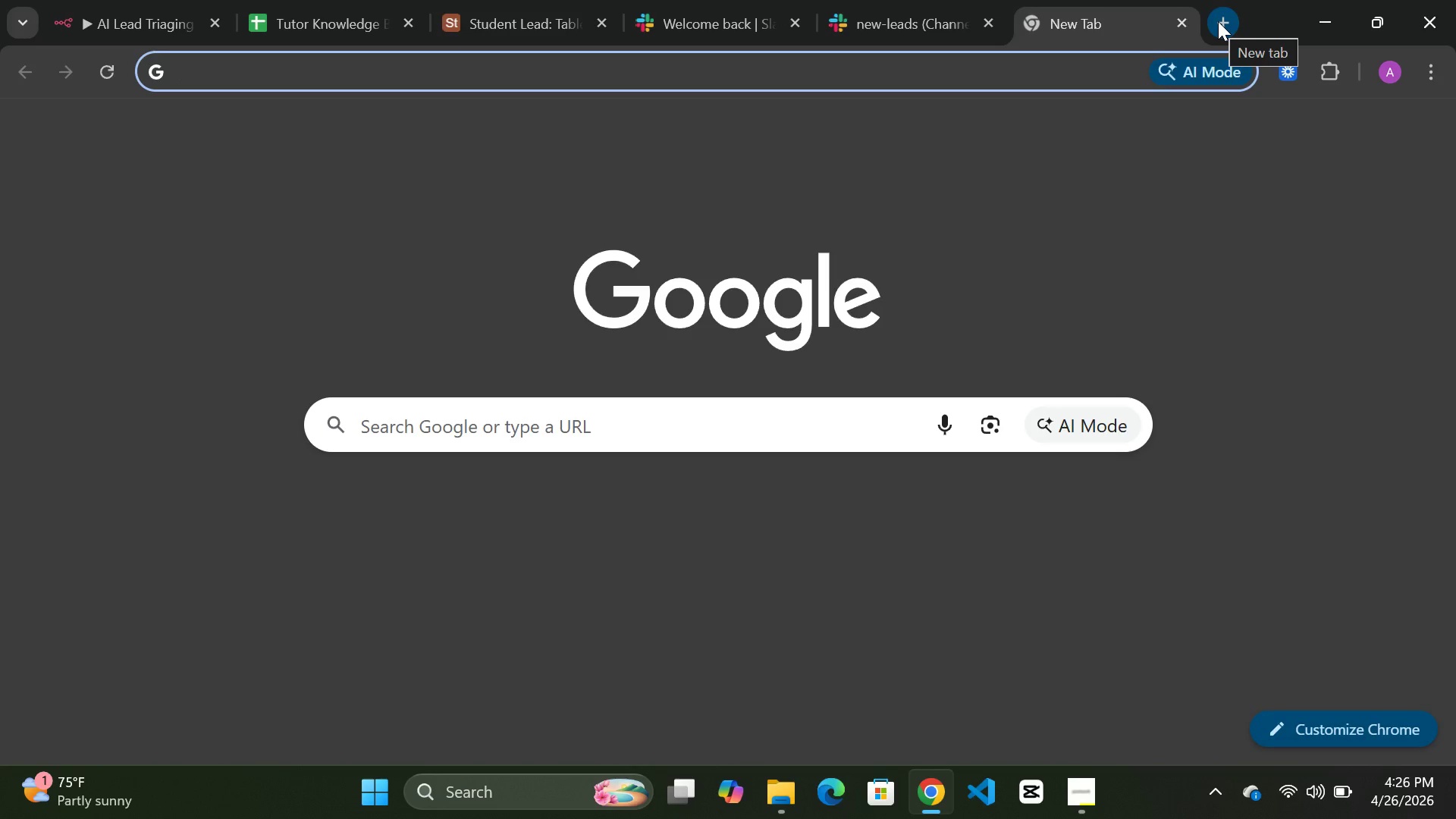 
type(airtable)
 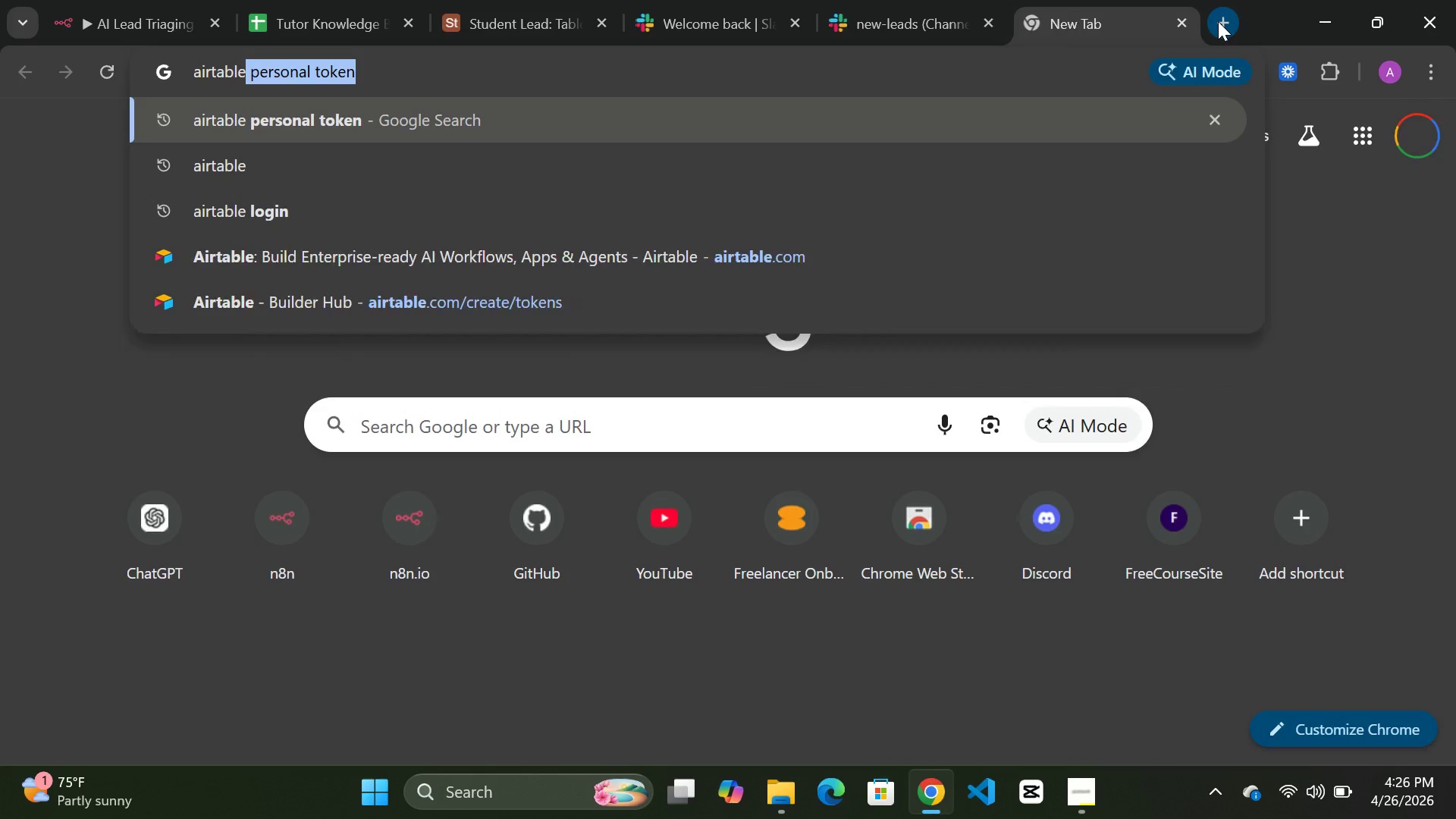 
key(Enter)
 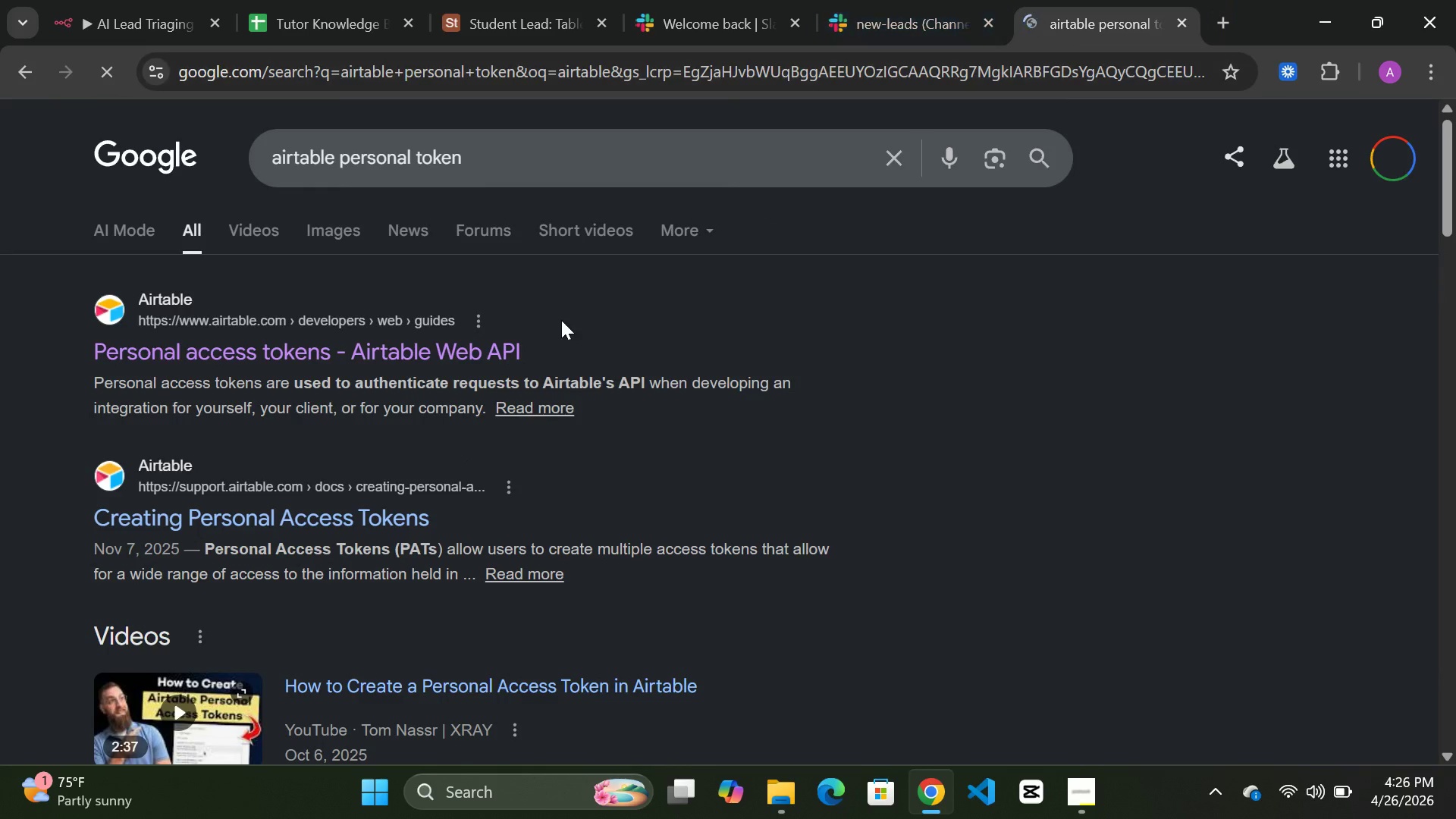 
left_click([401, 353])
 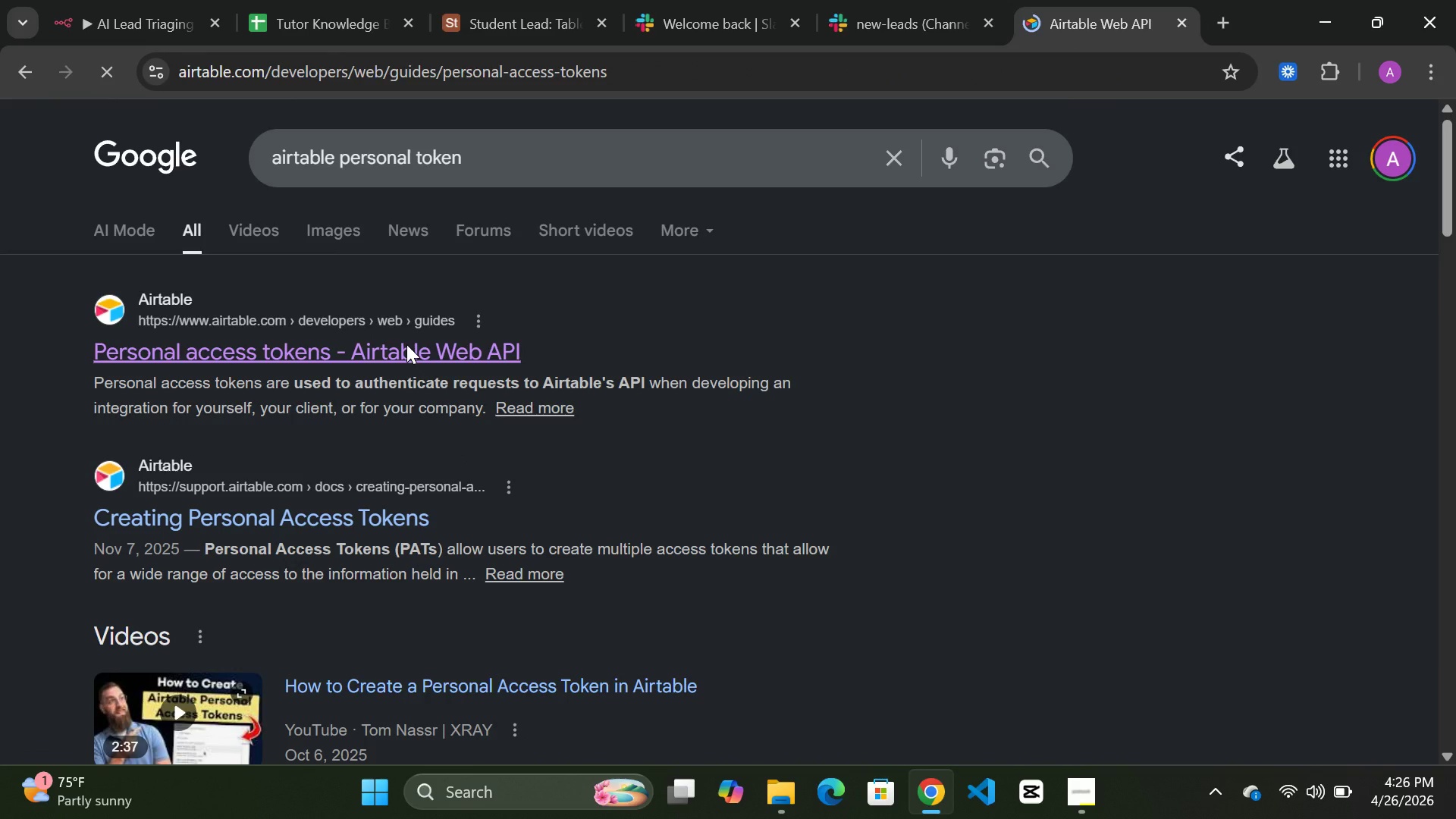 
wait(10.73)
 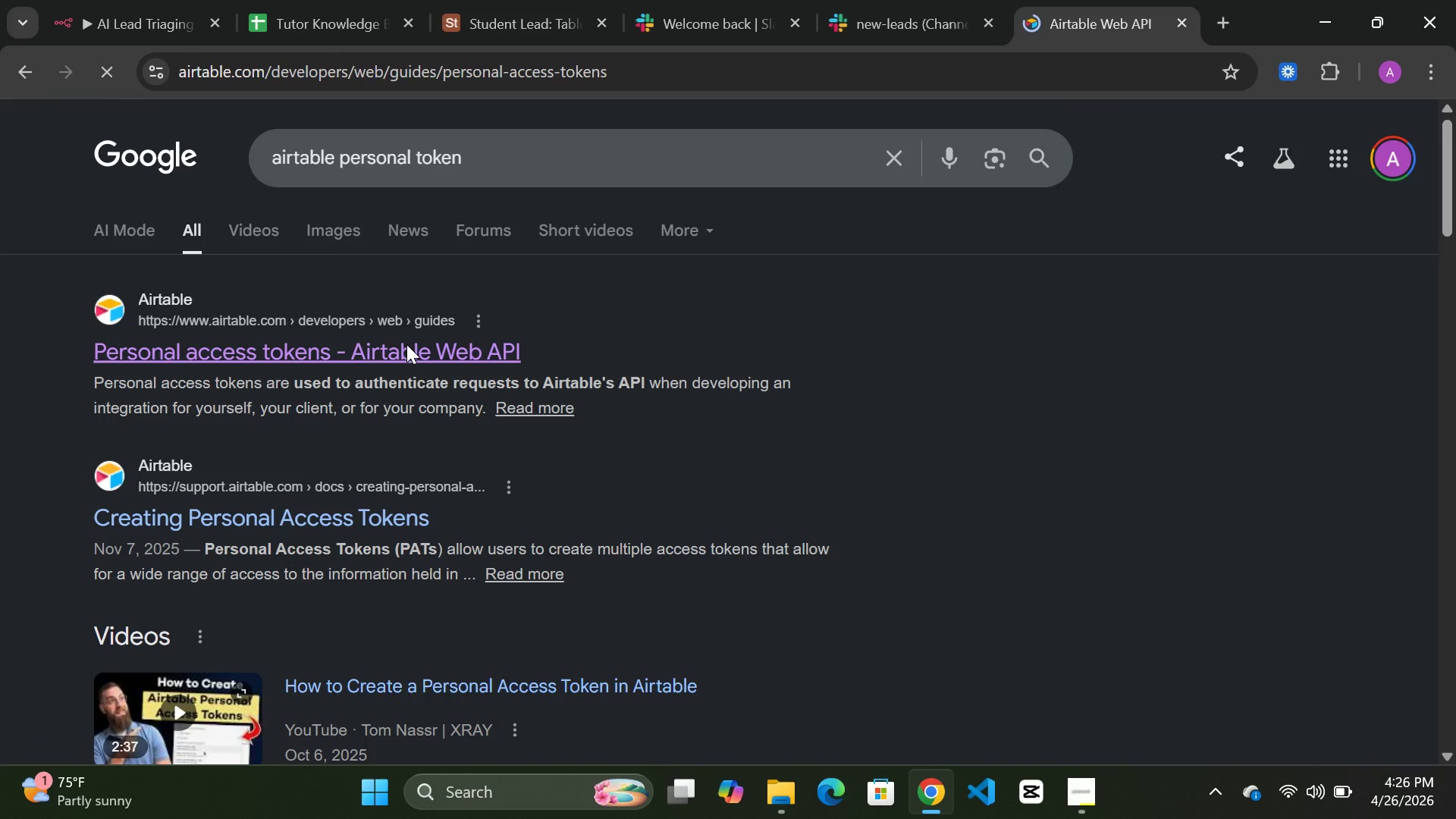 
scroll: coordinate [690, 489], scroll_direction: down, amount: 5.0
 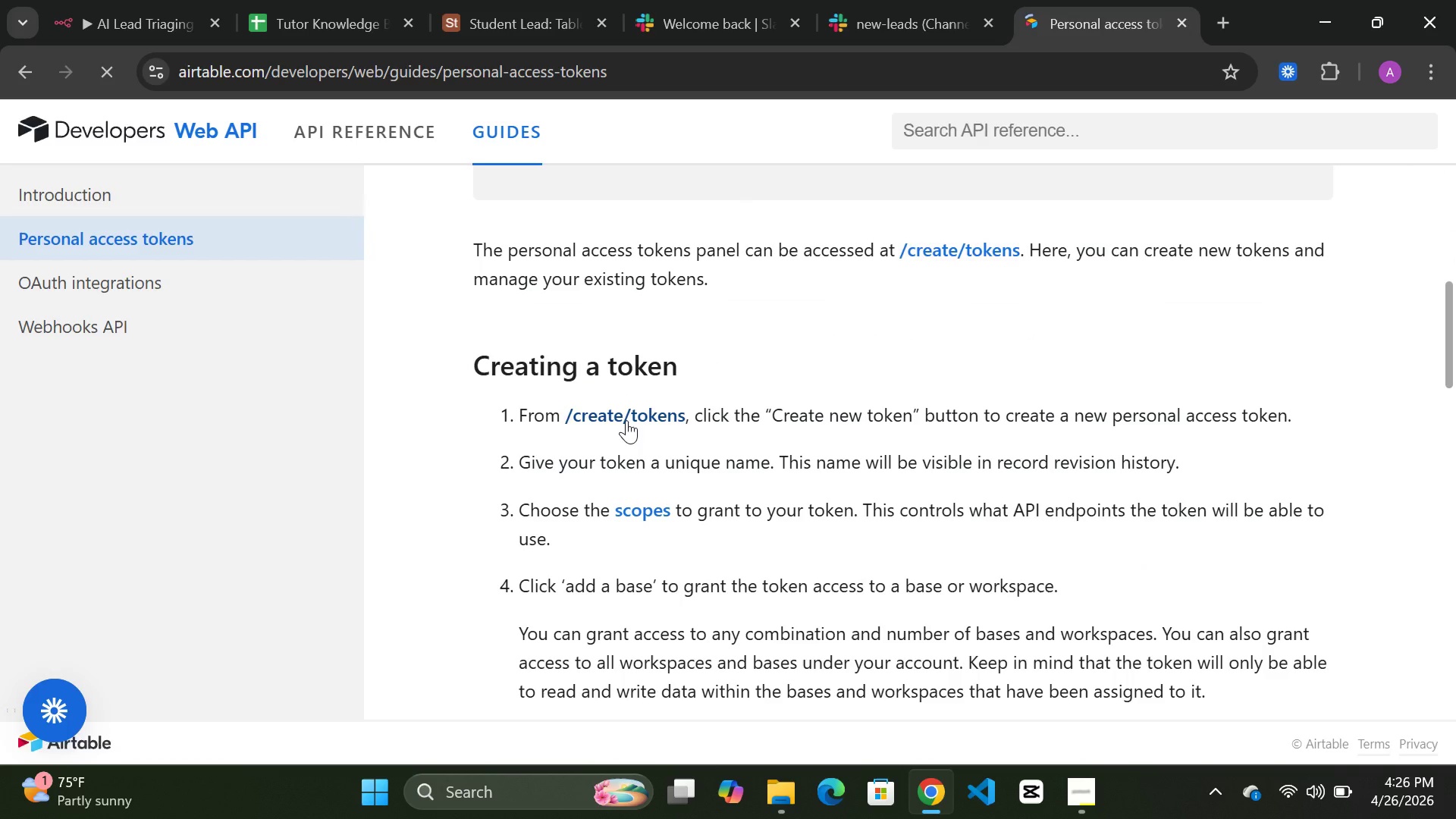 
left_click([626, 420])
 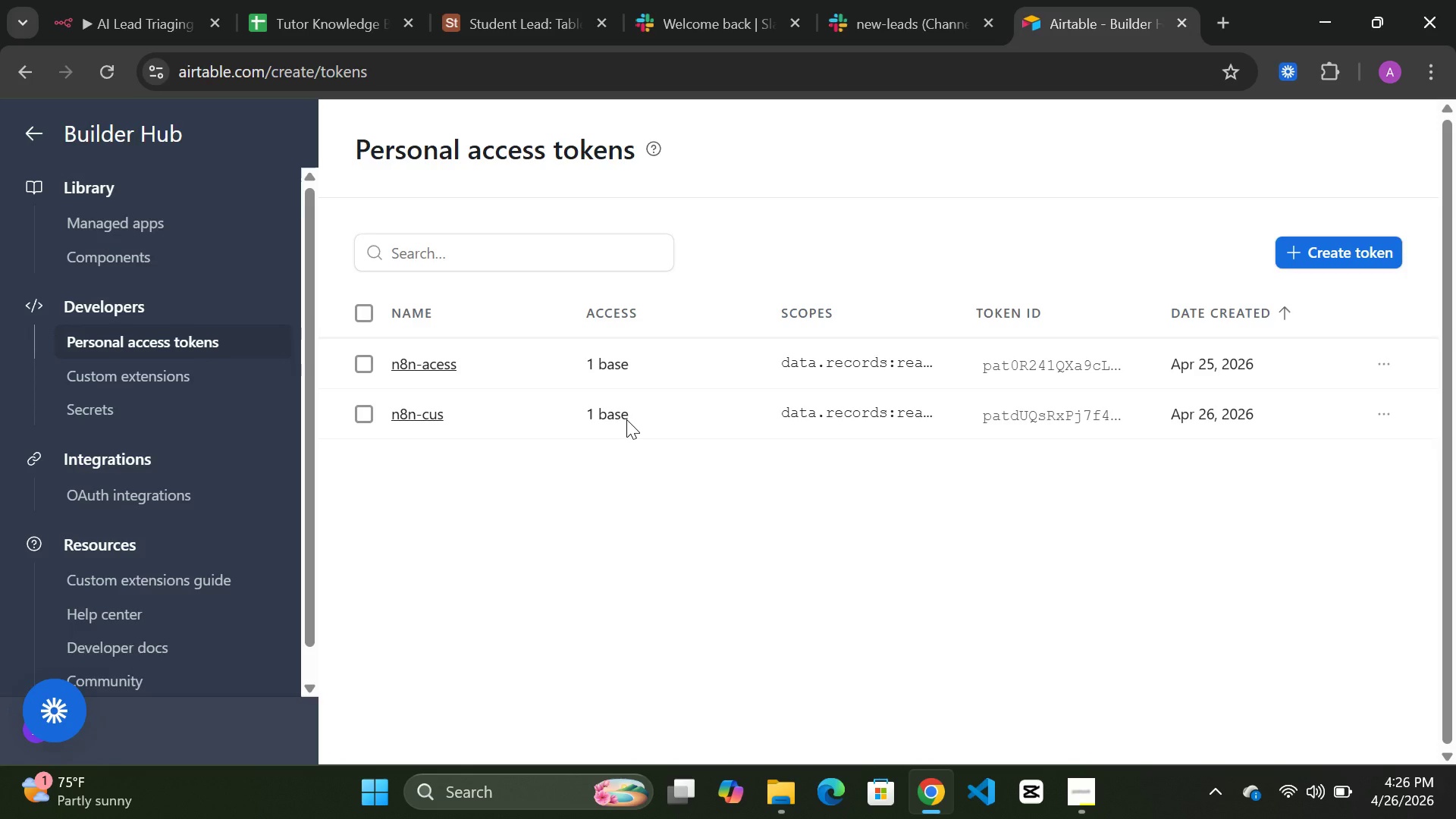 
wait(12.55)
 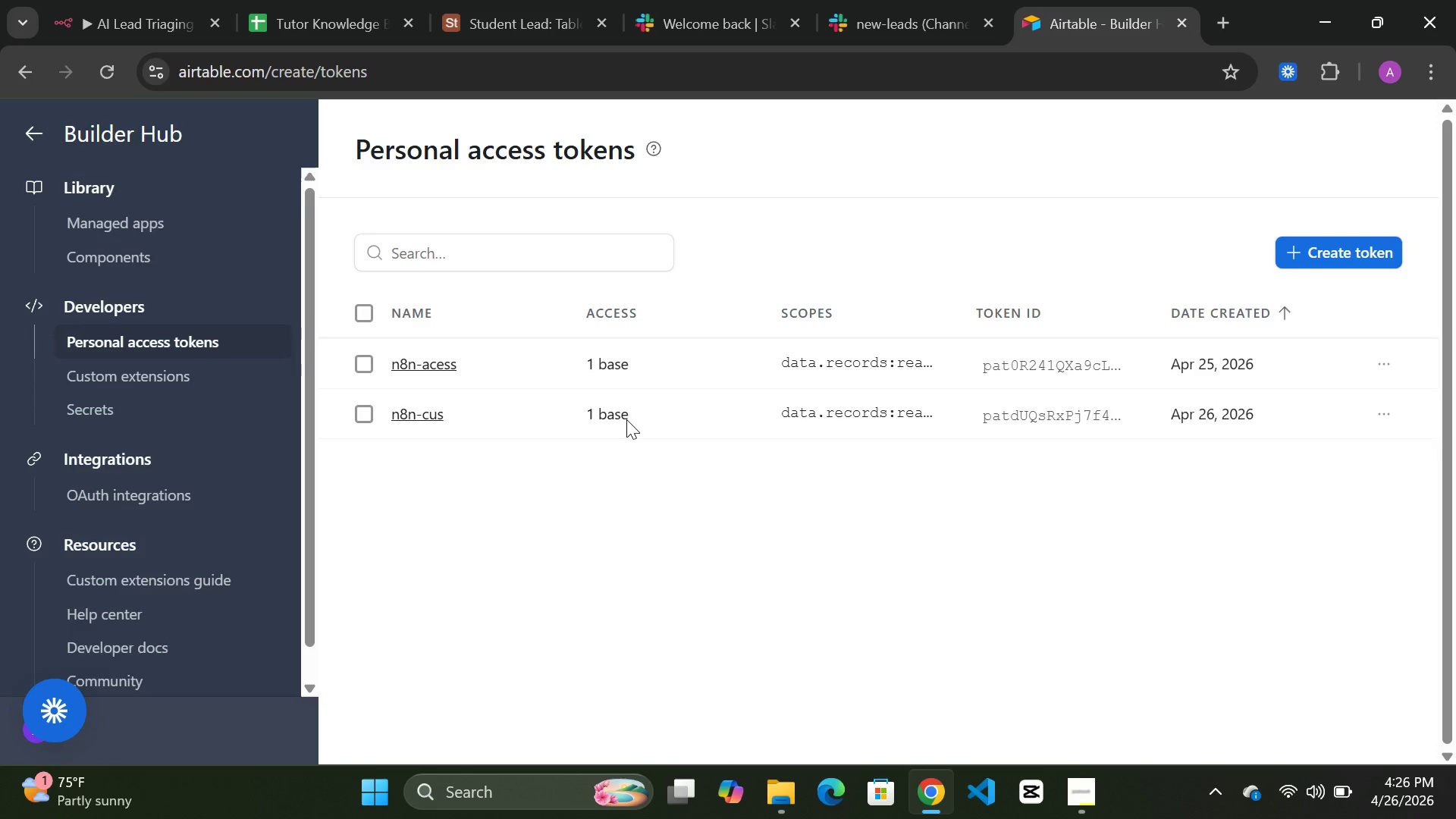 
left_click([1337, 251])
 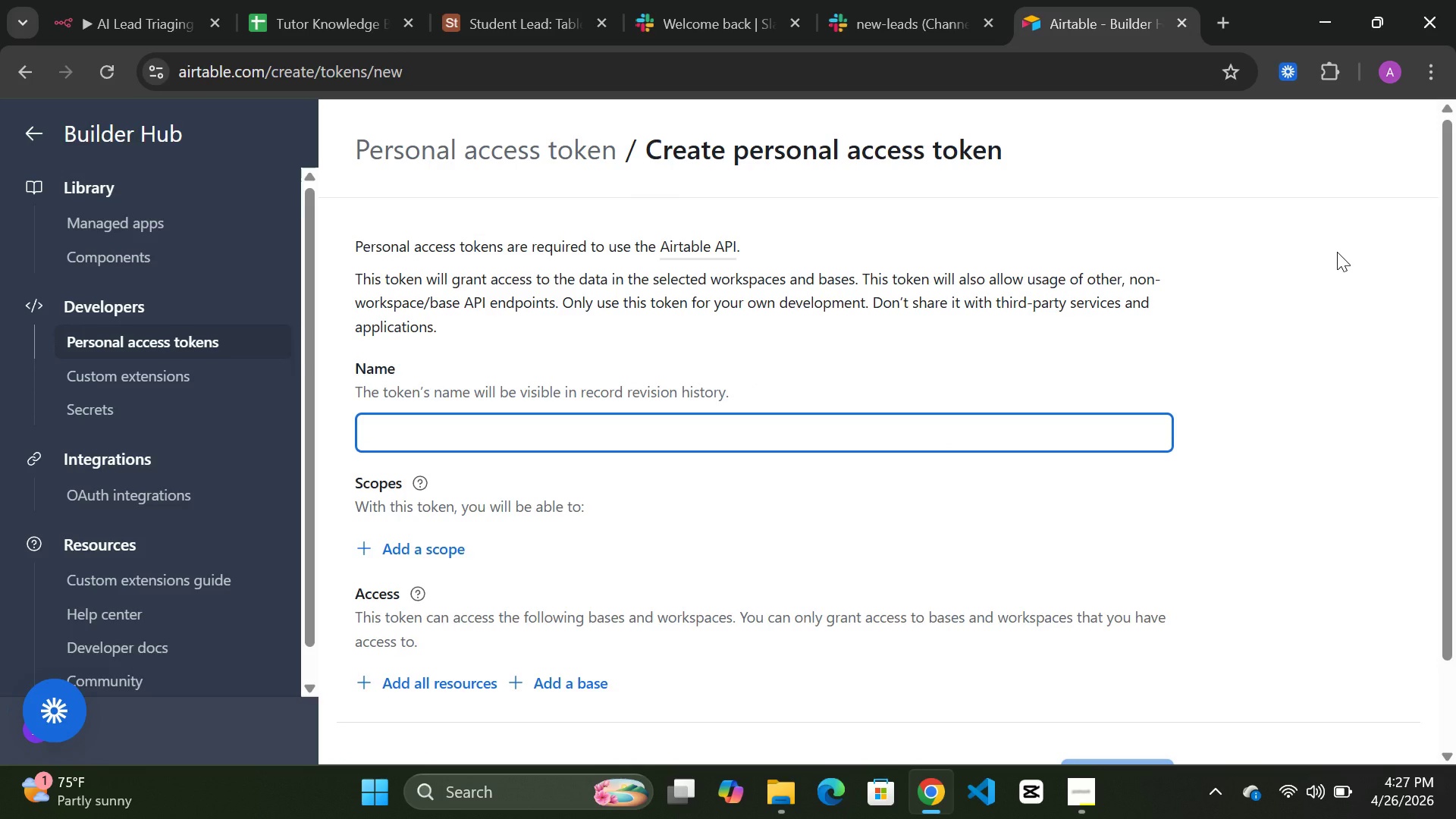 
type(n8n-prep)
 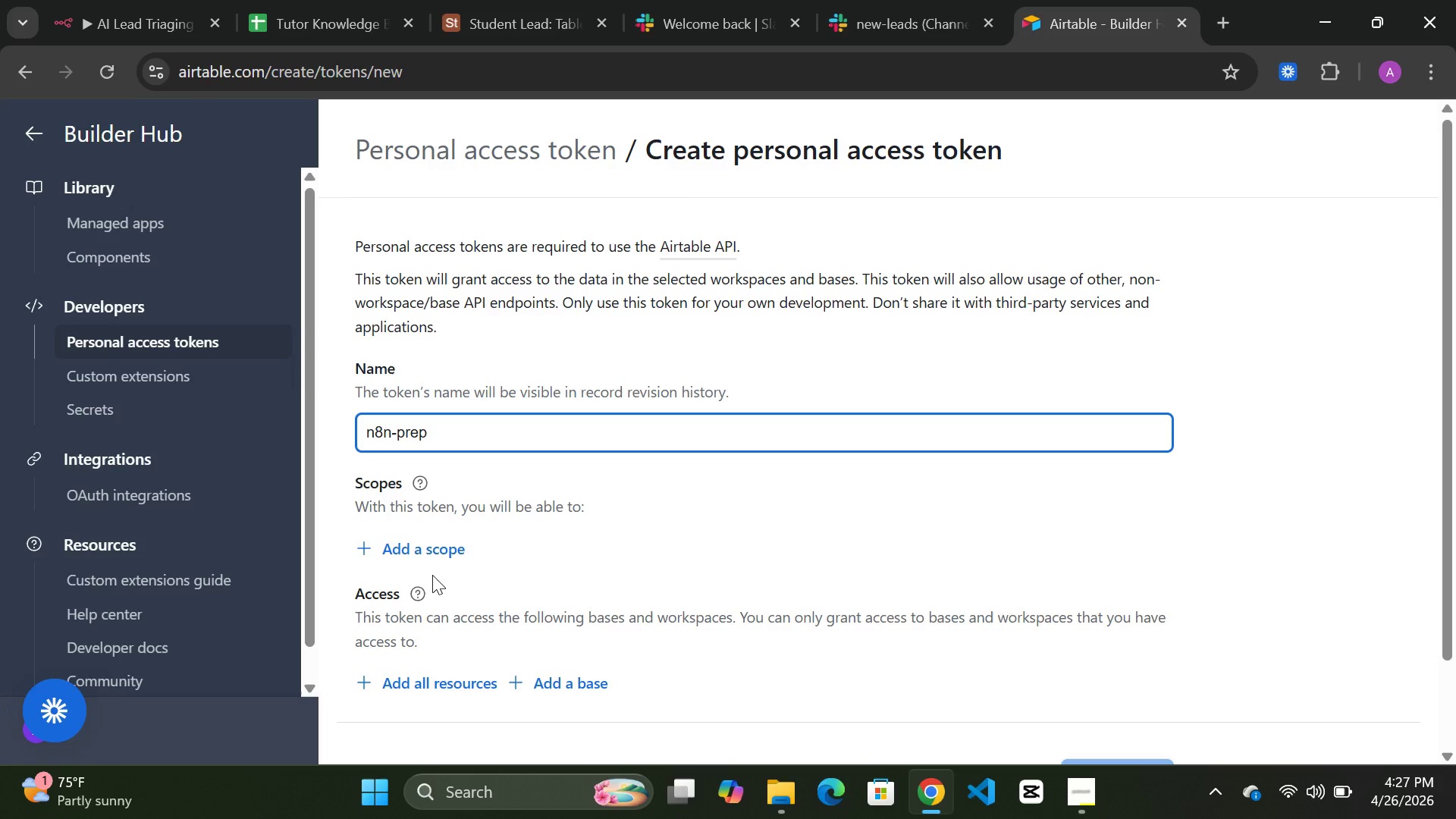 
left_click([416, 554])
 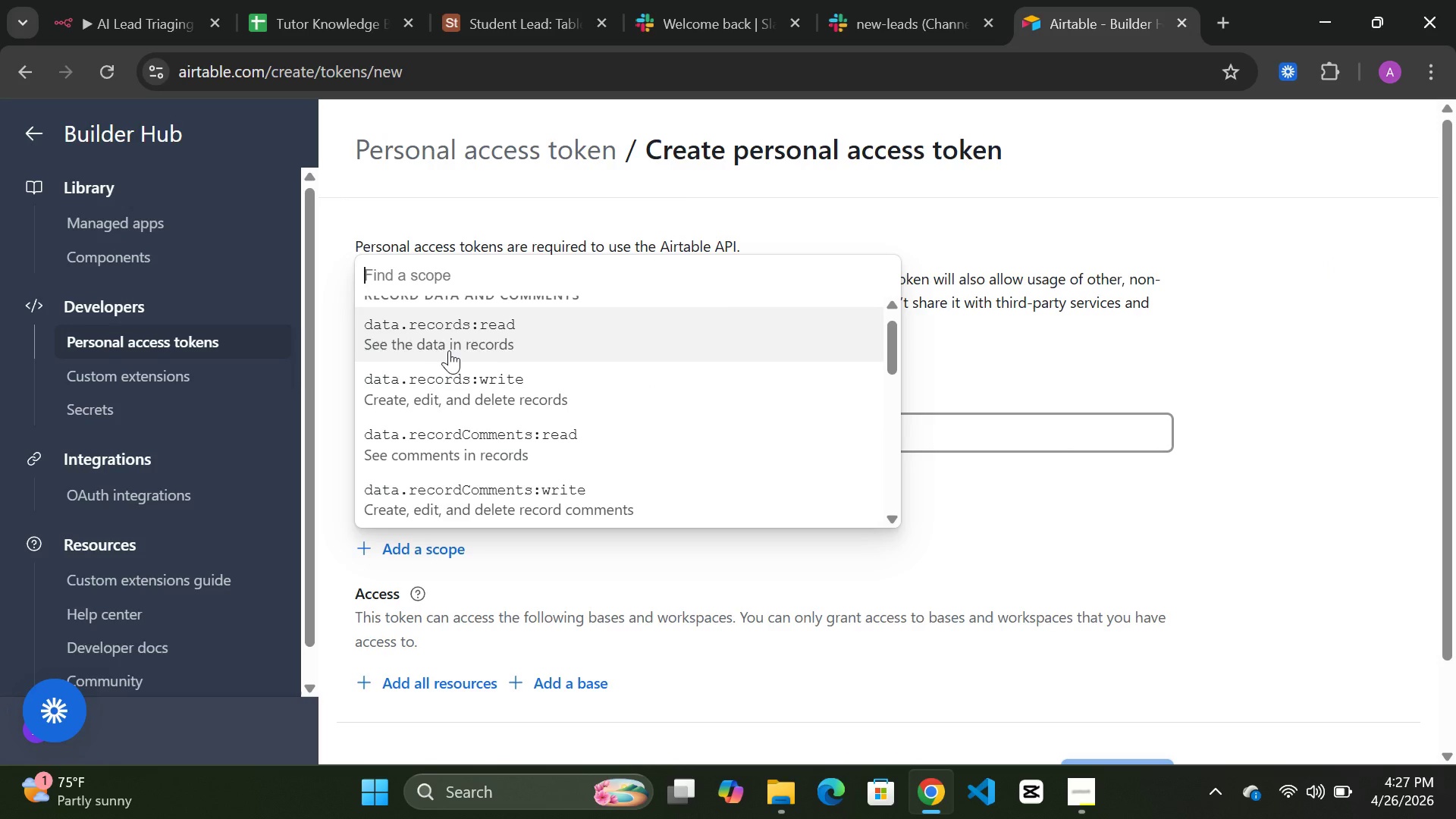 
left_click([465, 332])
 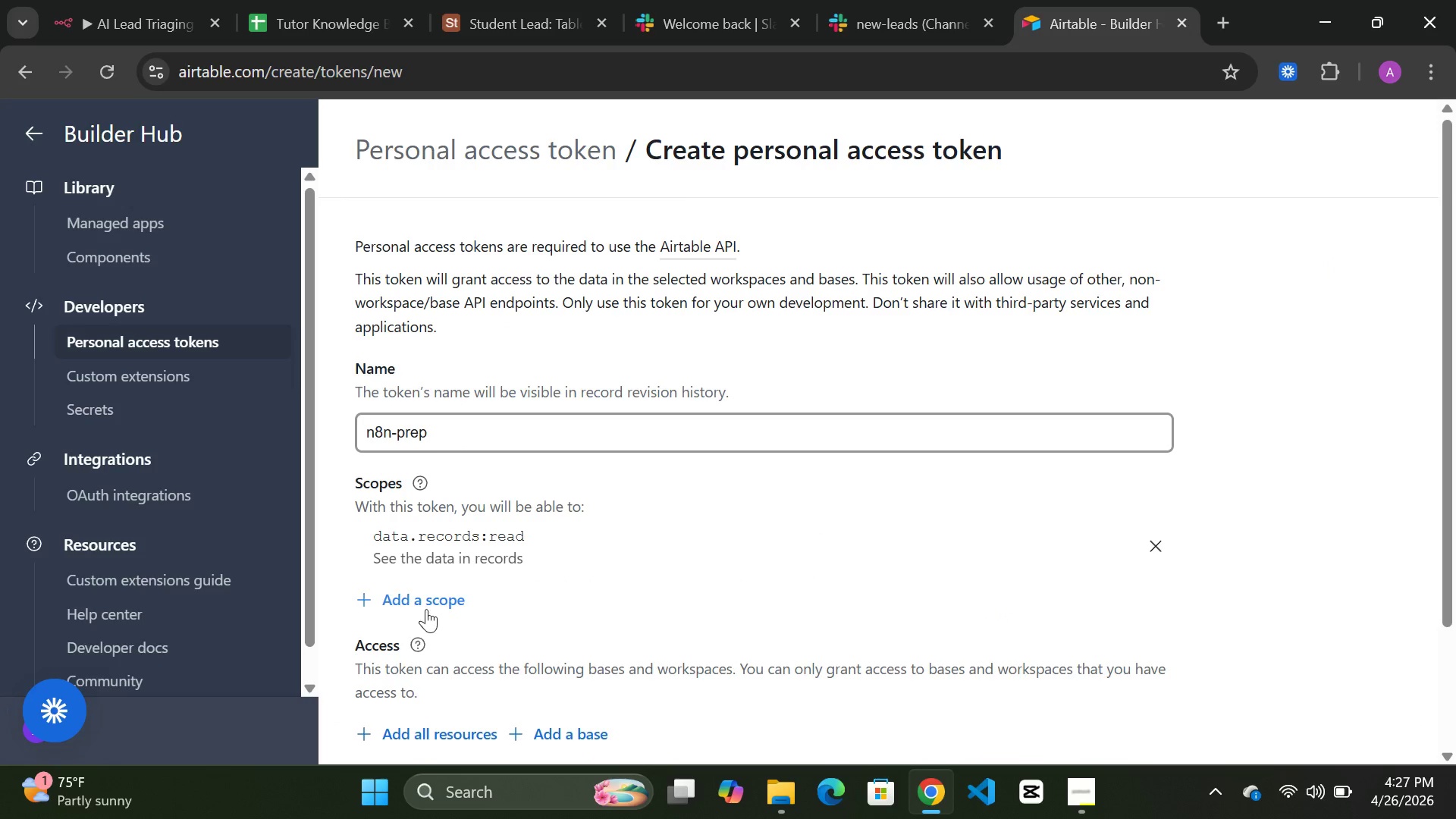 
left_click([428, 606])
 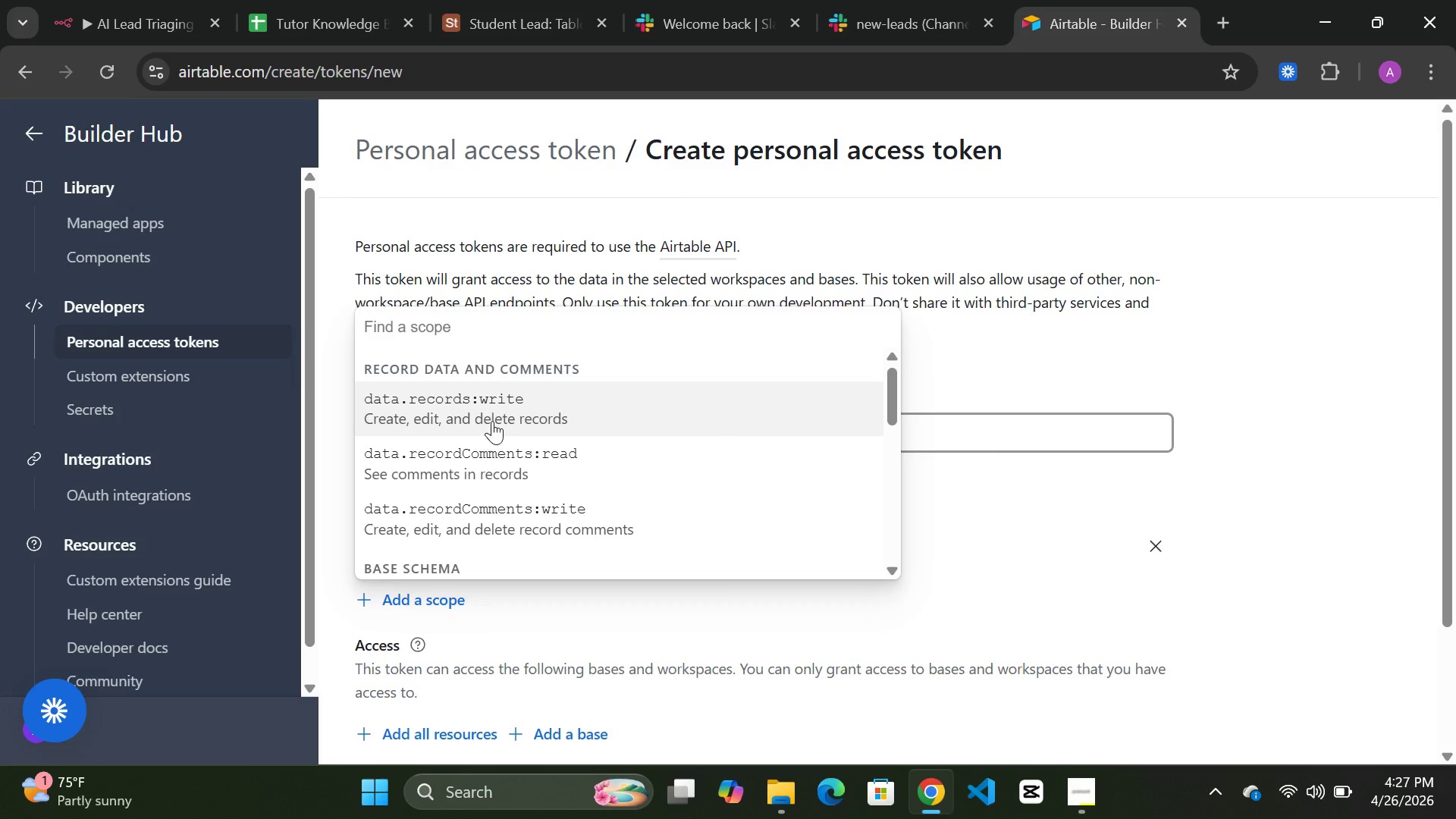 
left_click([492, 421])
 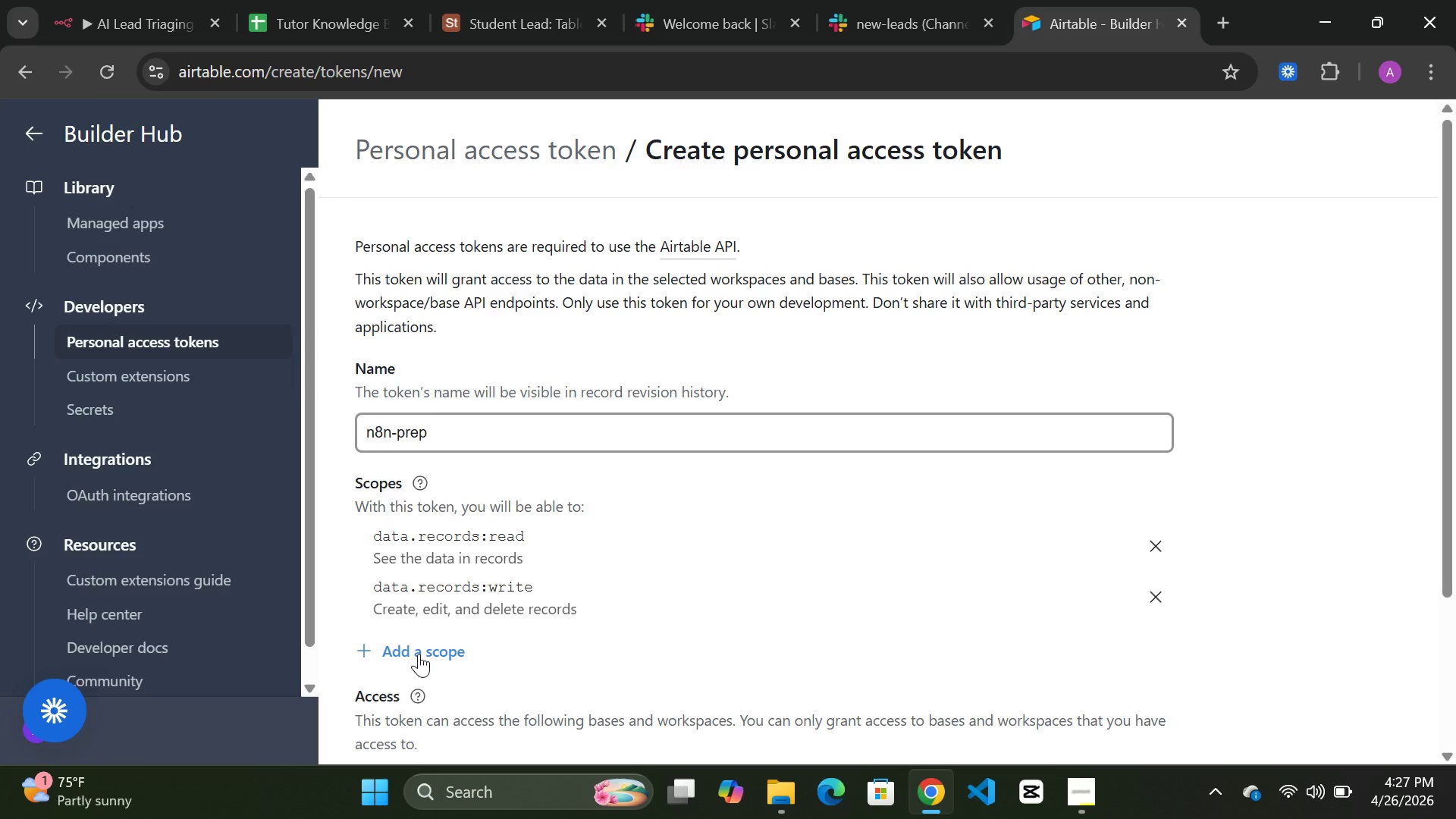 
left_click([420, 652])
 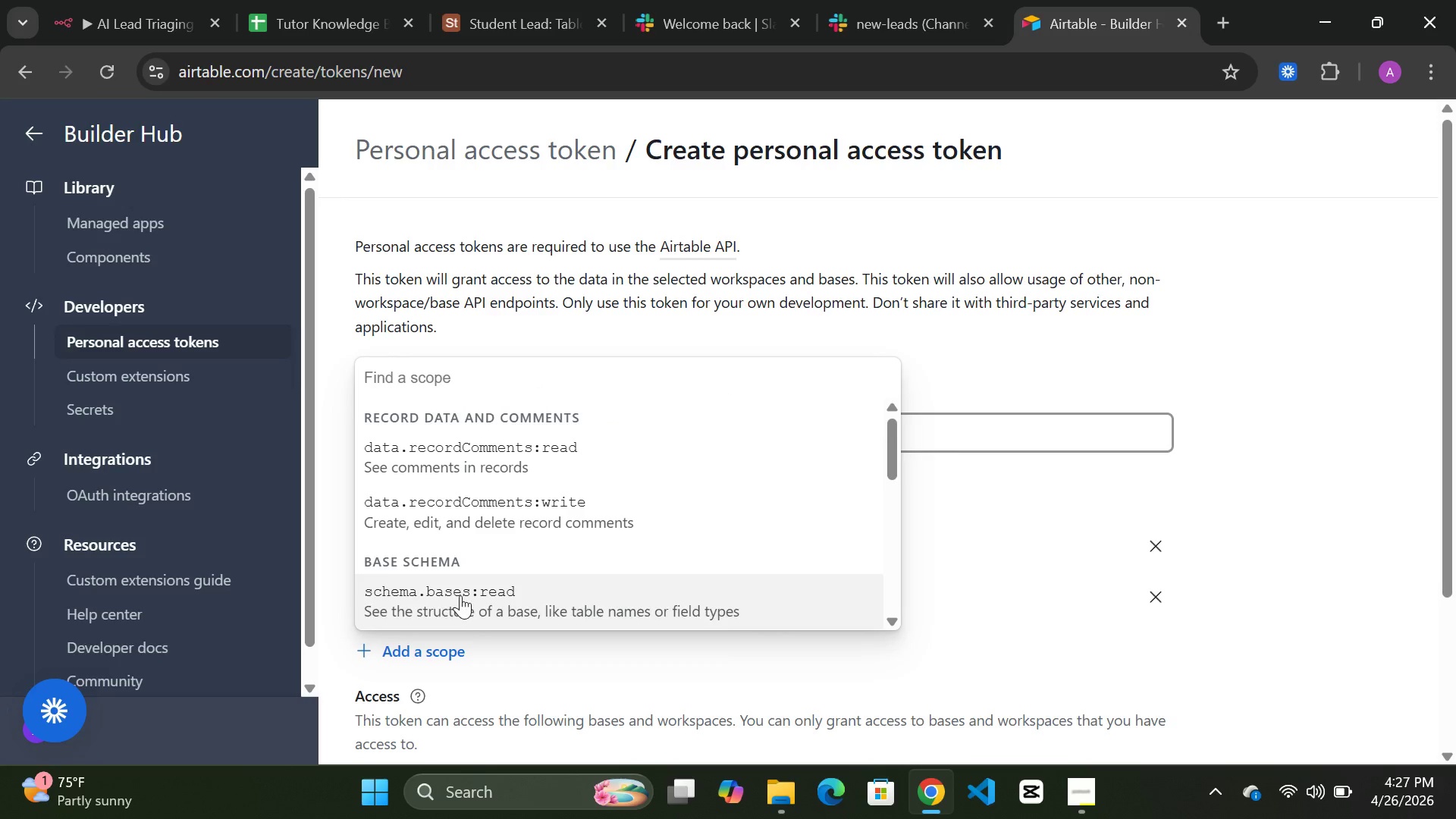 
left_click([466, 592])
 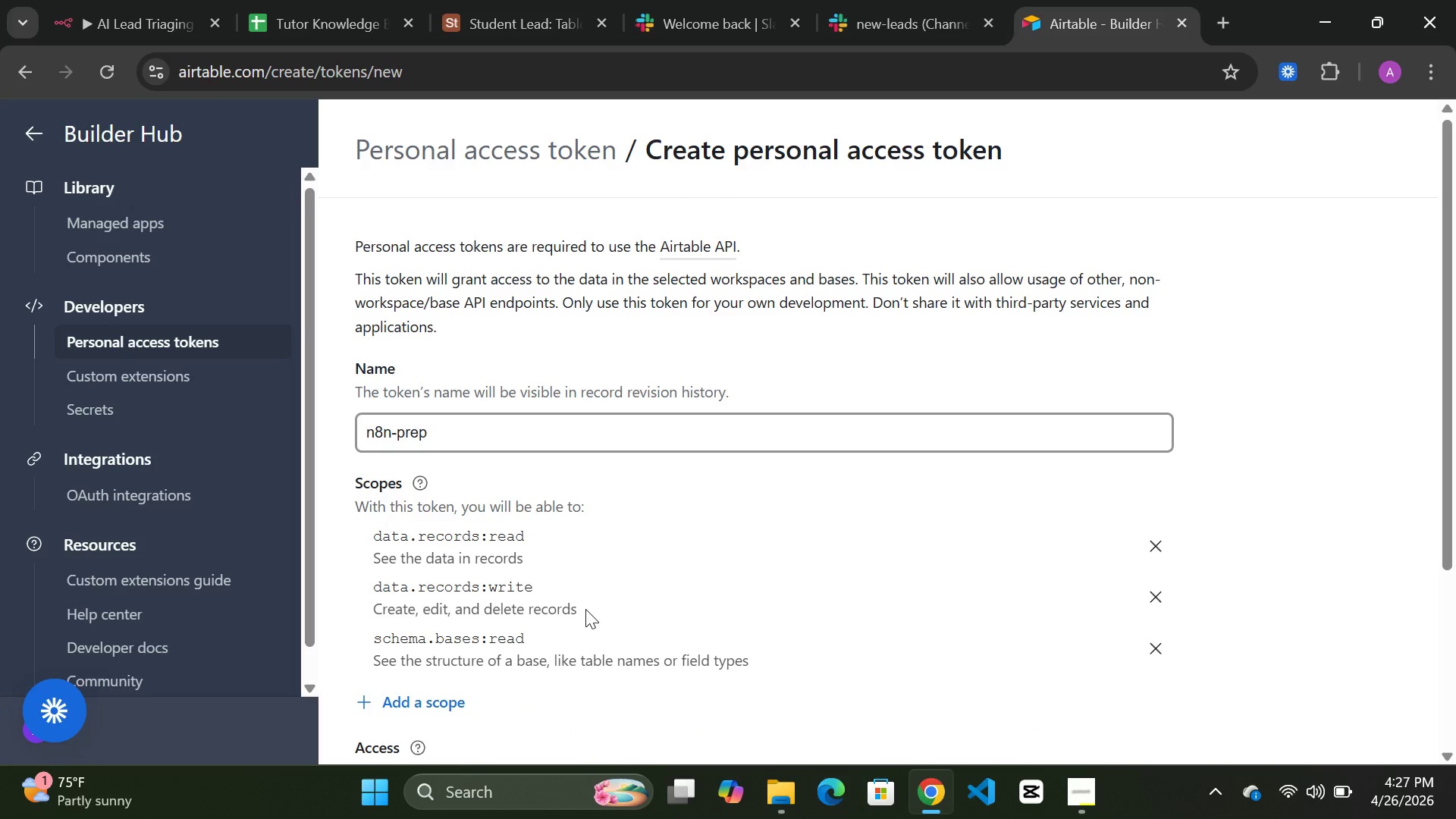 
scroll: coordinate [599, 609], scroll_direction: down, amount: 2.0
 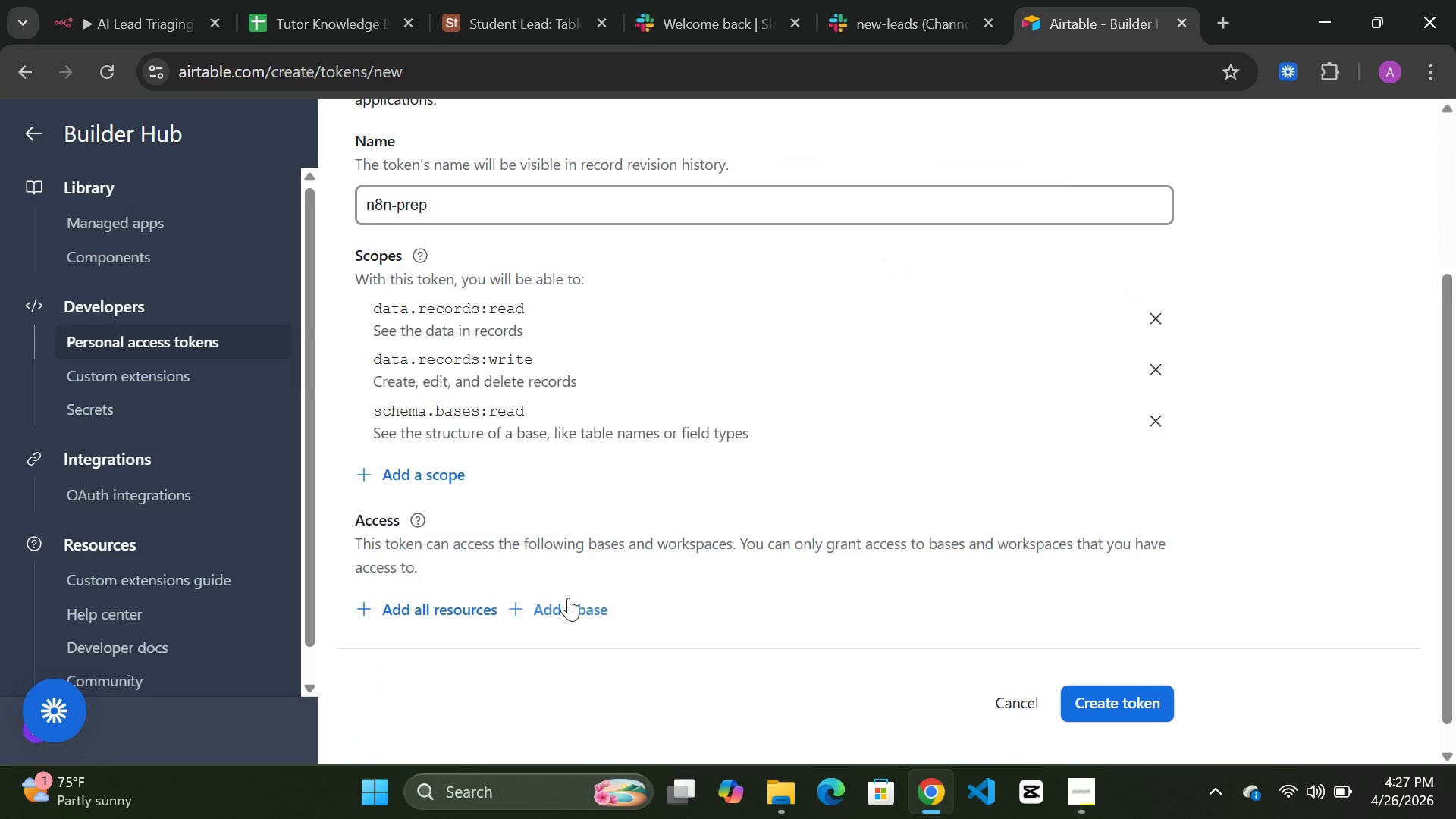 
left_click([568, 599])
 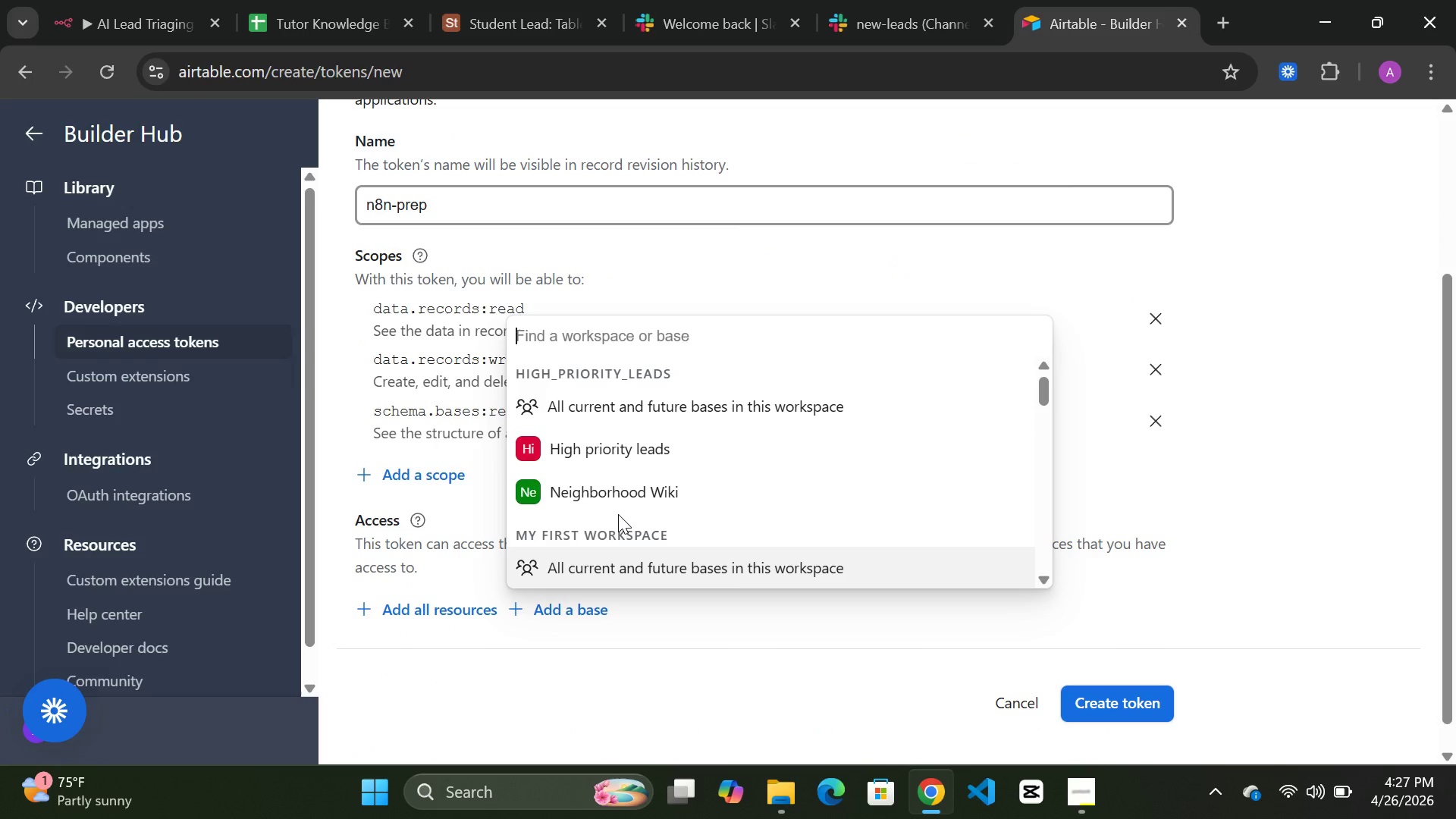 
scroll: coordinate [618, 514], scroll_direction: down, amount: 2.0
 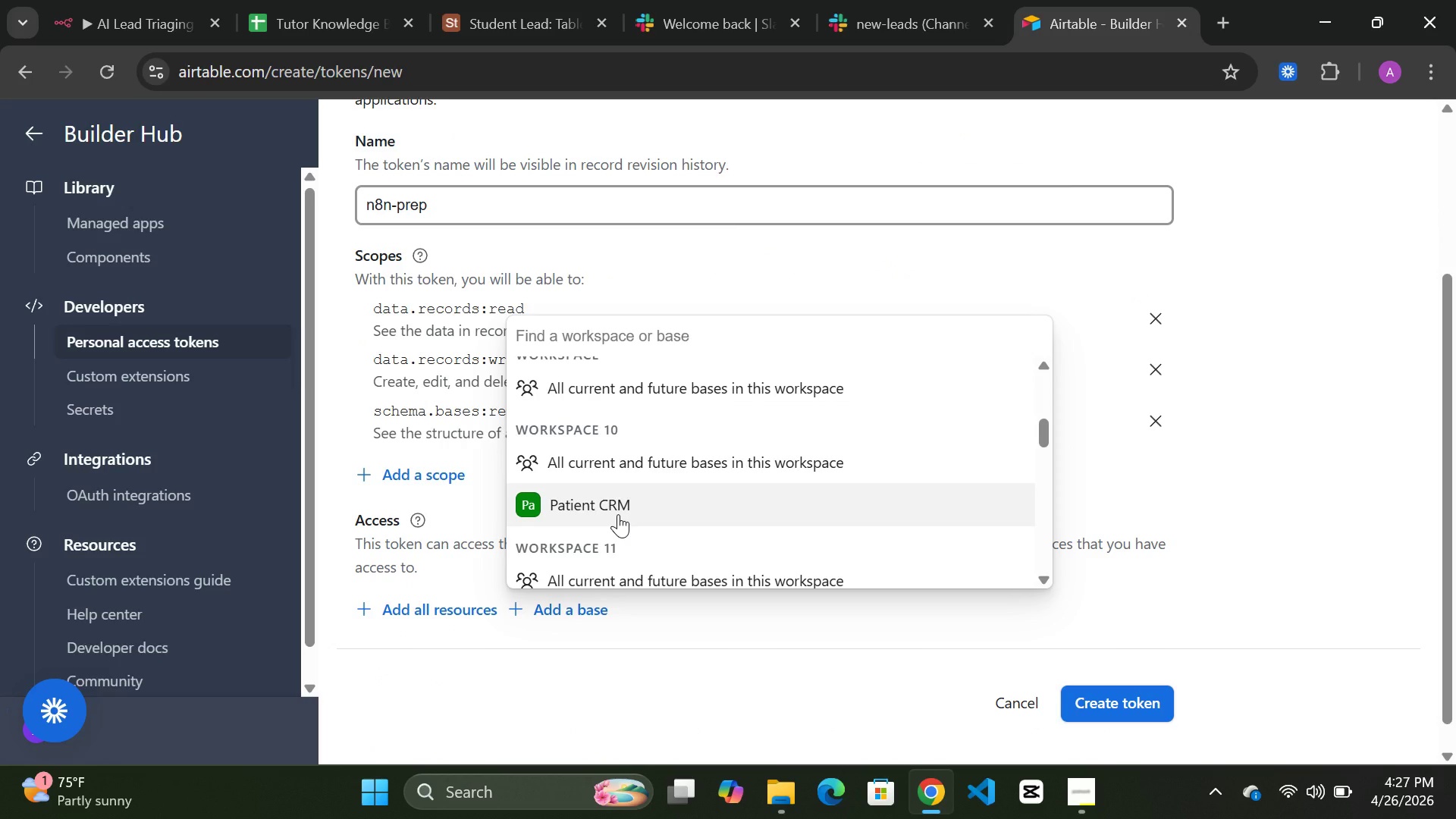 
scroll: coordinate [618, 514], scroll_direction: up, amount: 1.0
 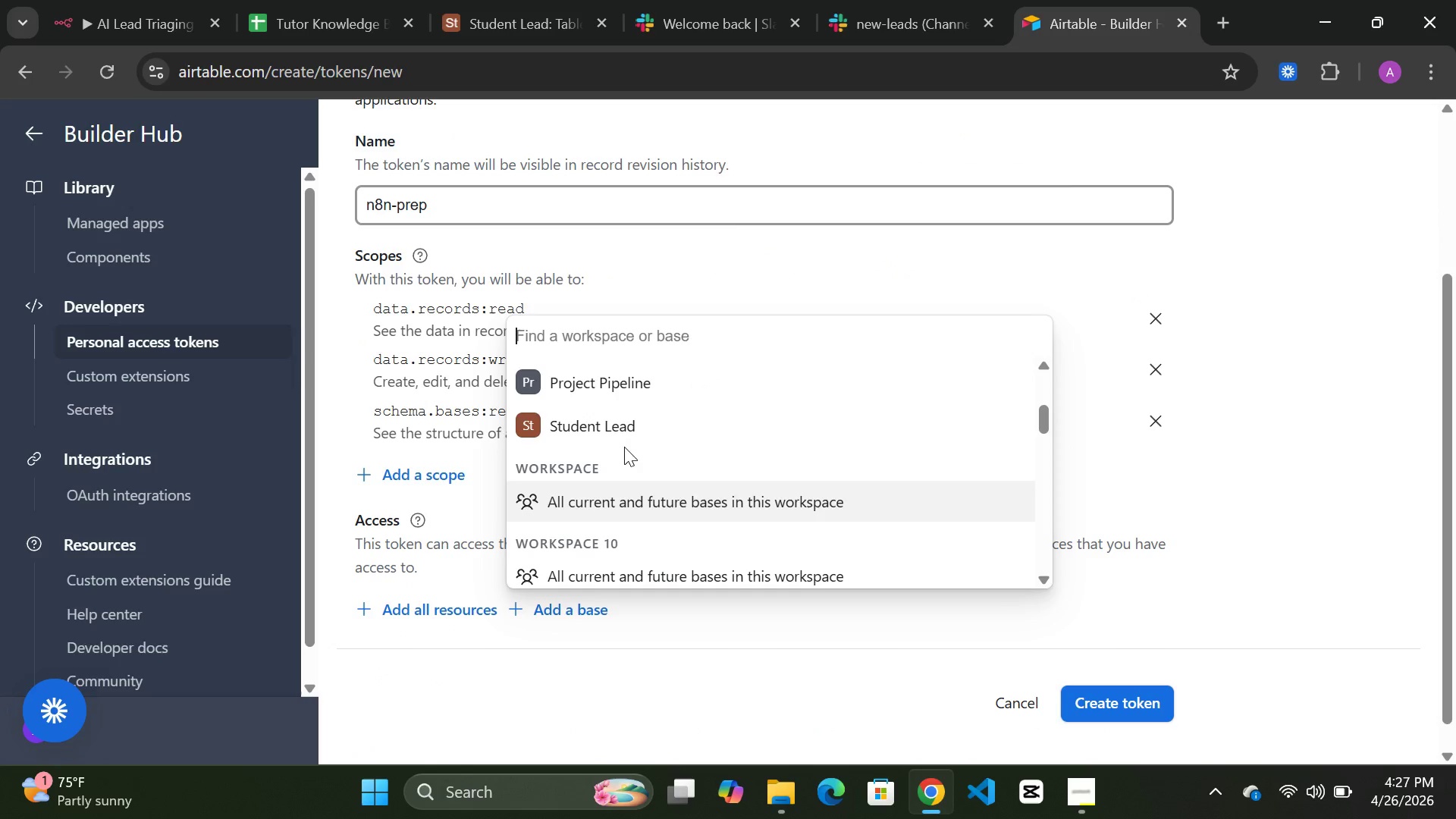 
left_click([624, 429])
 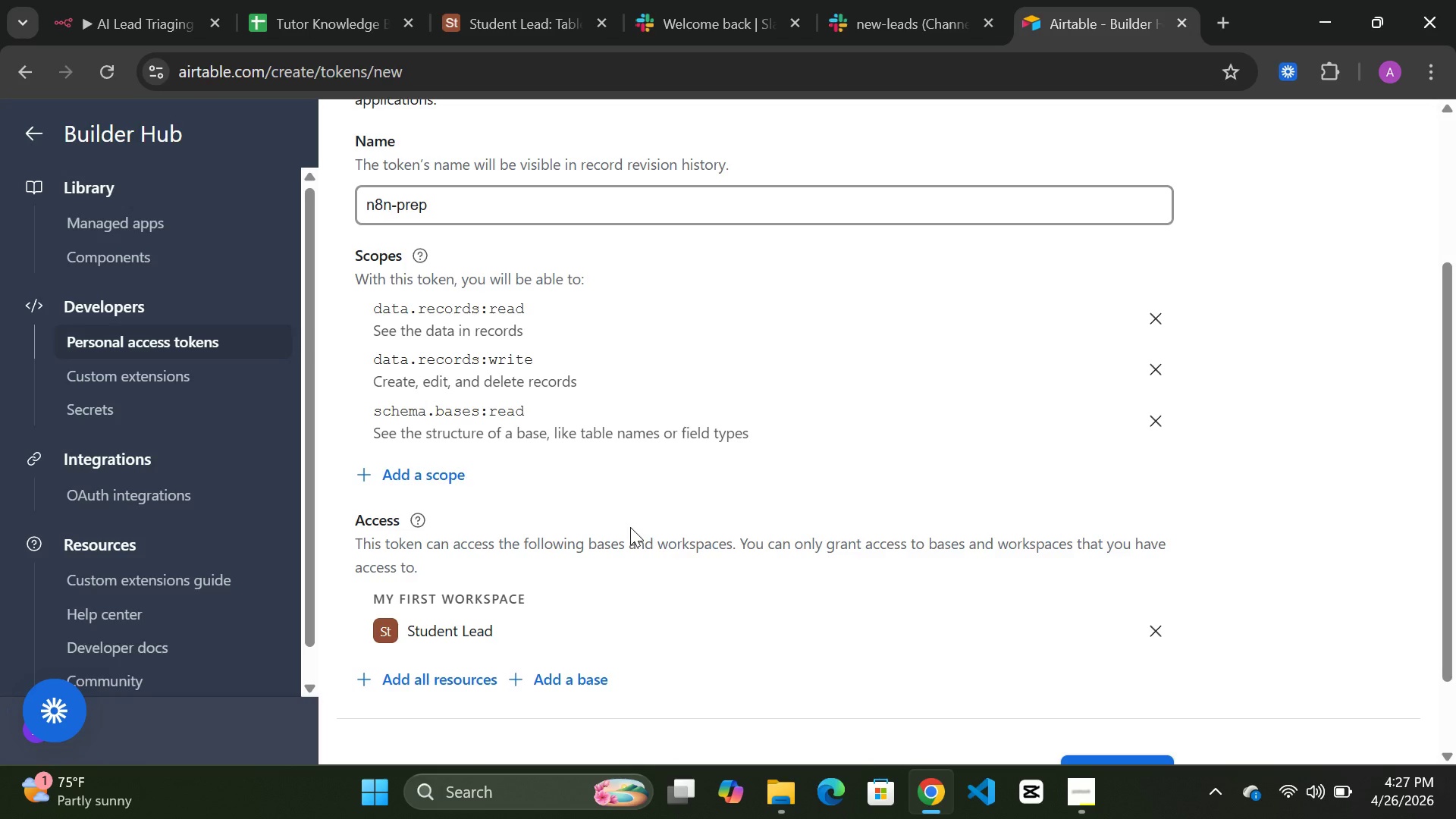 
scroll: coordinate [641, 563], scroll_direction: down, amount: 2.0
 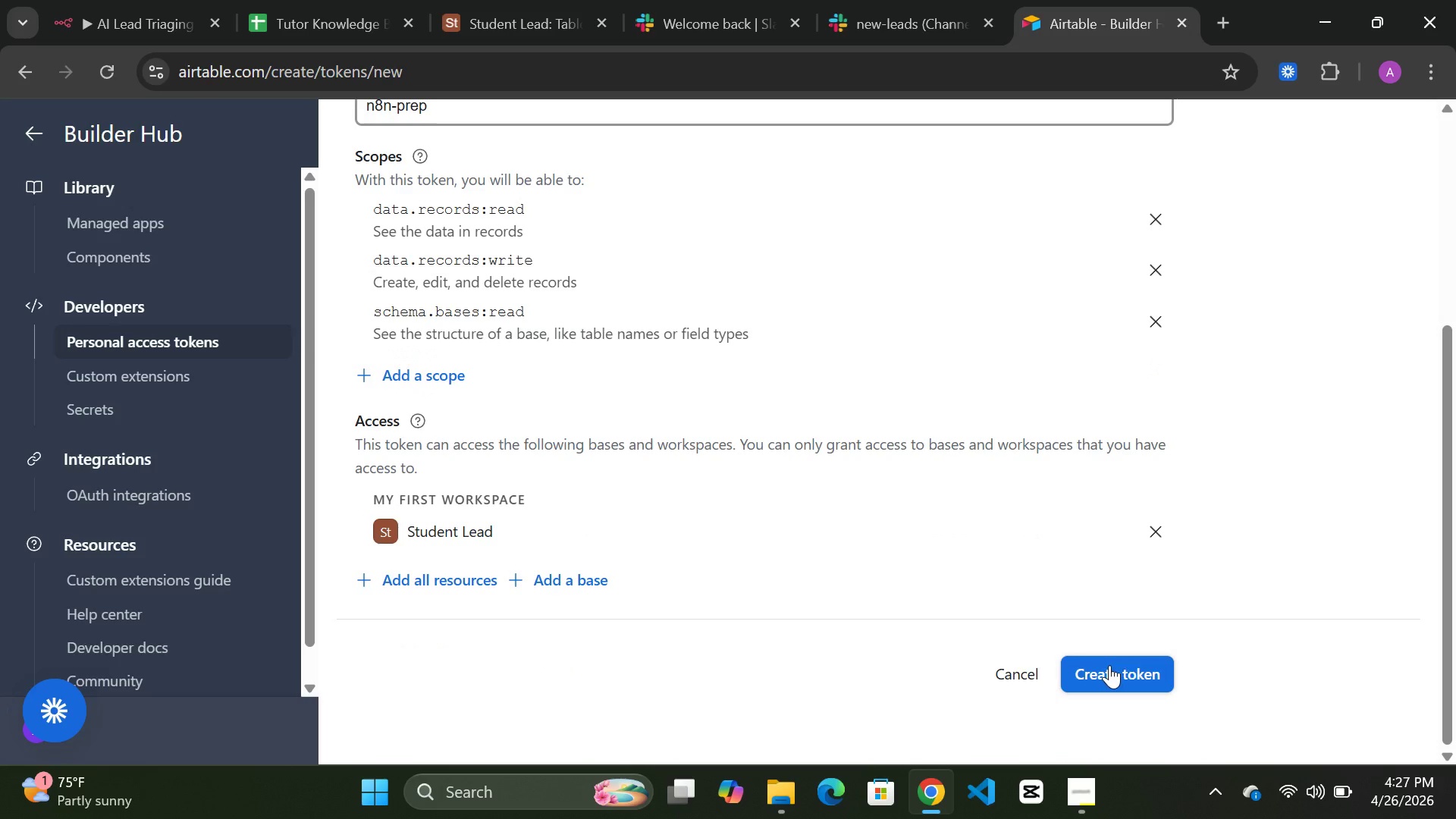 
left_click([1109, 665])
 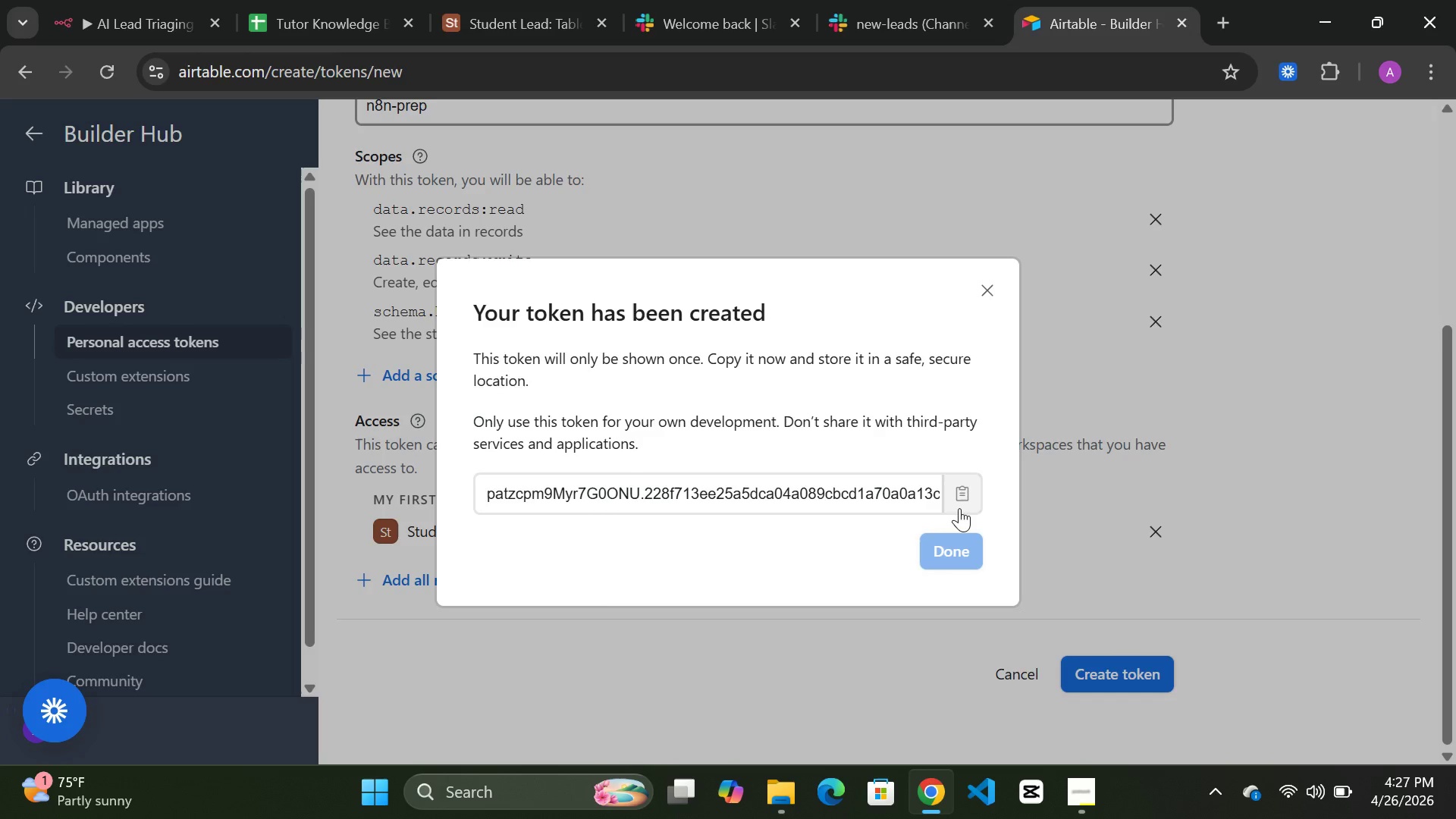 
left_click([961, 502])
 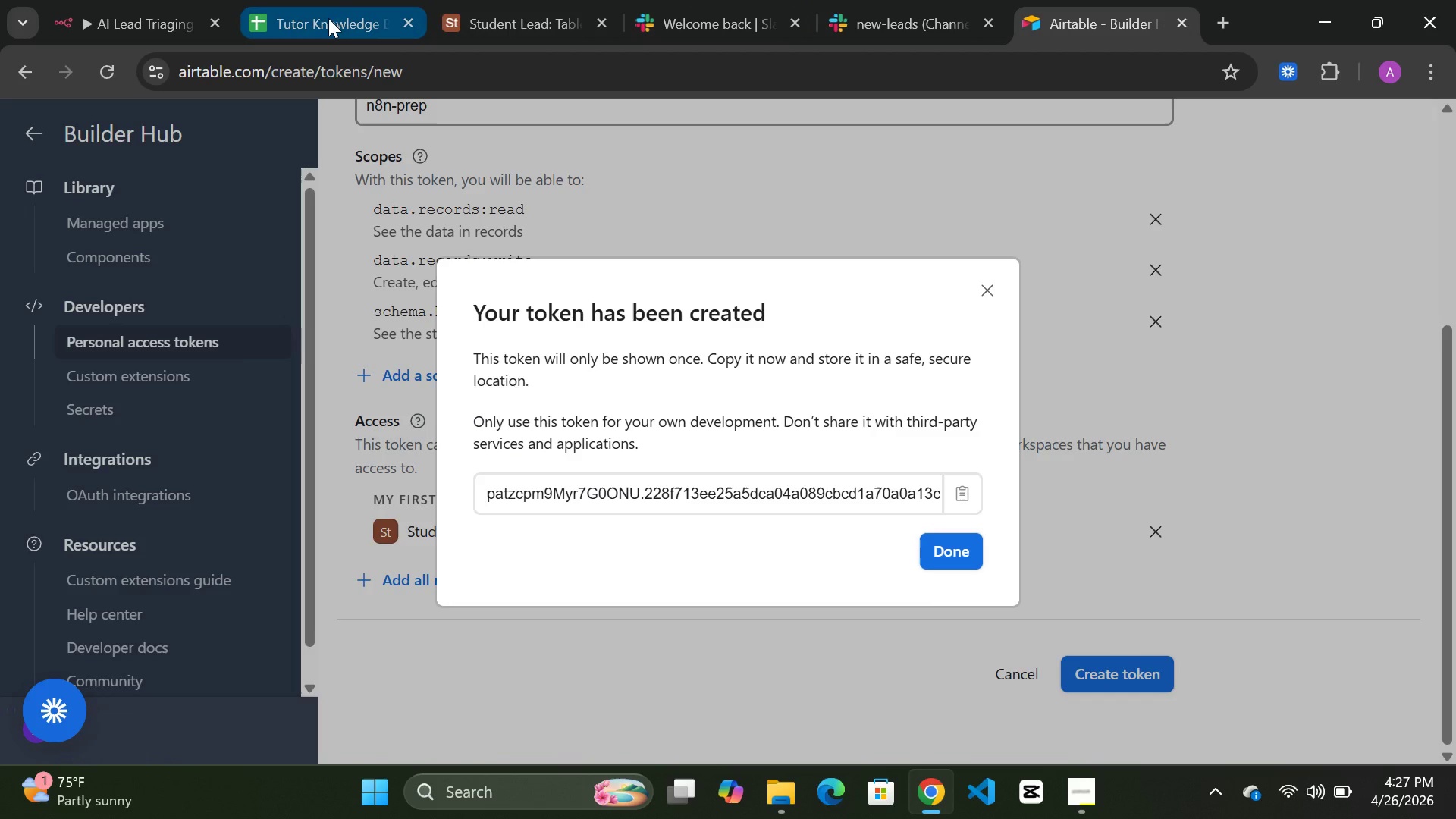 
left_click([137, 11])
 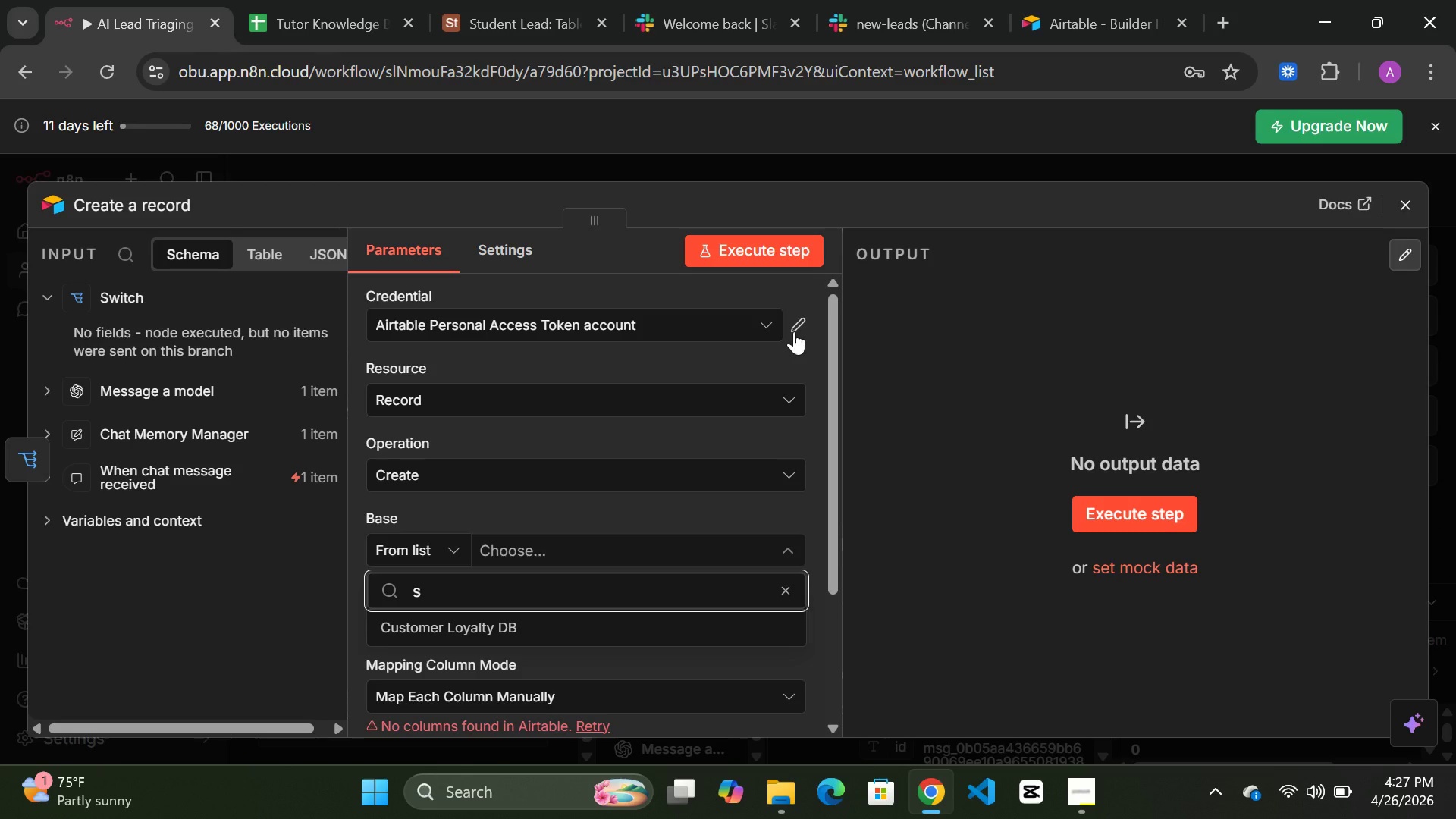 
left_click([804, 324])
 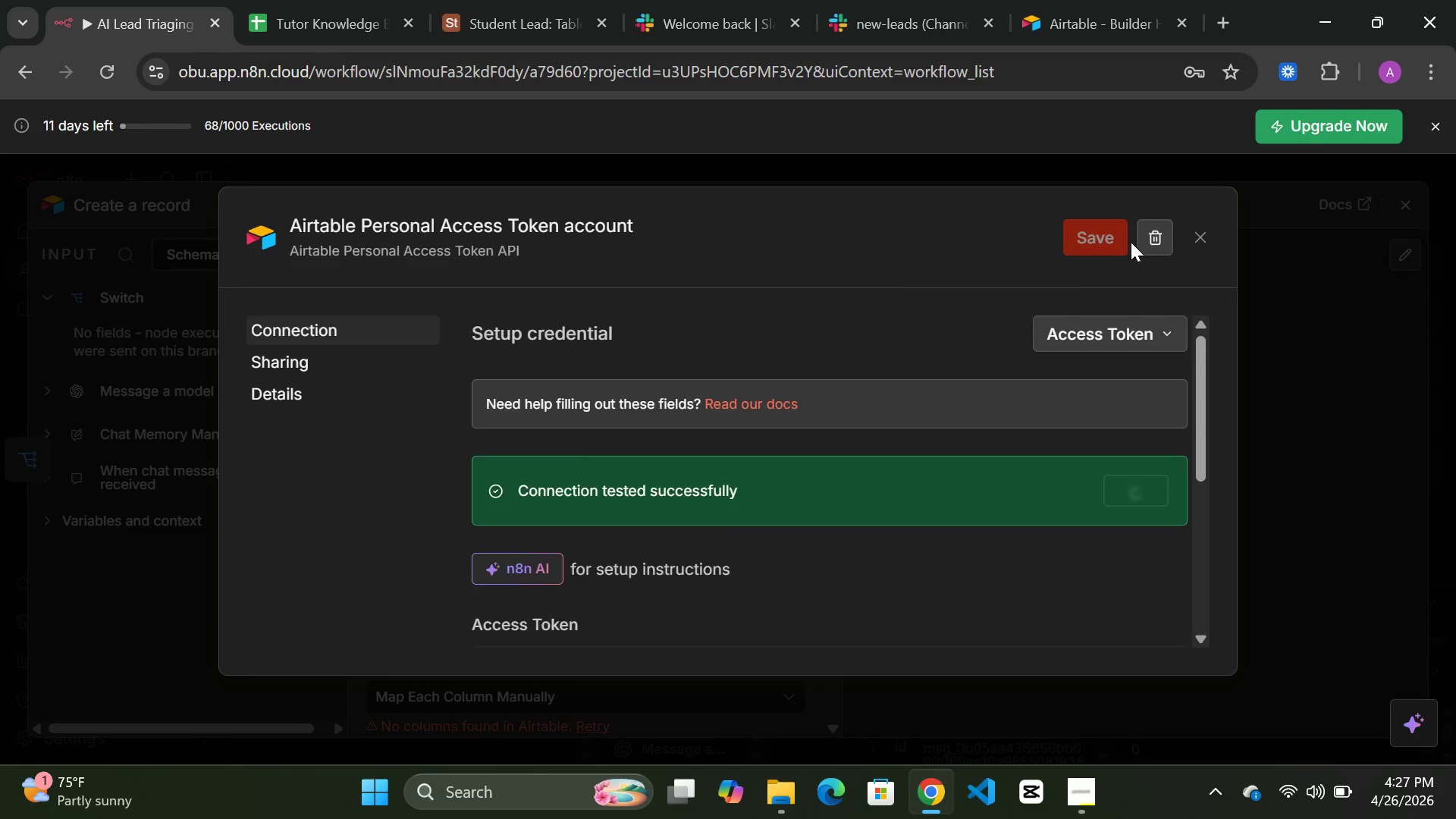 
left_click([1153, 234])
 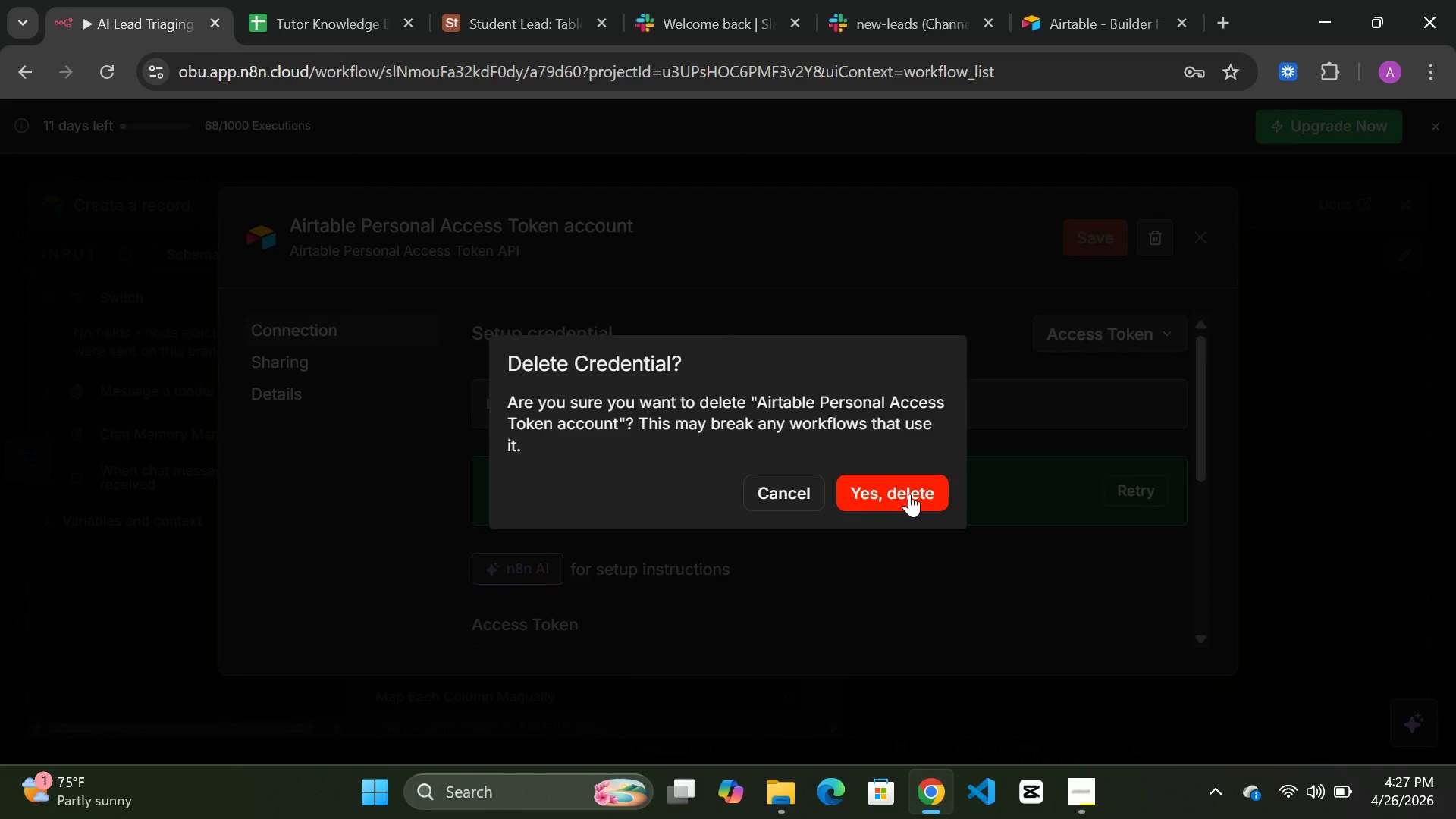 
left_click([908, 496])
 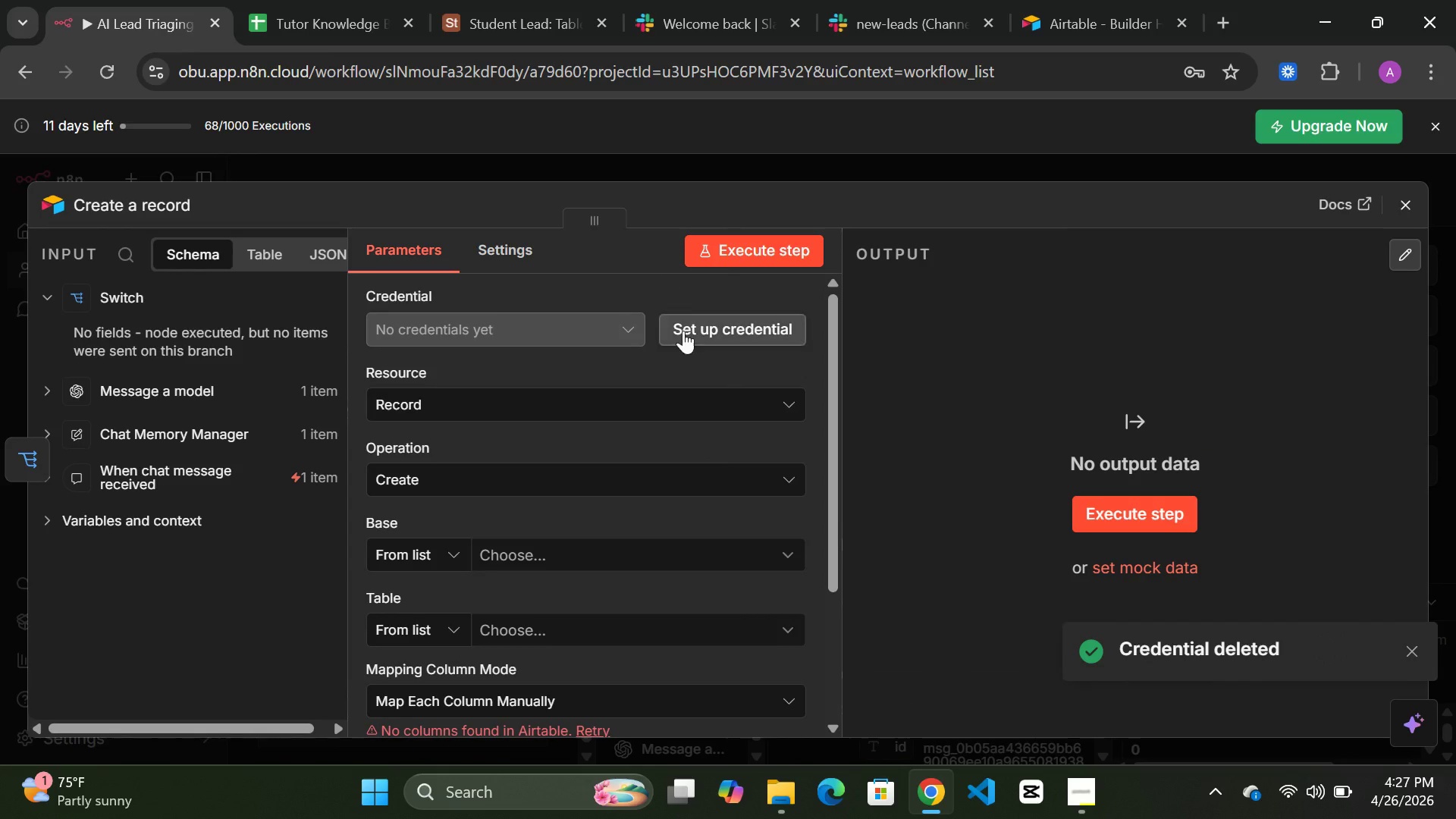 
left_click([730, 331])
 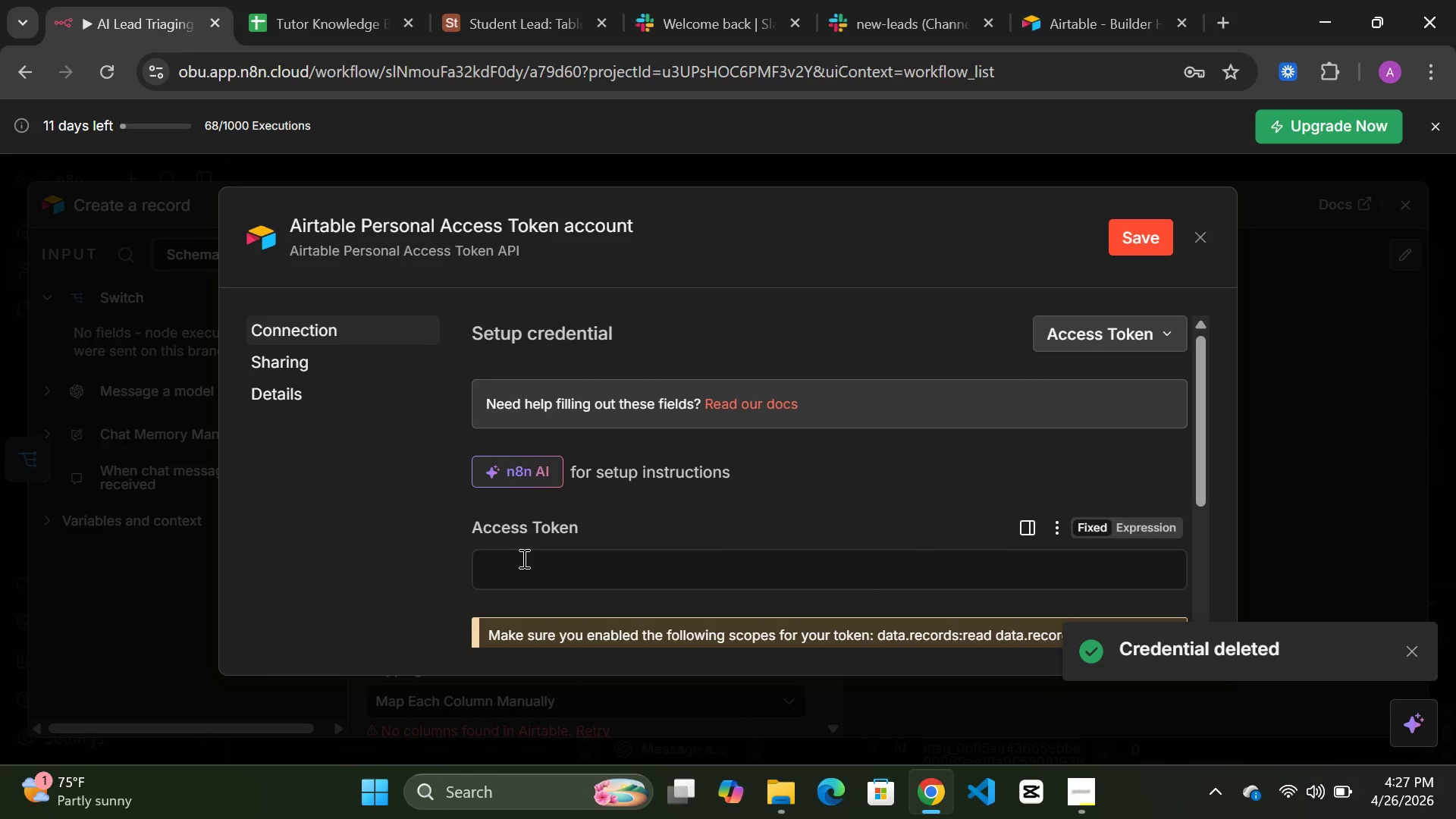 
left_click([521, 561])
 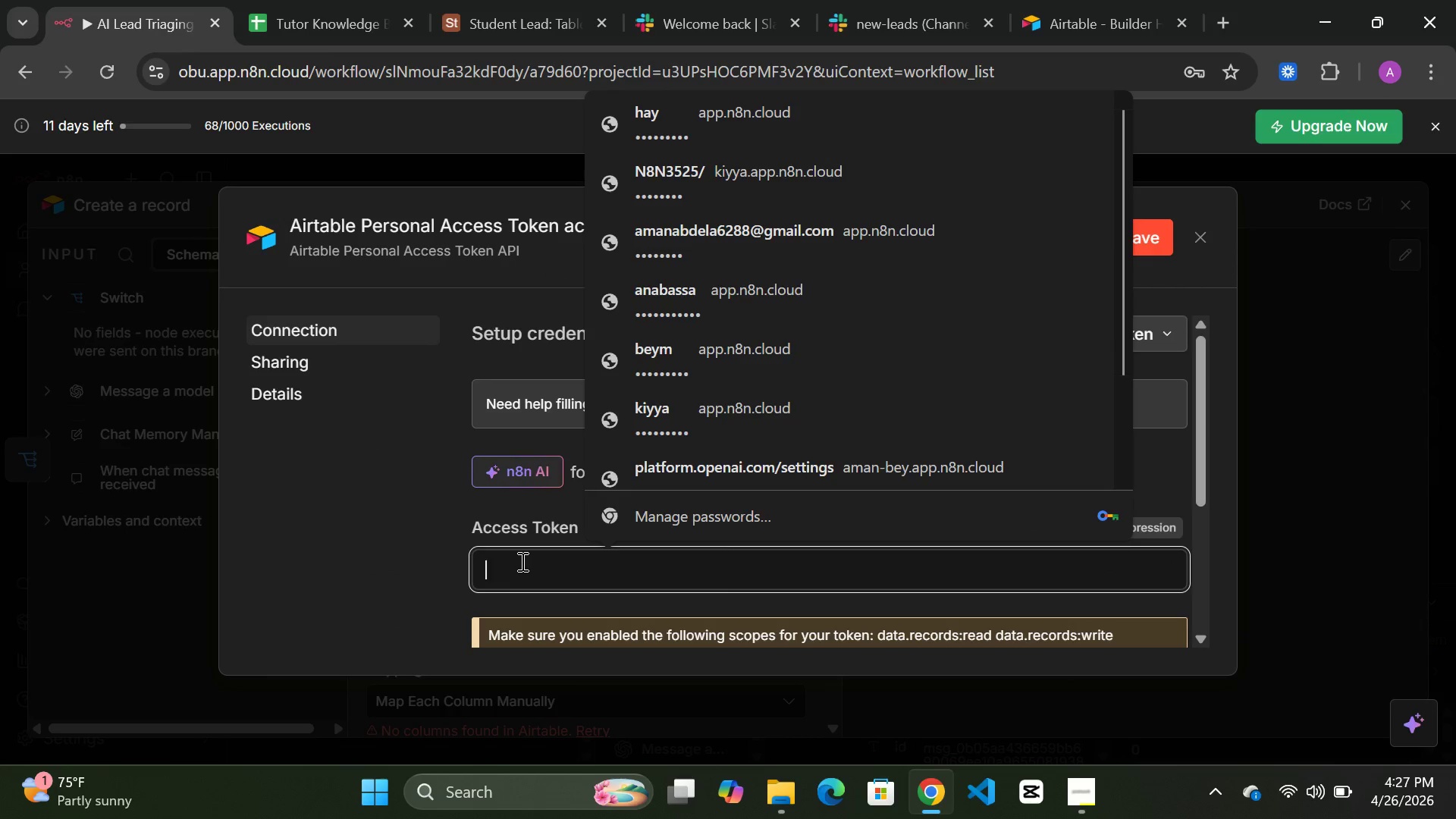 
key(Control+V)
 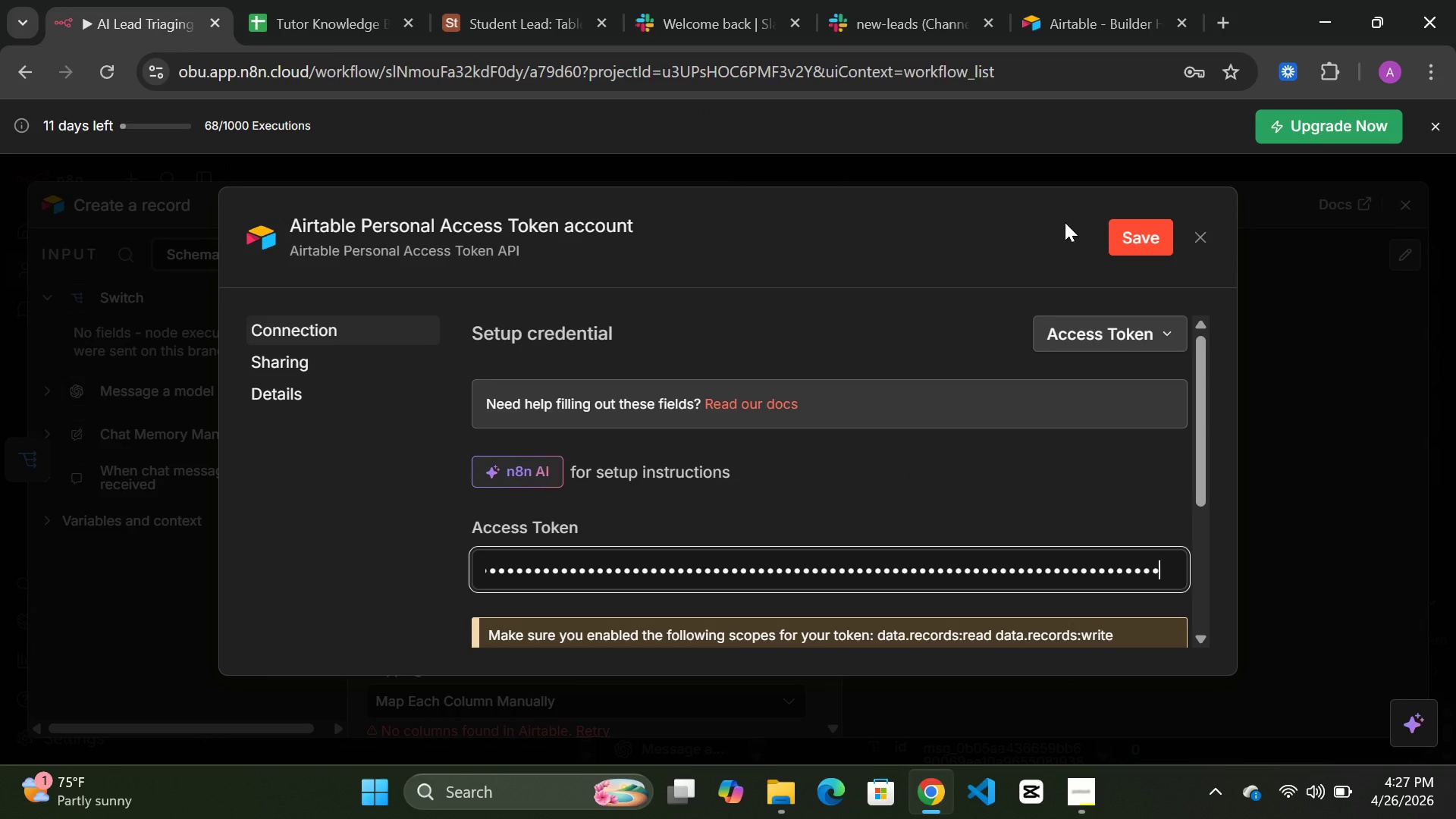 
left_click([1134, 234])
 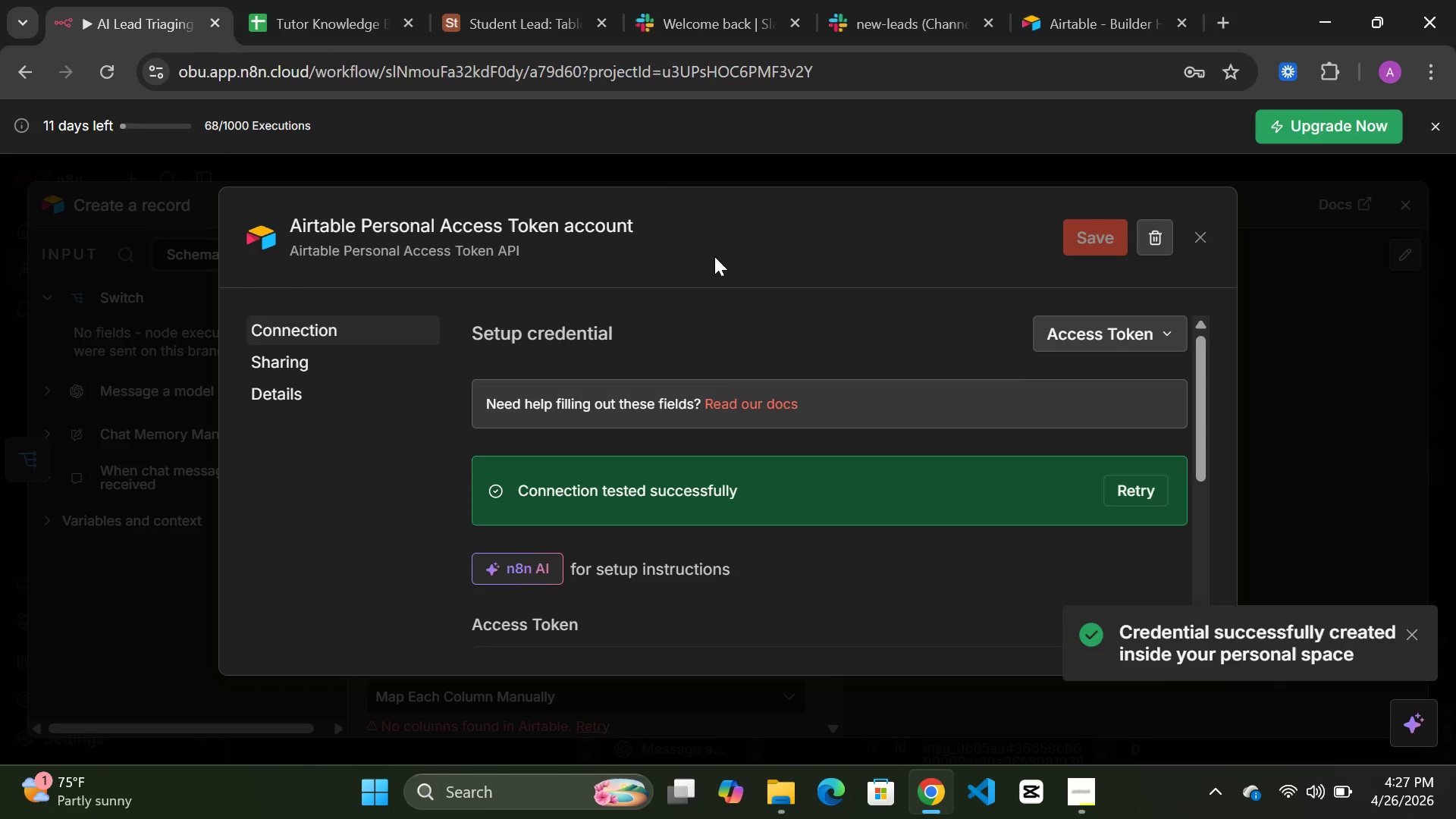 
left_click([701, 171])
 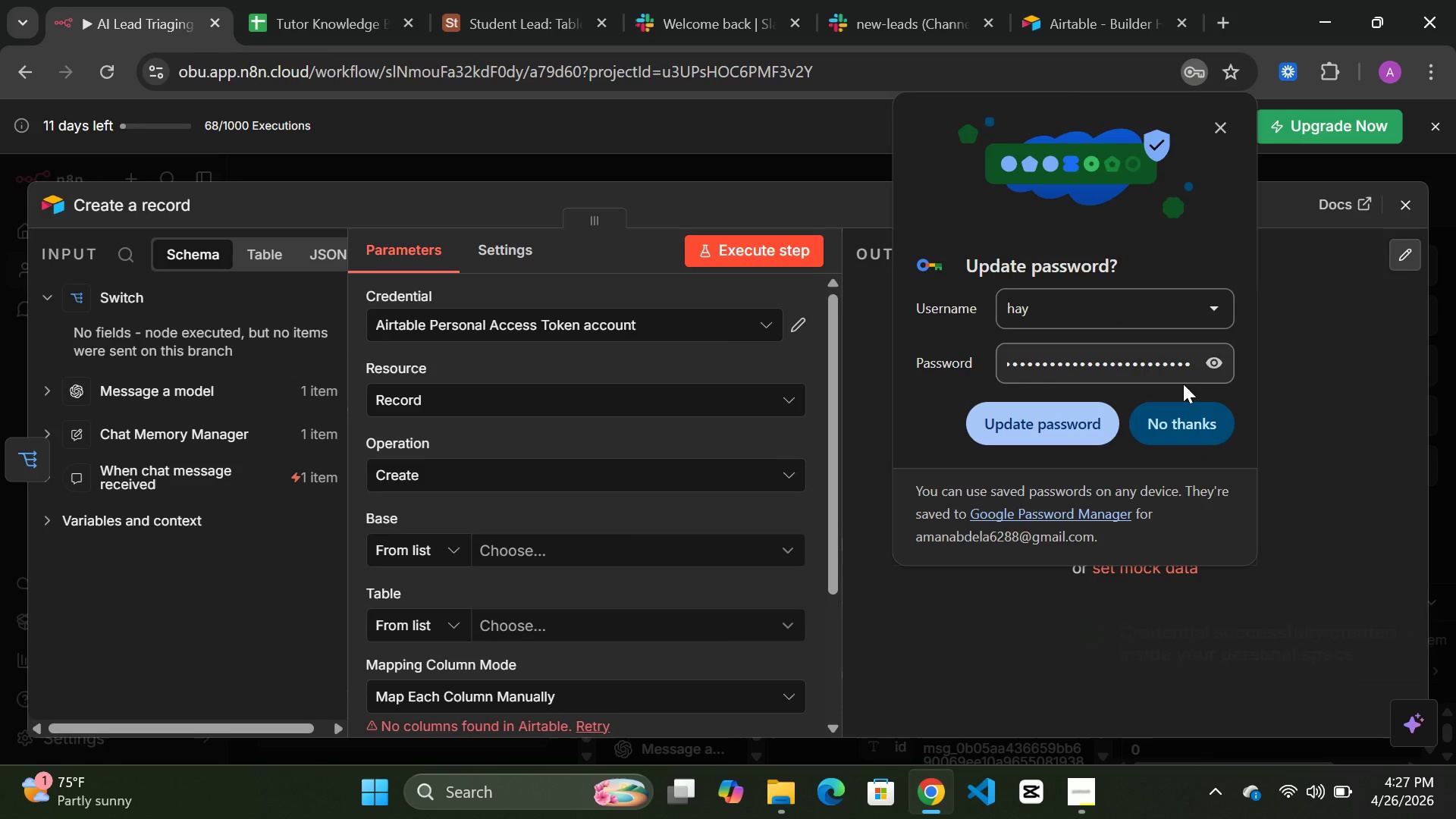 
left_click([1167, 428])
 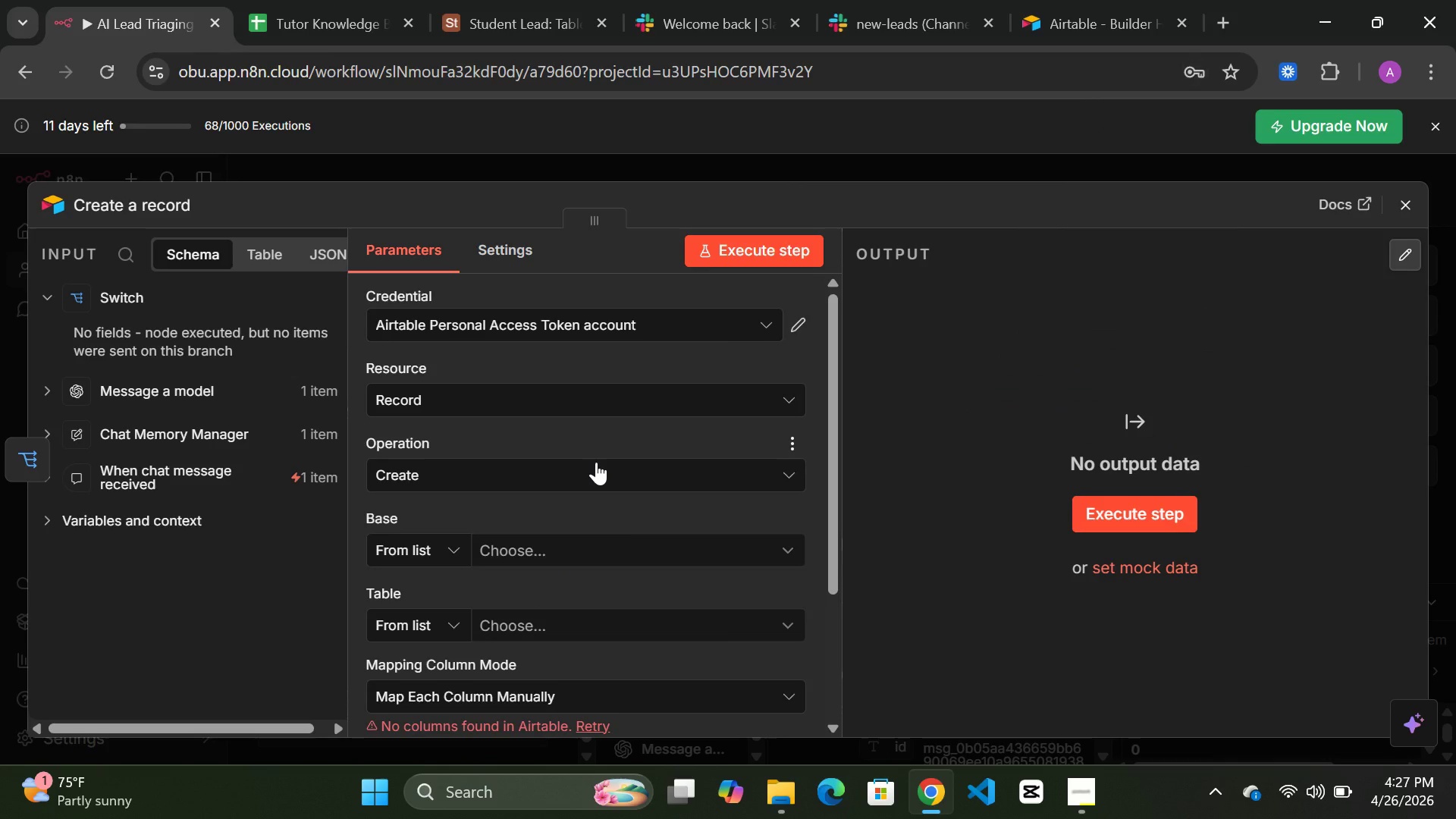 
scroll: coordinate [596, 462], scroll_direction: down, amount: 1.0
 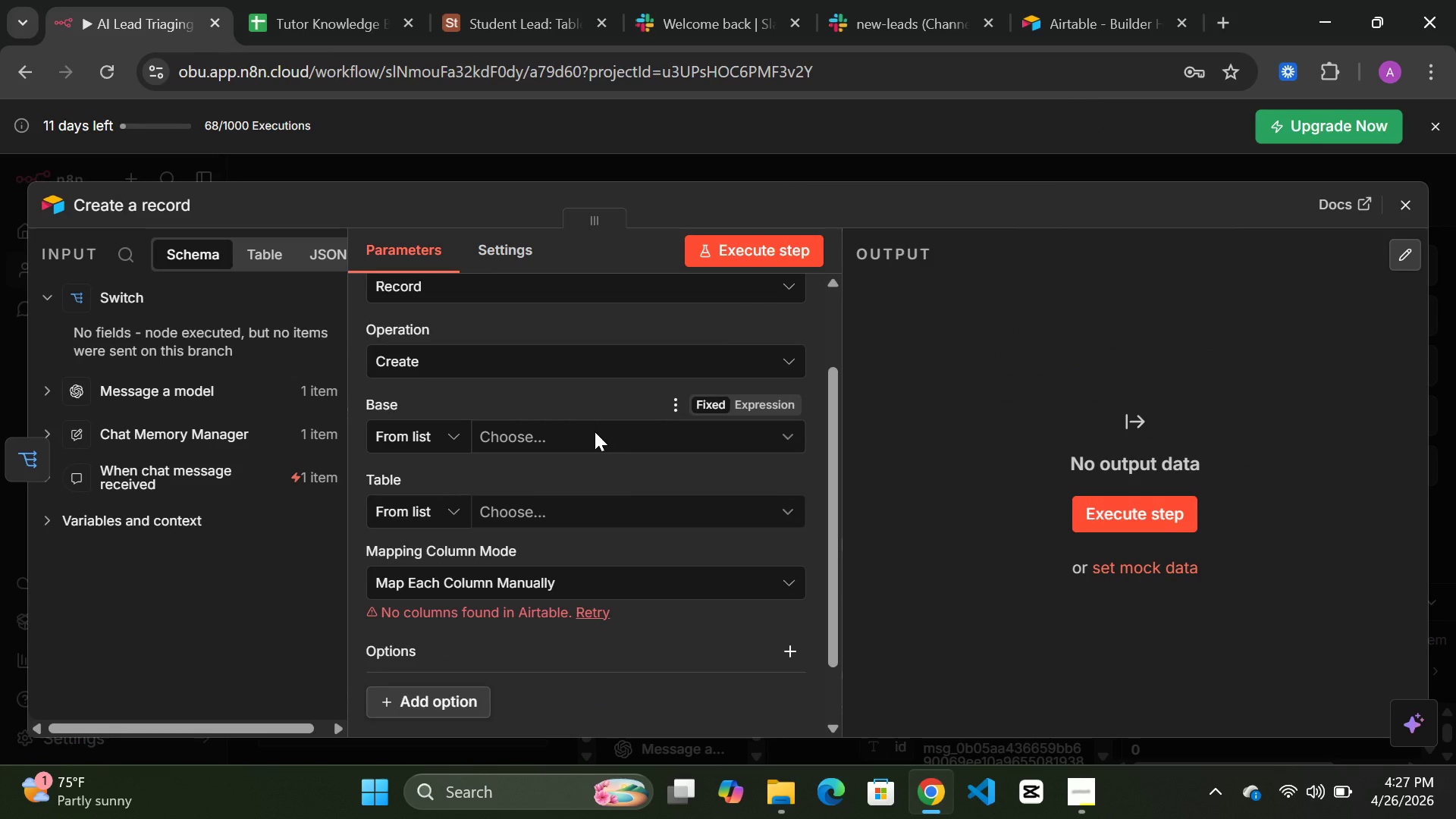 
left_click([595, 432])
 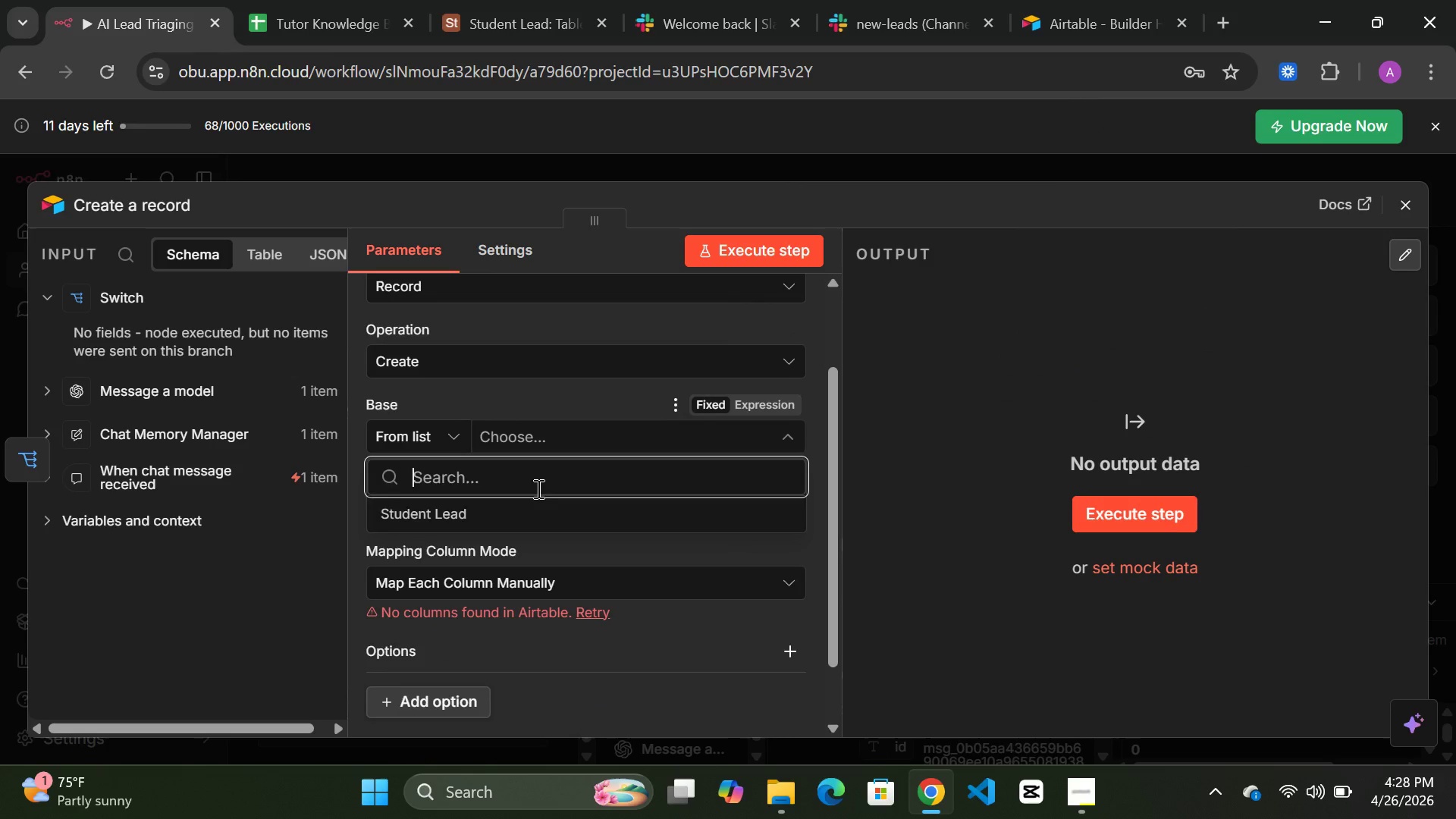 
left_click([497, 517])
 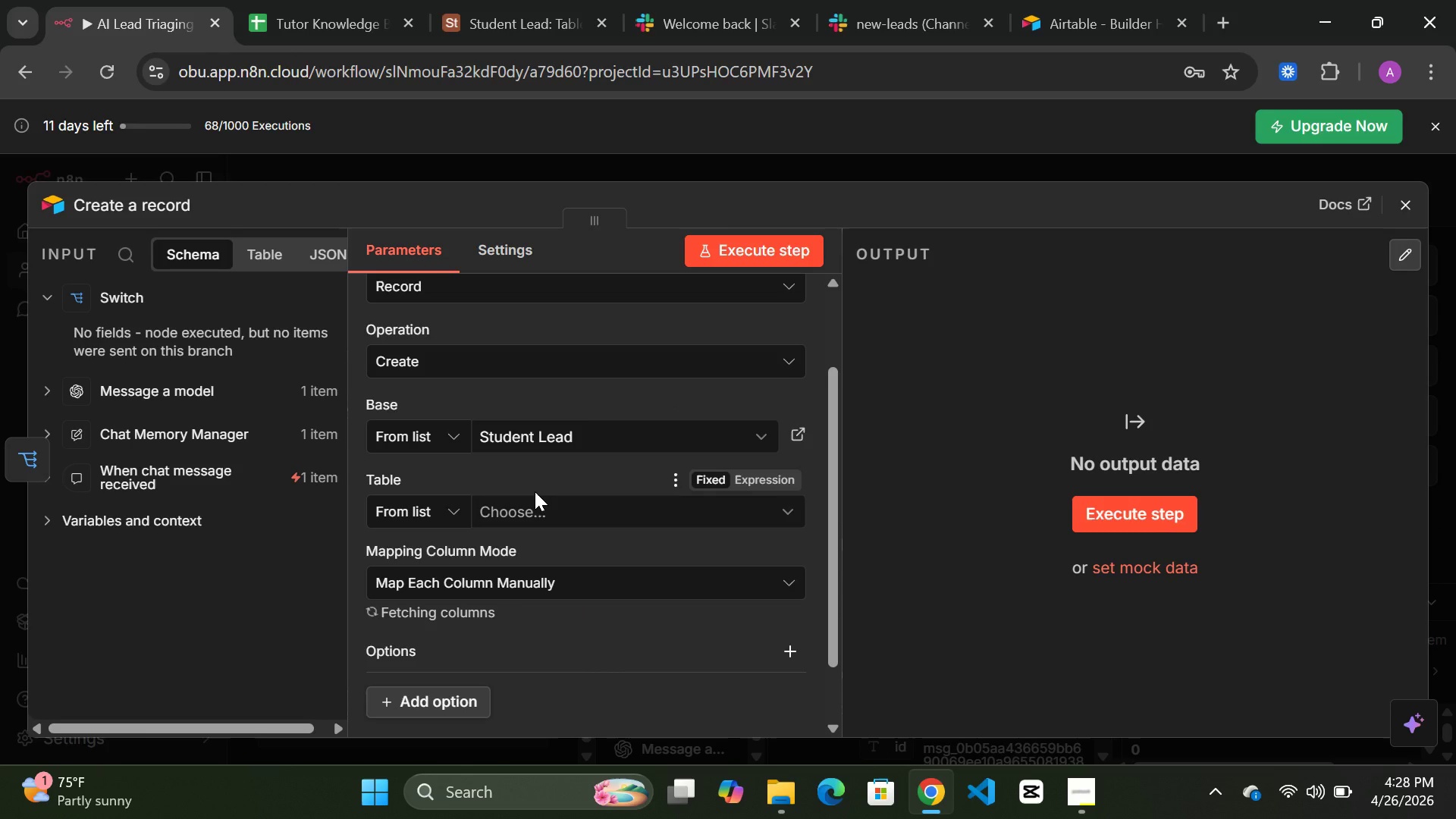 
left_click([544, 507])
 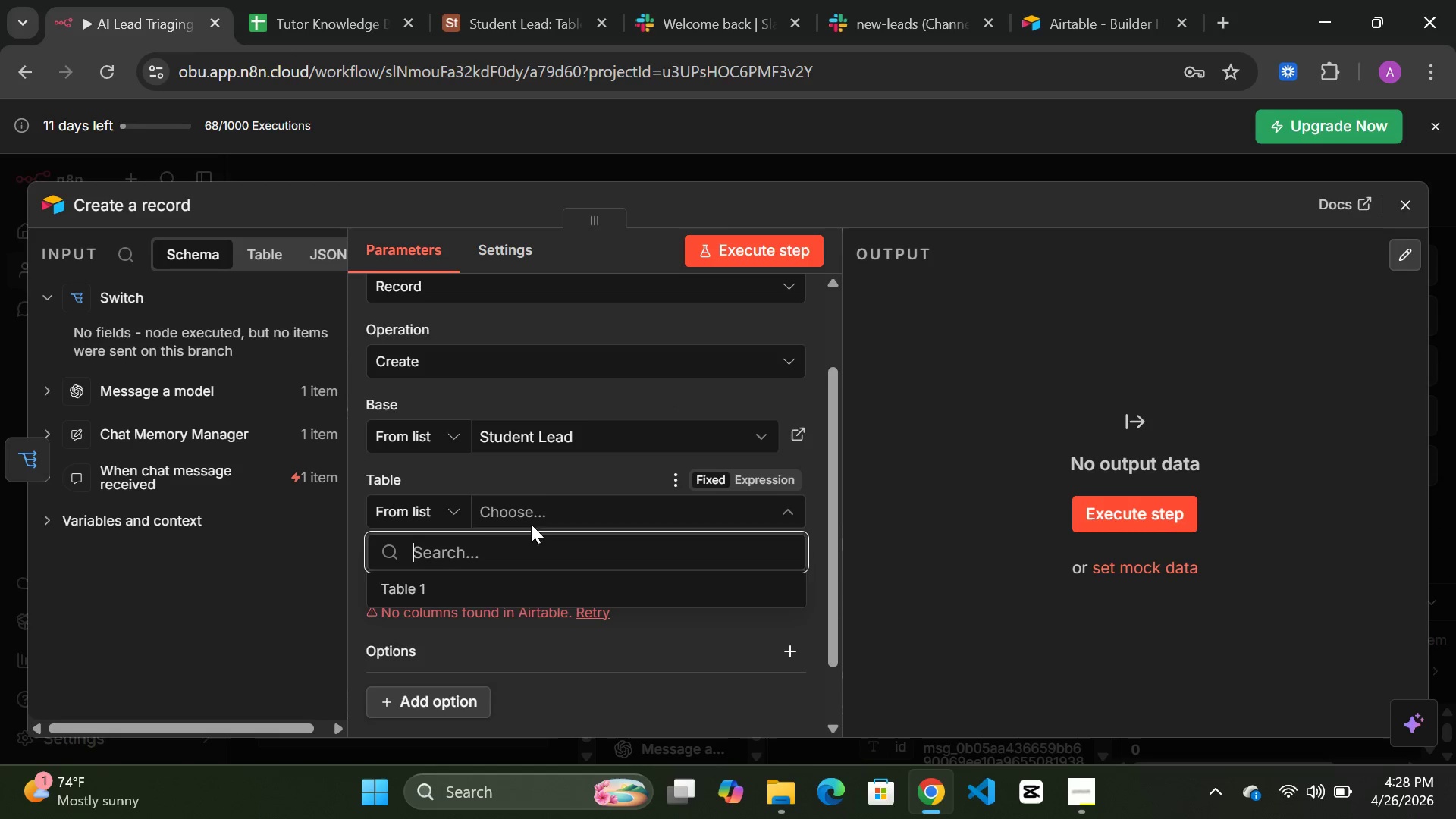 
left_click([453, 579])
 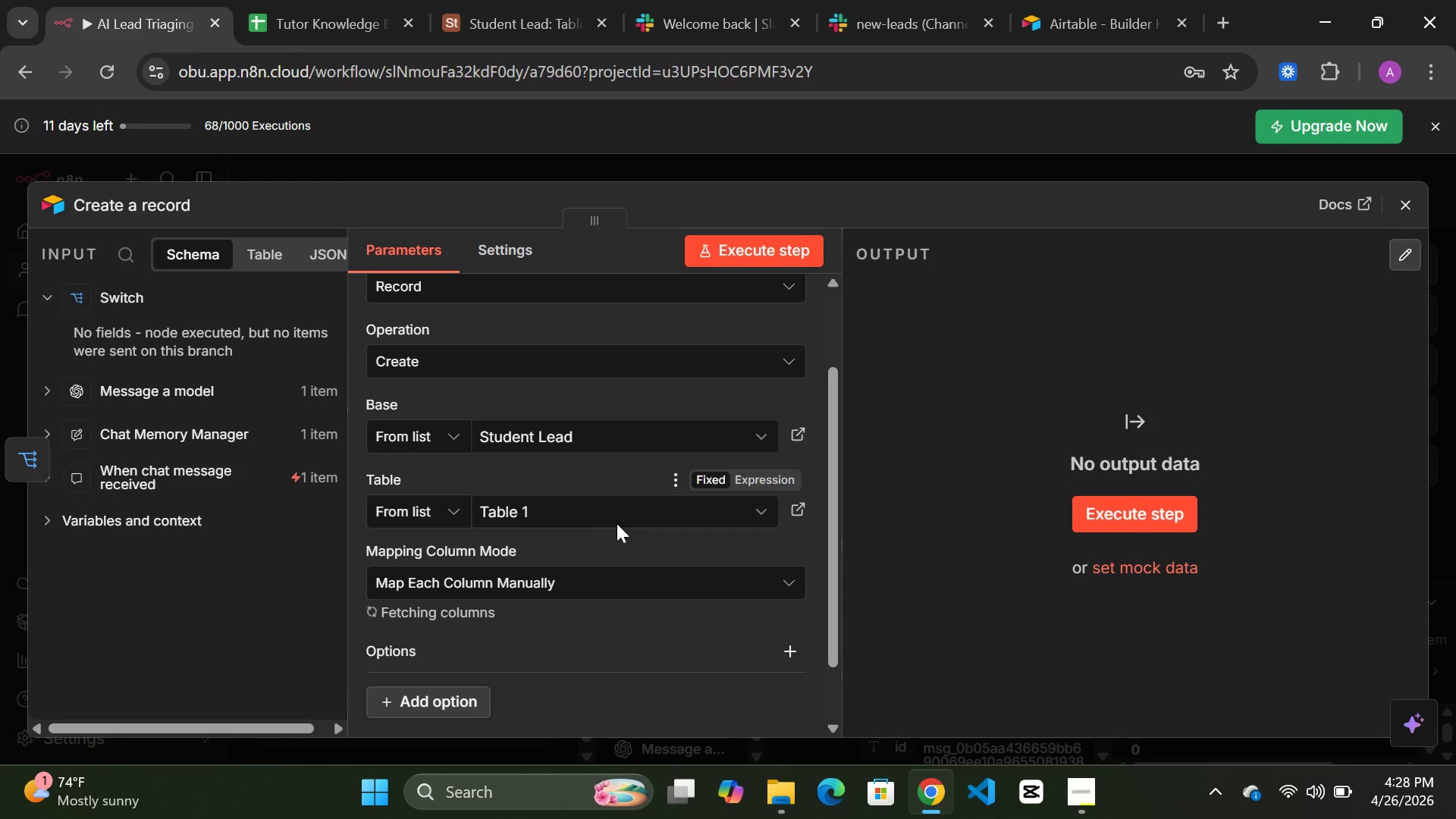 
scroll: coordinate [617, 523], scroll_direction: down, amount: 2.0
 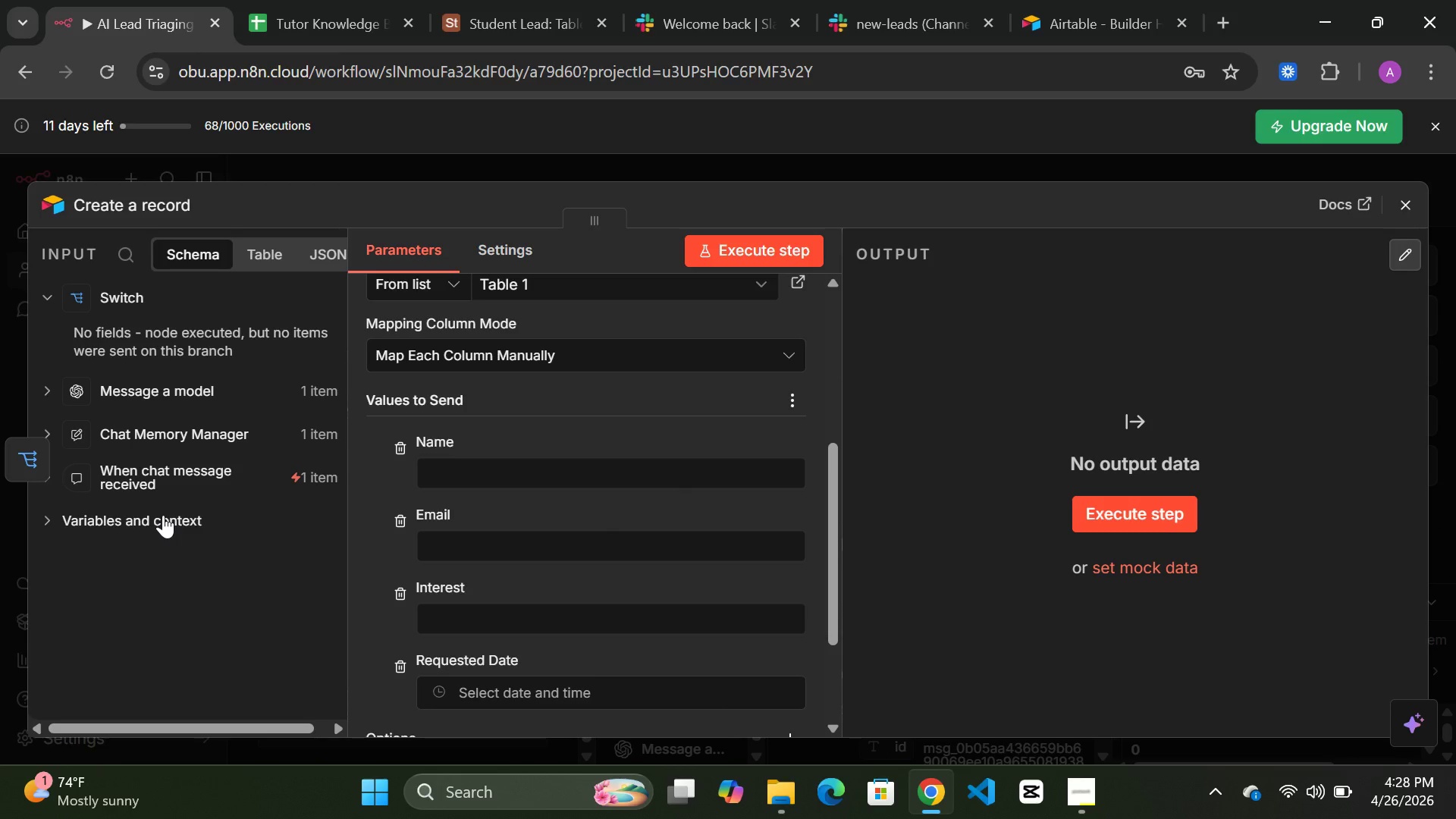 
wait(6.4)
 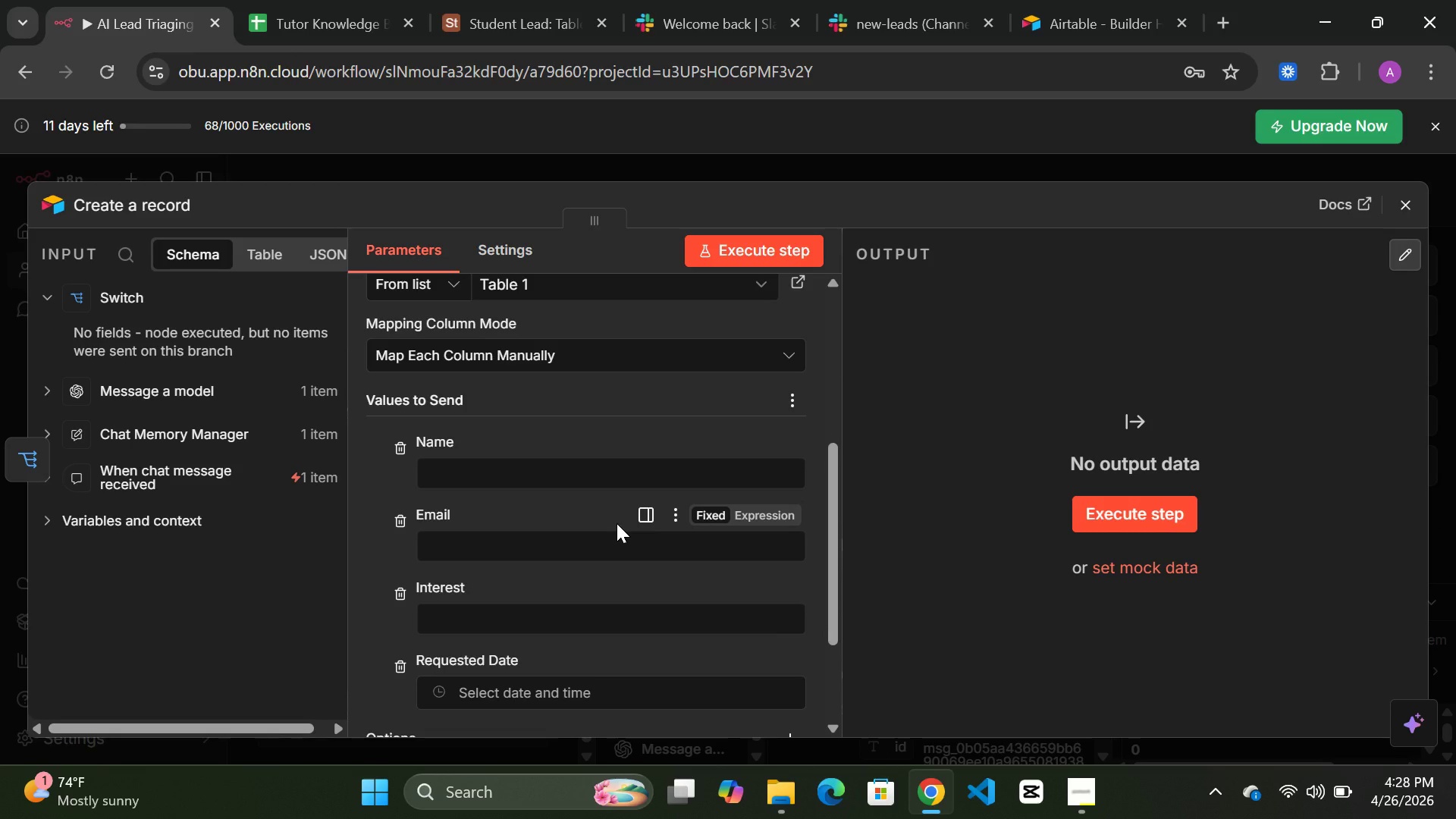 
left_click([163, 515])
 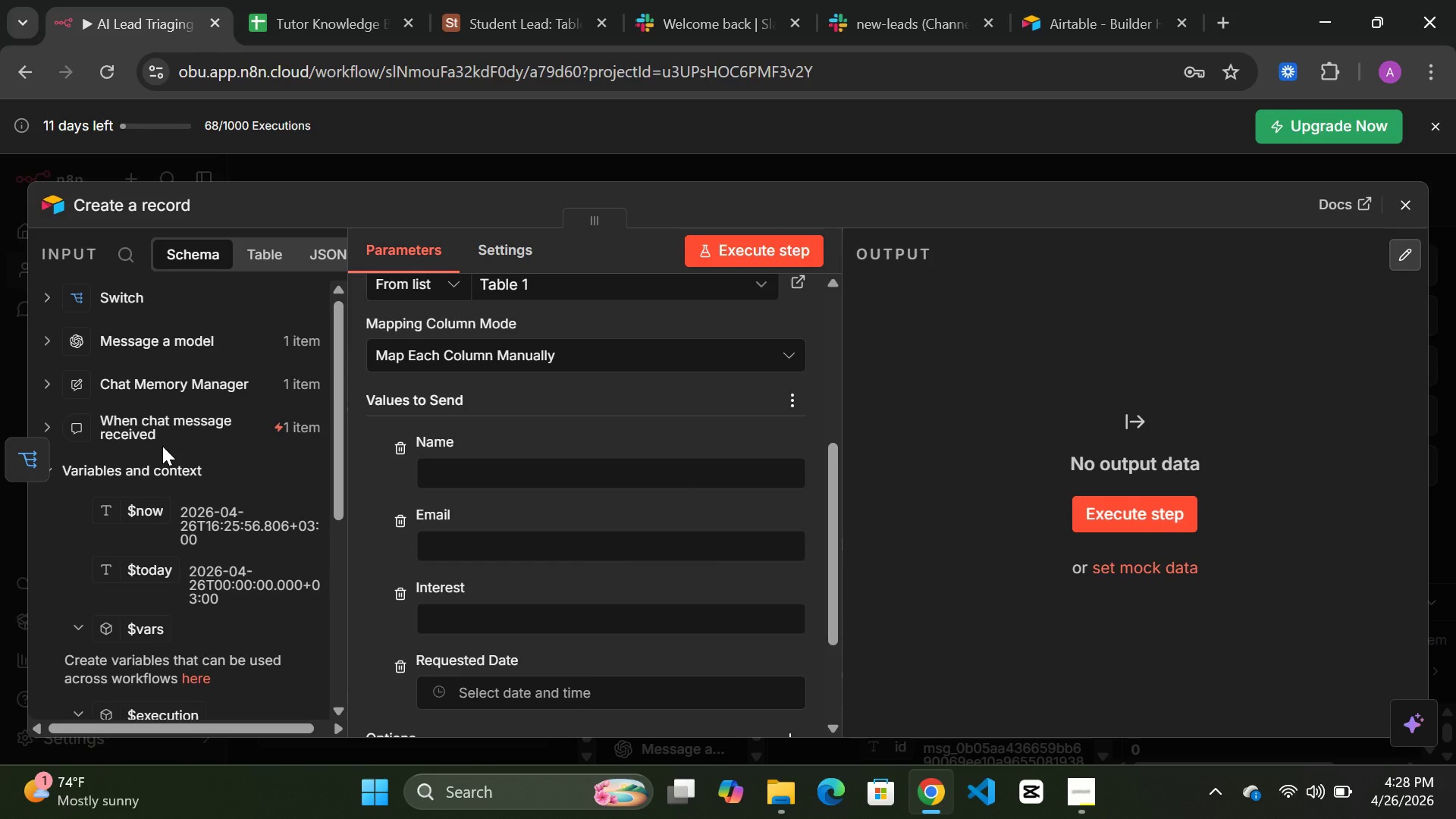 
left_click([157, 428])
 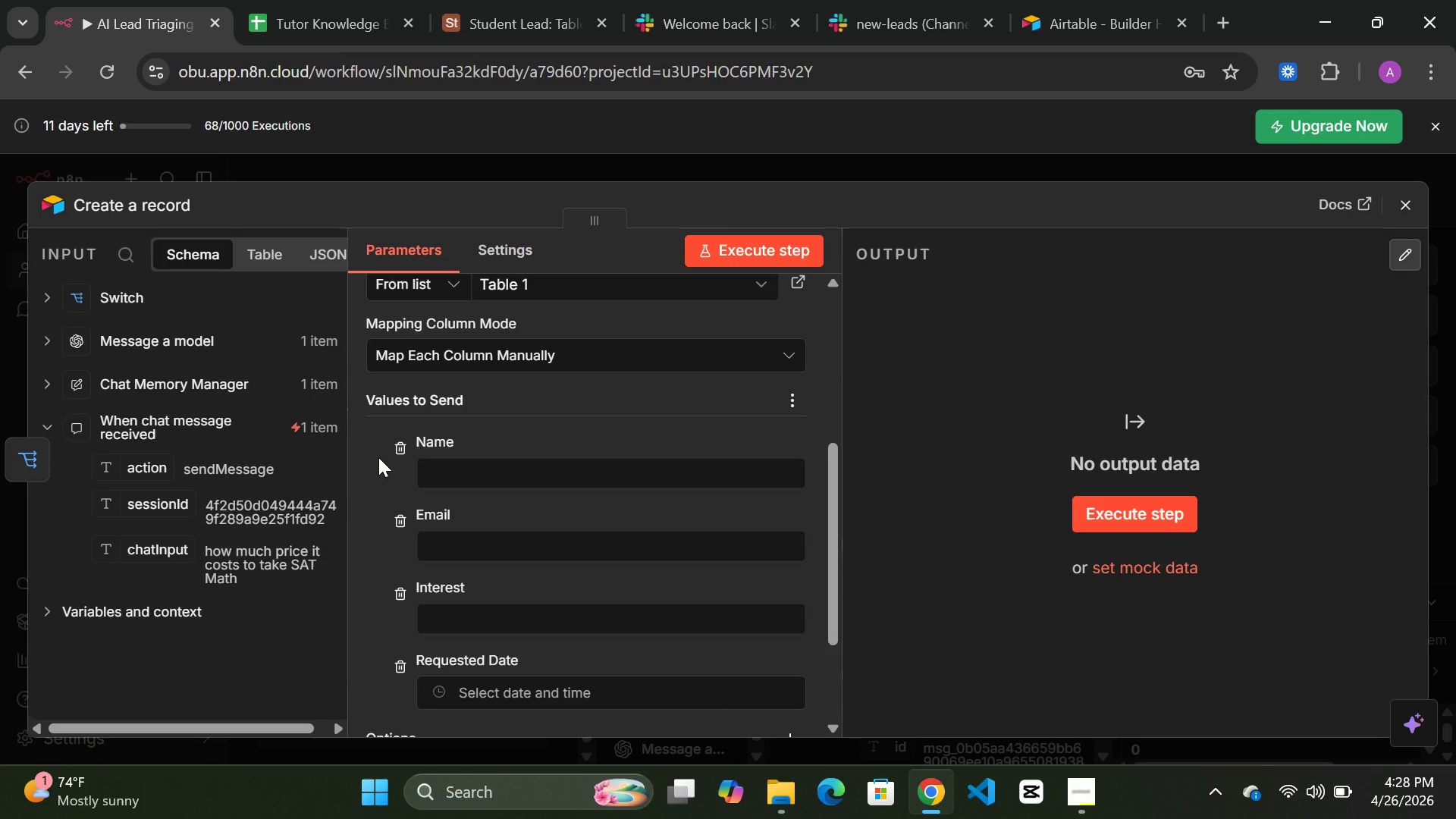 
wait(7.09)
 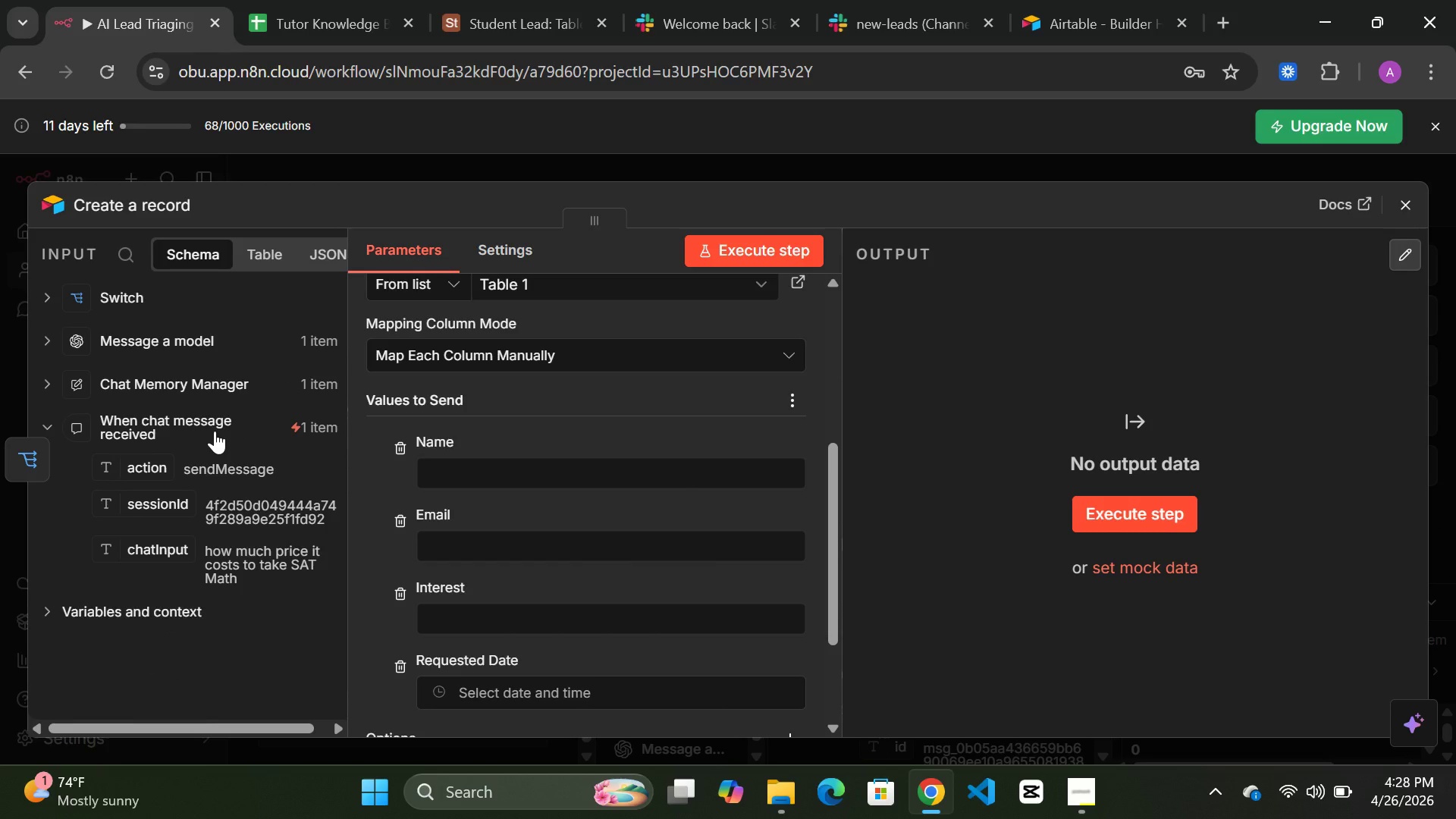 
left_click_drag(start_coordinate=[149, 554], to_coordinate=[476, 477])
 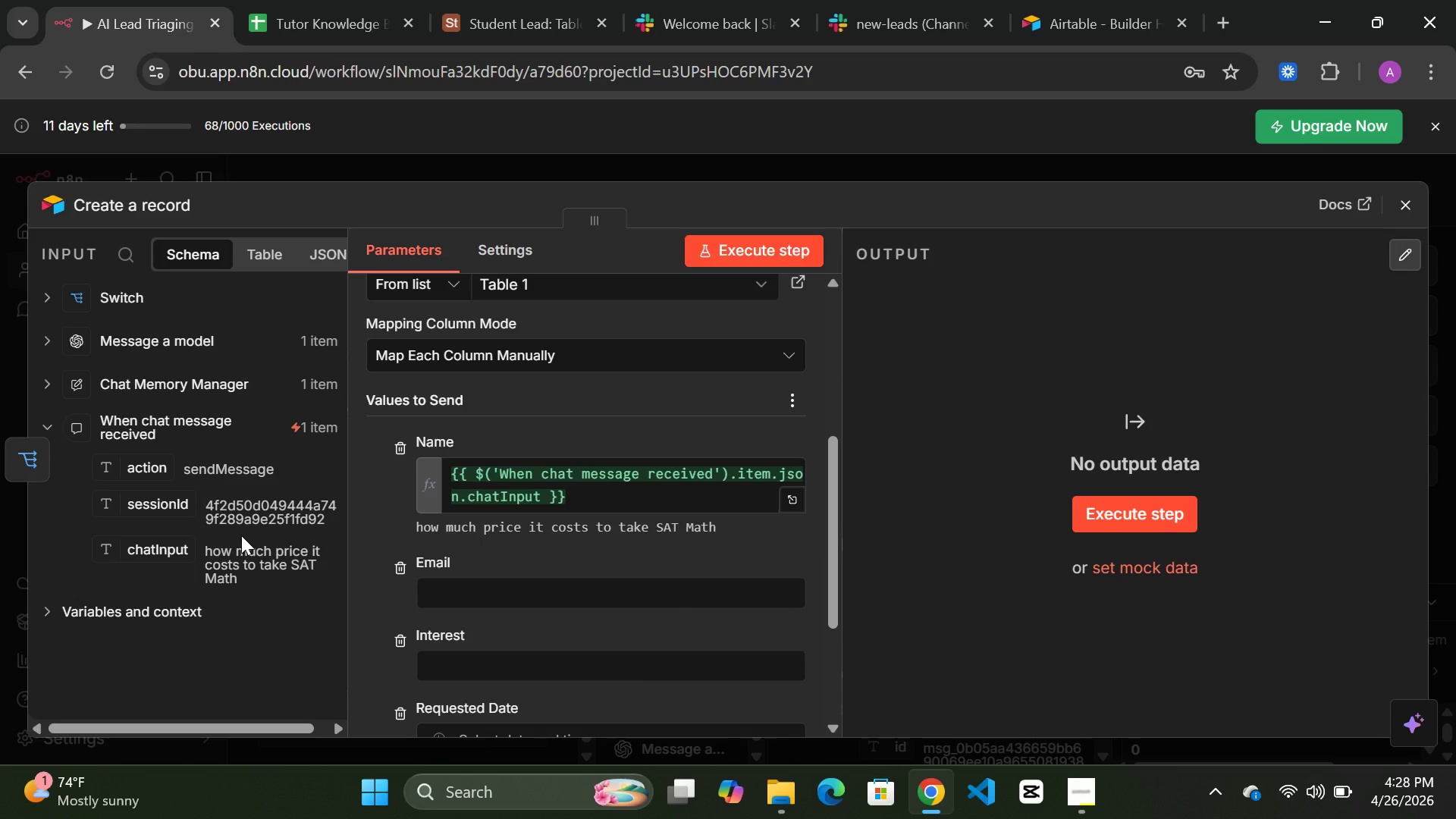 
wait(7.86)
 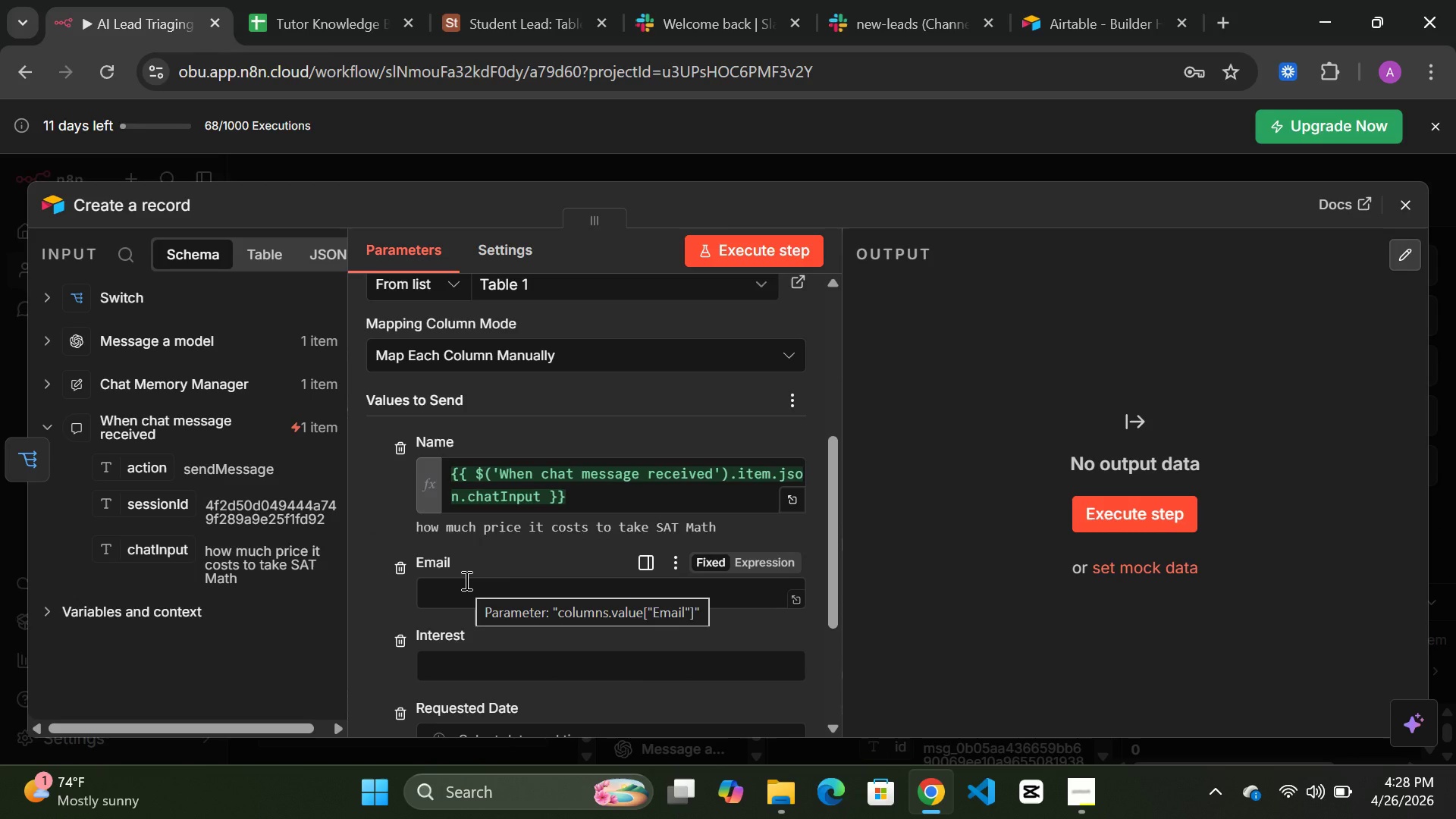 
scroll: coordinate [480, 629], scroll_direction: down, amount: 2.0
 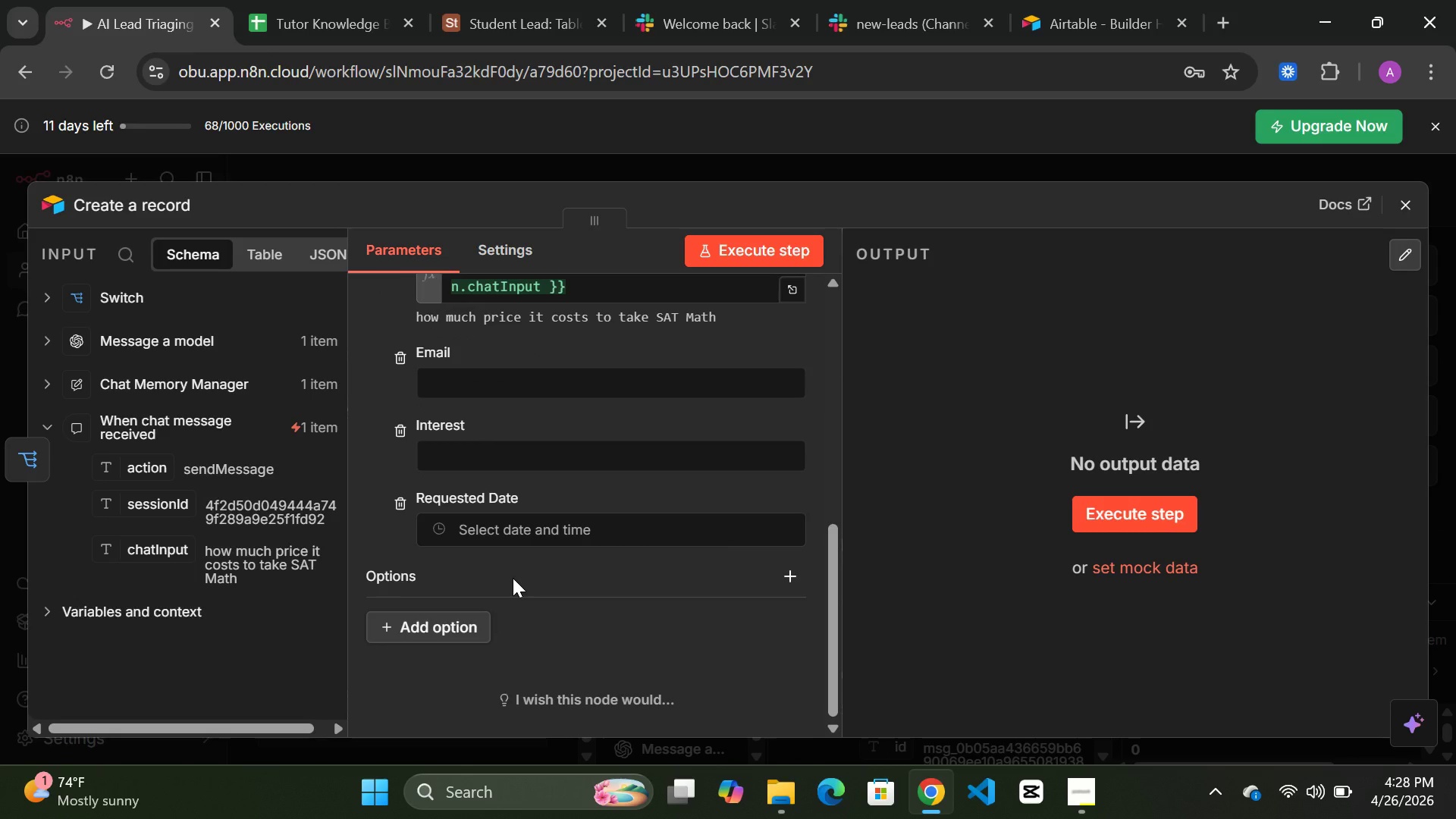 
scroll: coordinate [513, 578], scroll_direction: up, amount: 1.0
 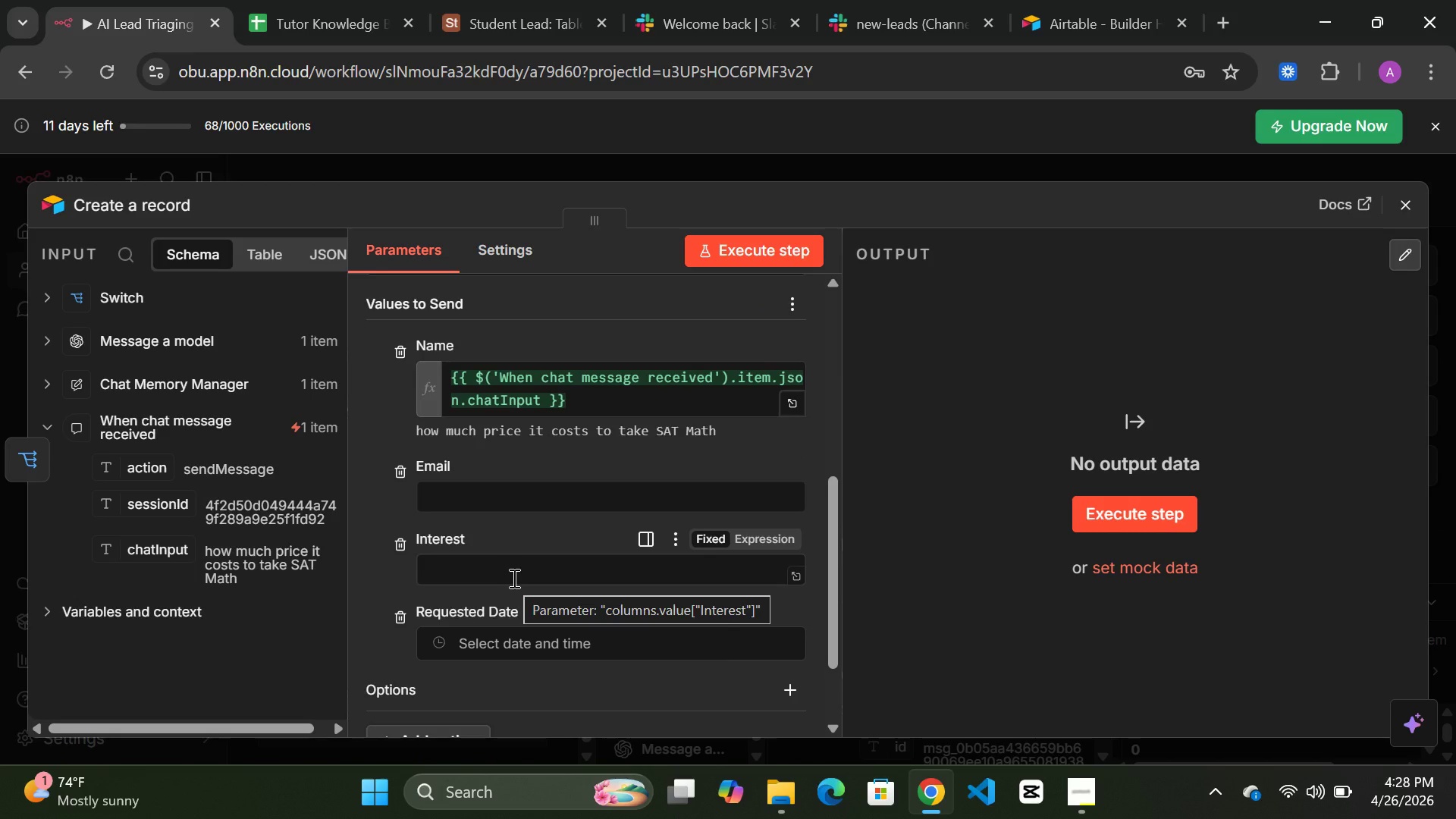 
wait(10.88)
 